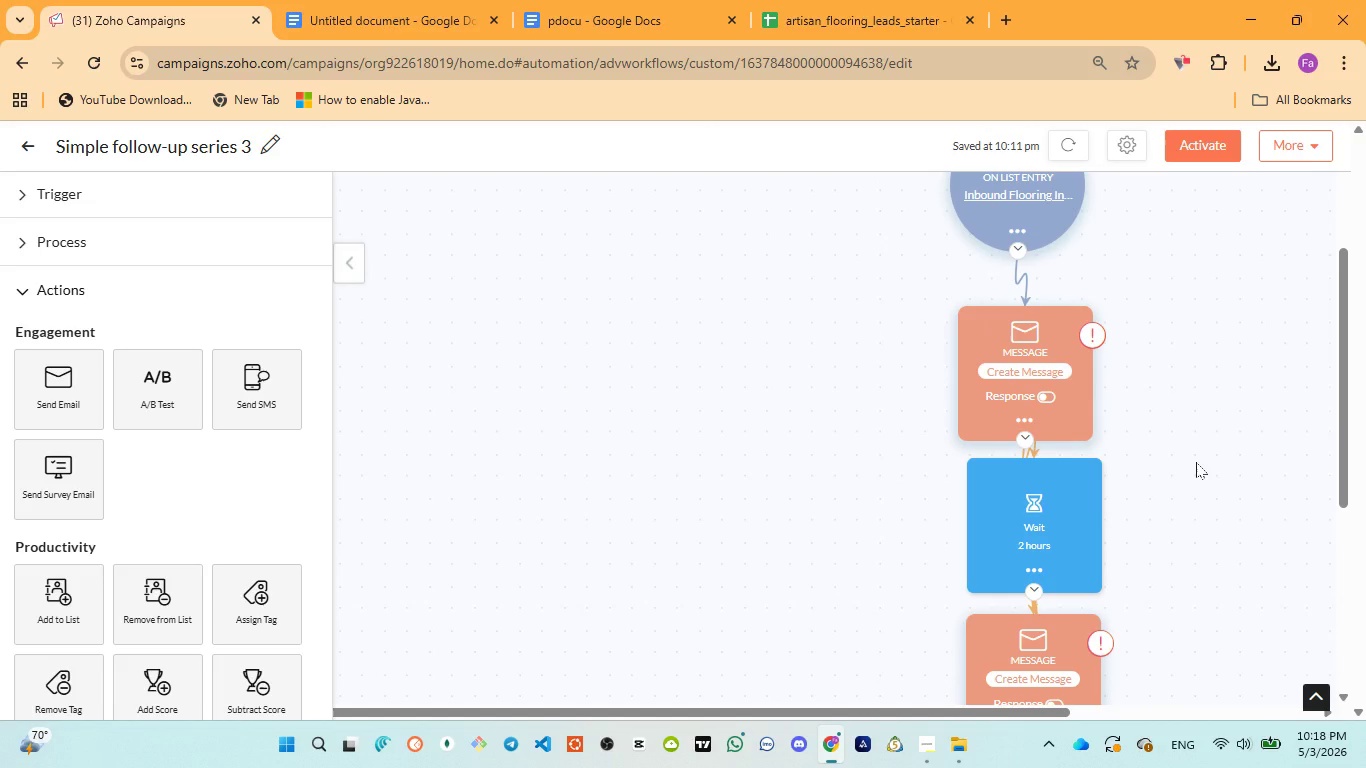 
scroll: coordinate [1195, 462], scroll_direction: down, amount: 2.0
 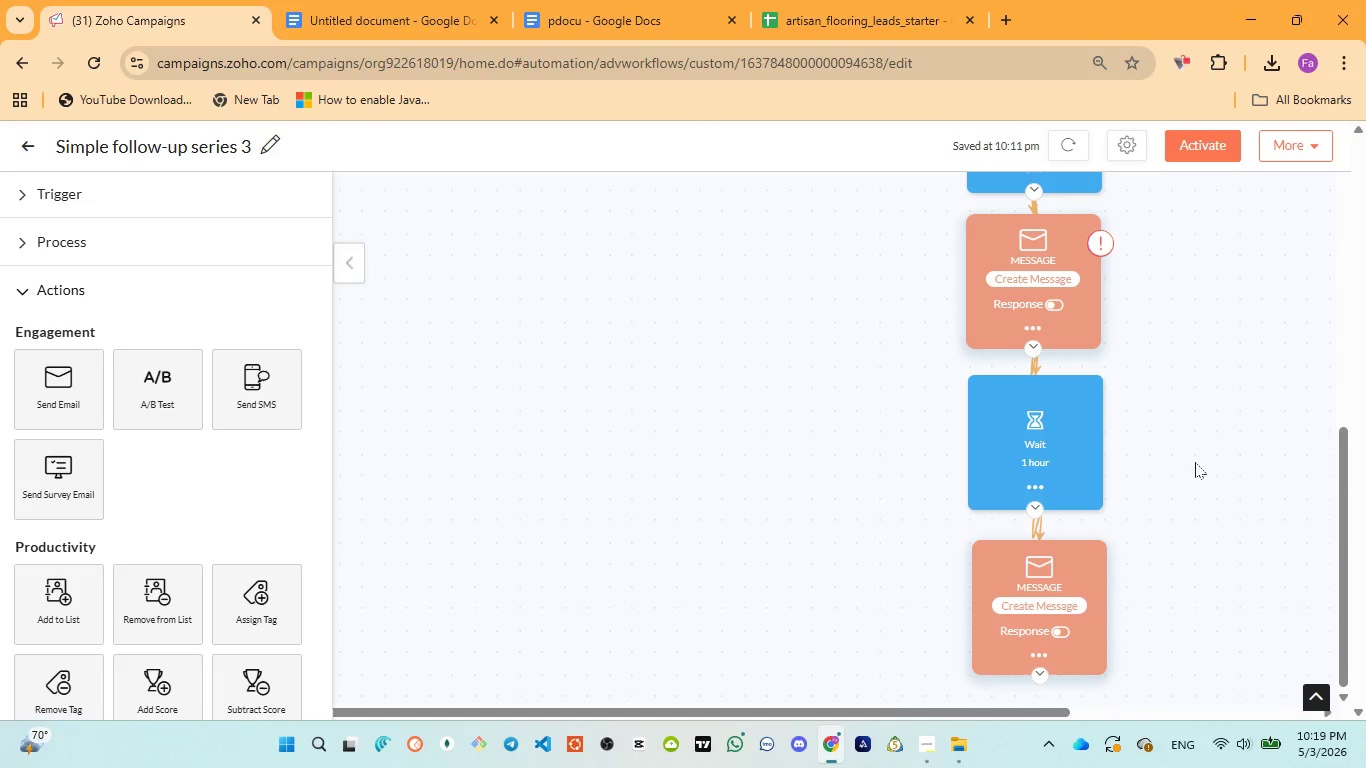 
wait(59.61)
 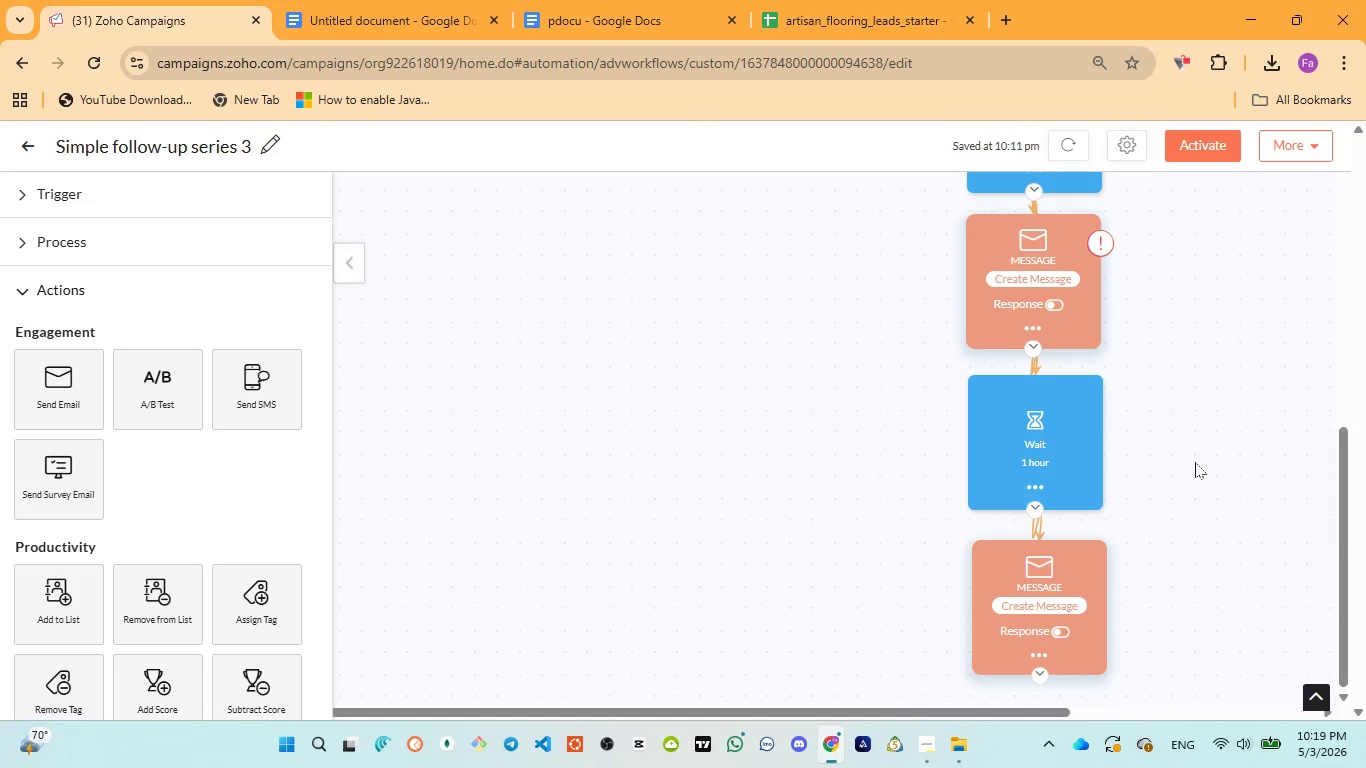 
scroll: coordinate [1195, 462], scroll_direction: up, amount: 5.0
 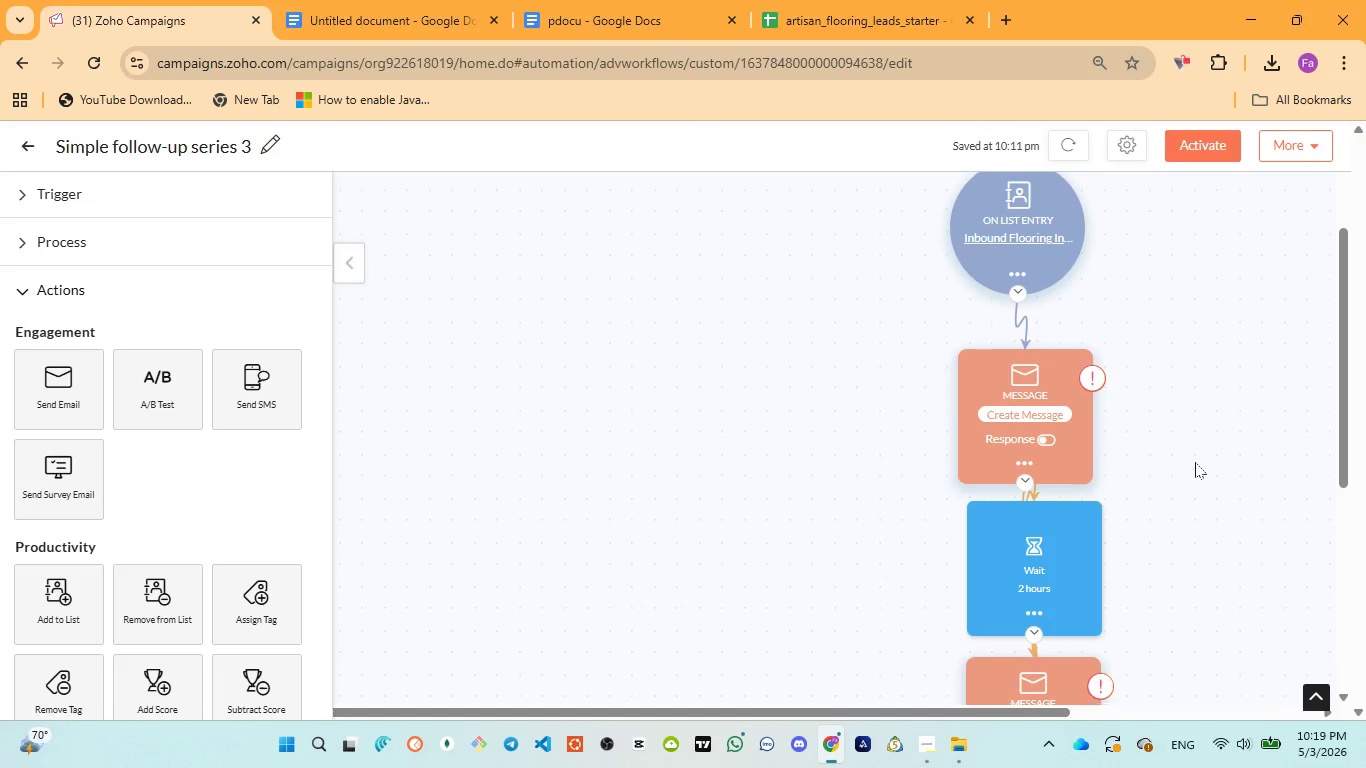 
scroll: coordinate [1194, 461], scroll_direction: down, amount: 8.0
 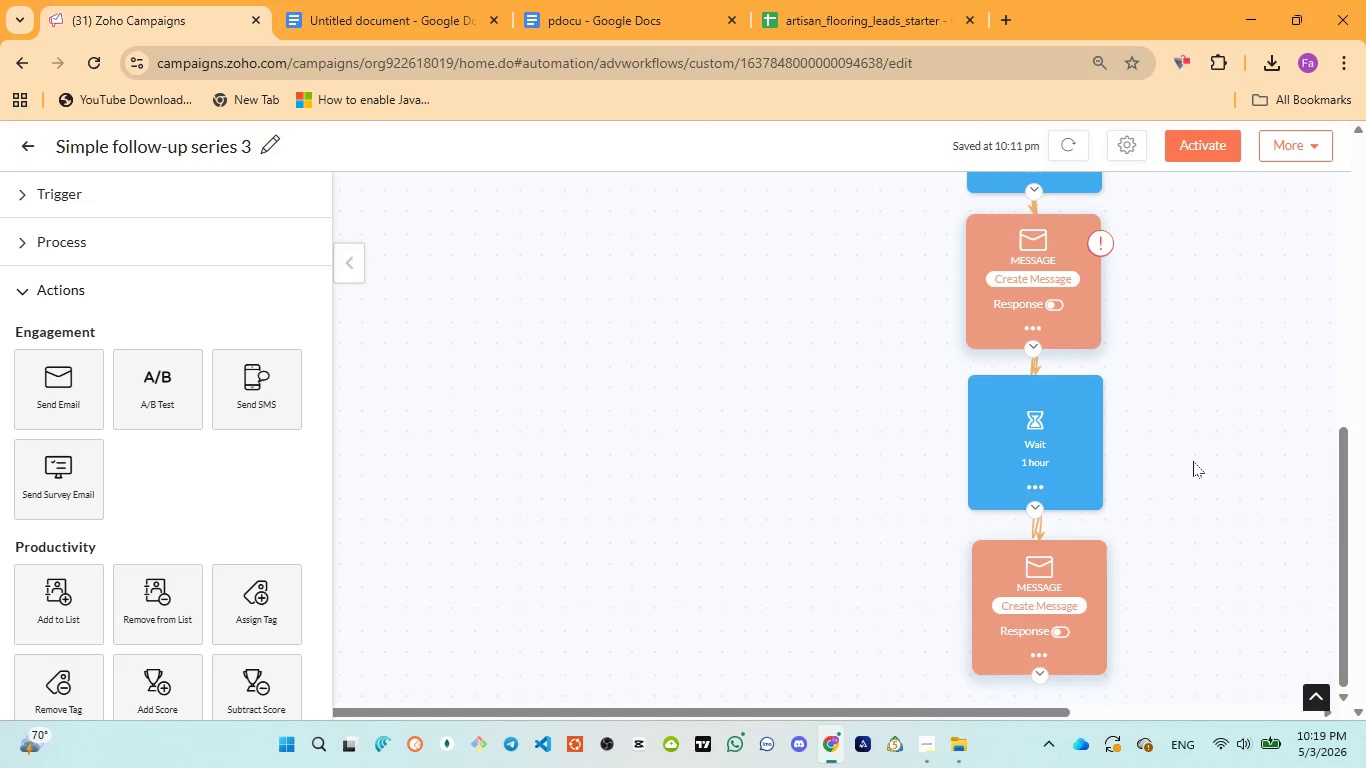 
scroll: coordinate [1193, 461], scroll_direction: up, amount: 1.0
 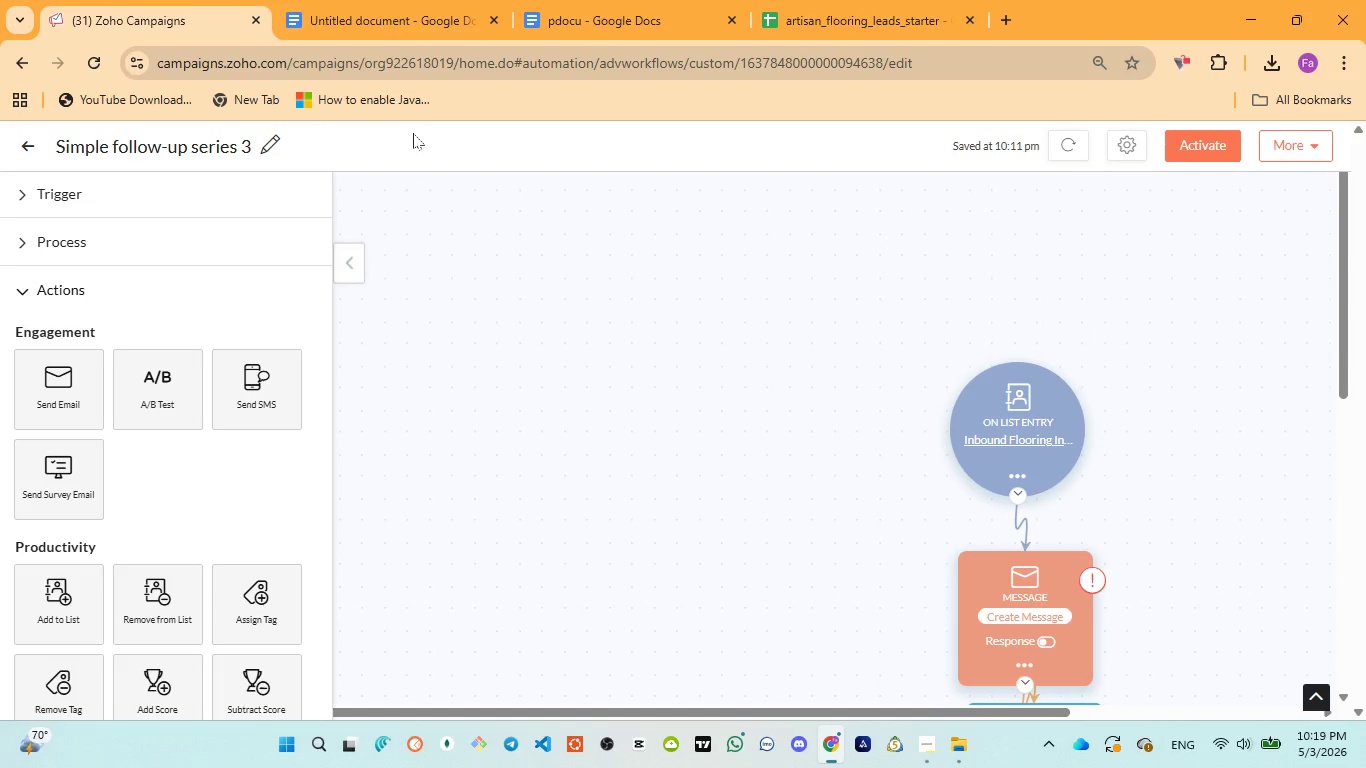 
left_click([377, 1])
 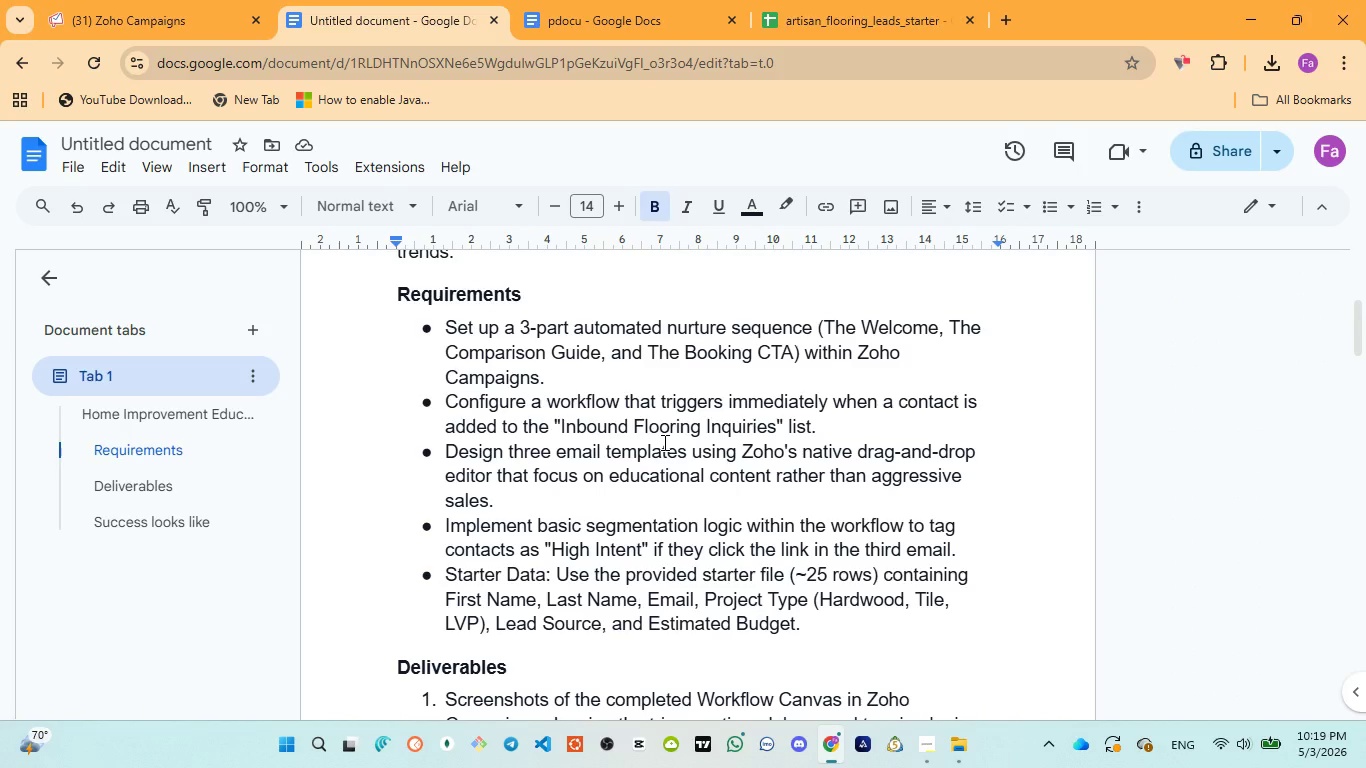 
scroll: coordinate [663, 442], scroll_direction: up, amount: 3.0
 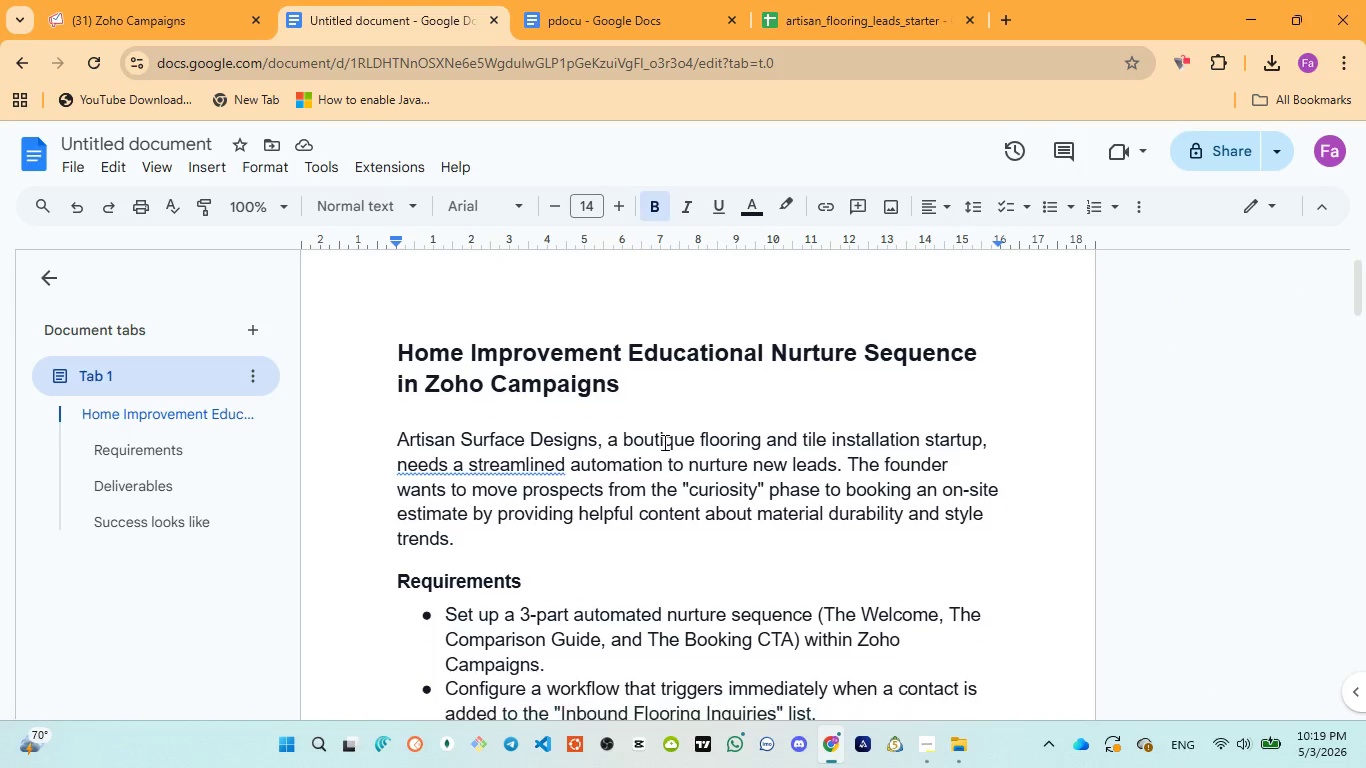 
scroll: coordinate [663, 442], scroll_direction: down, amount: 1.0
 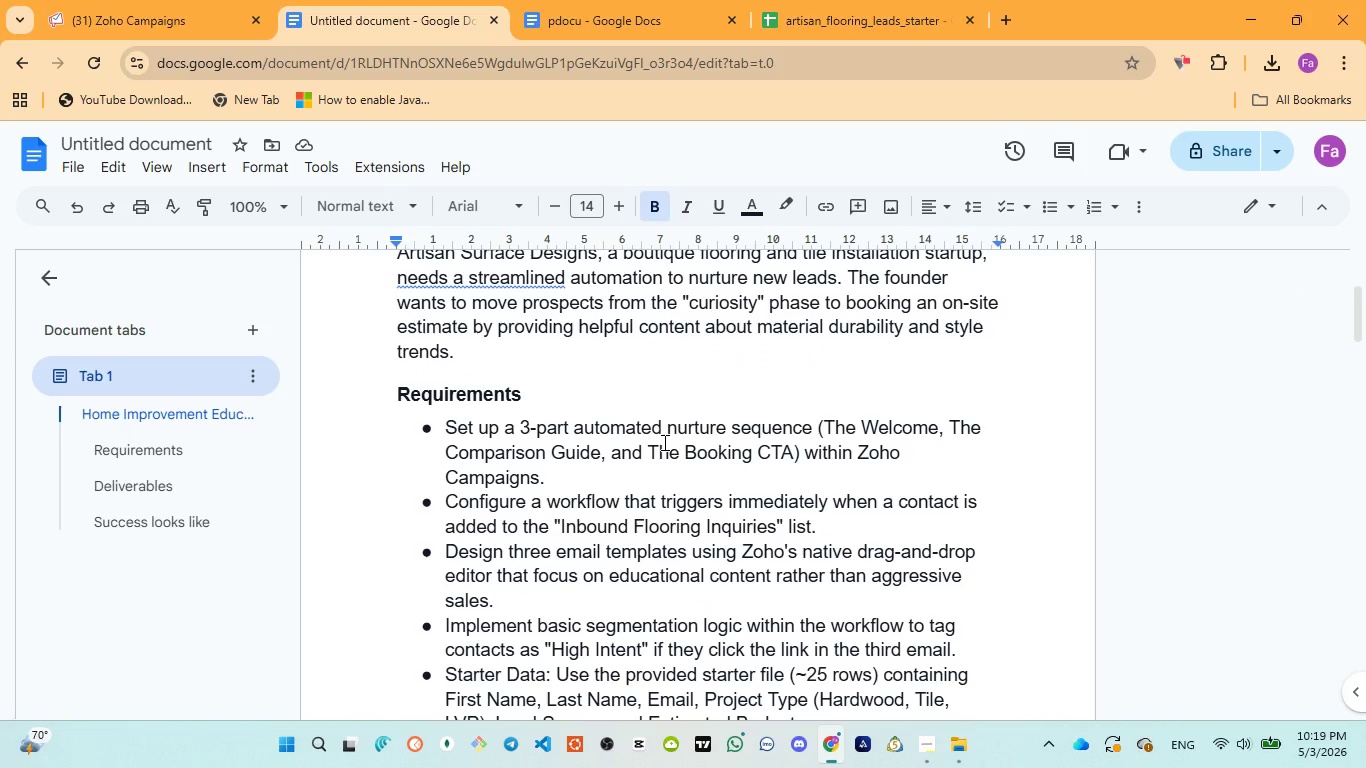 
wait(27.67)
 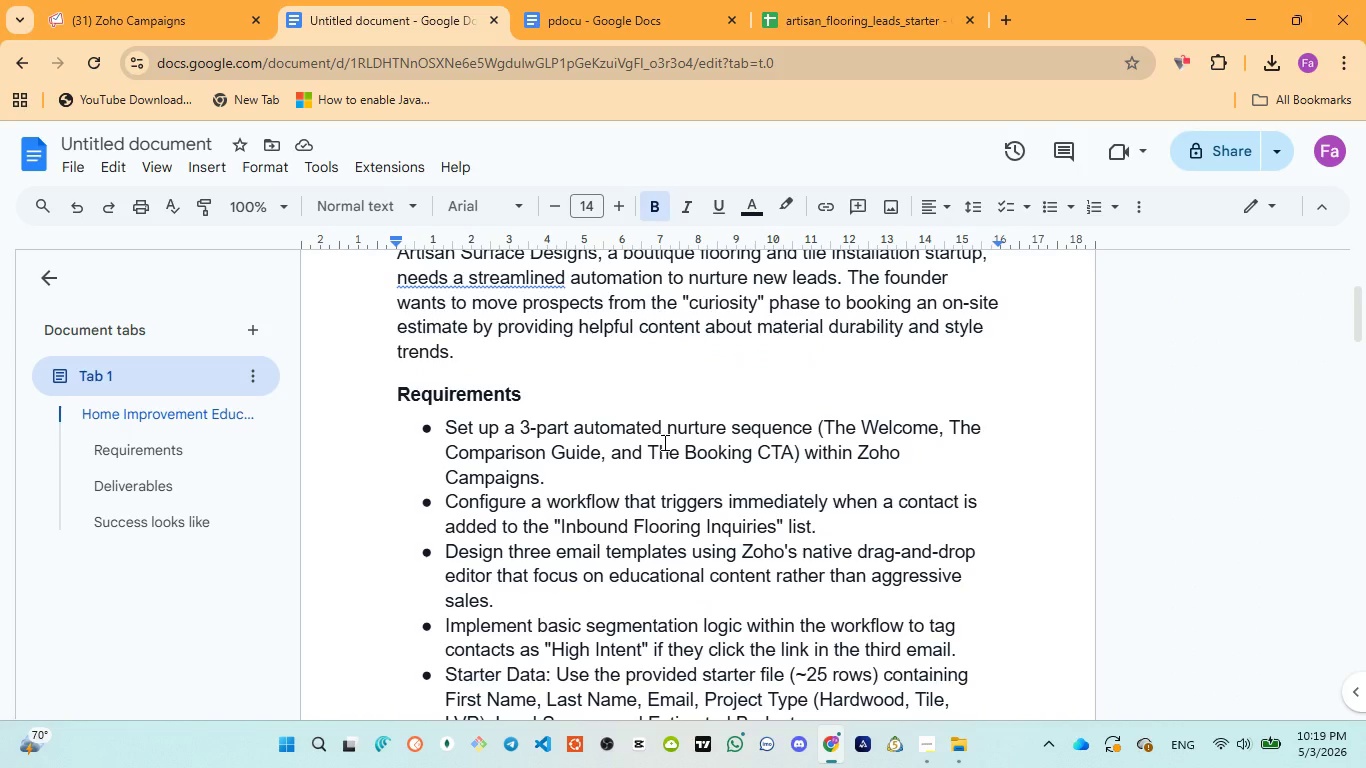 
double_click([411, 387])
 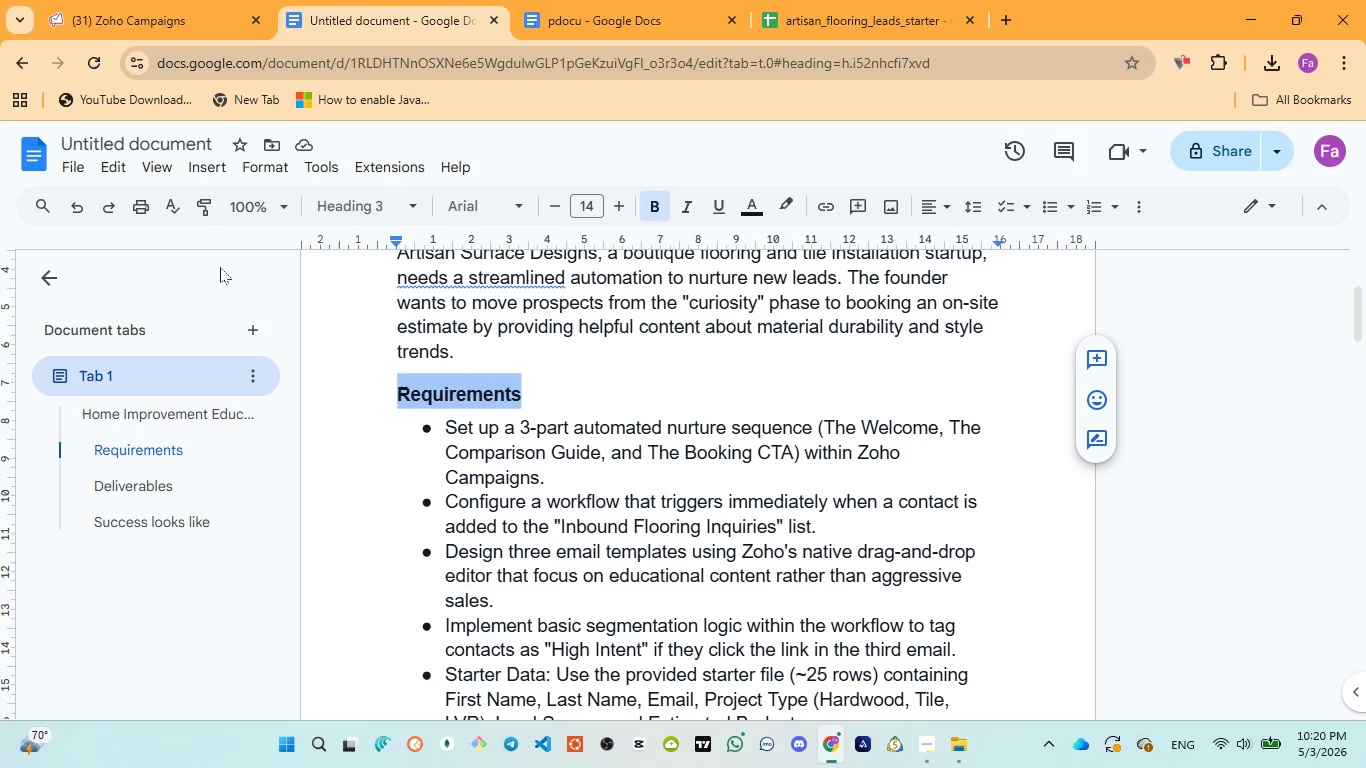 
wait(22.45)
 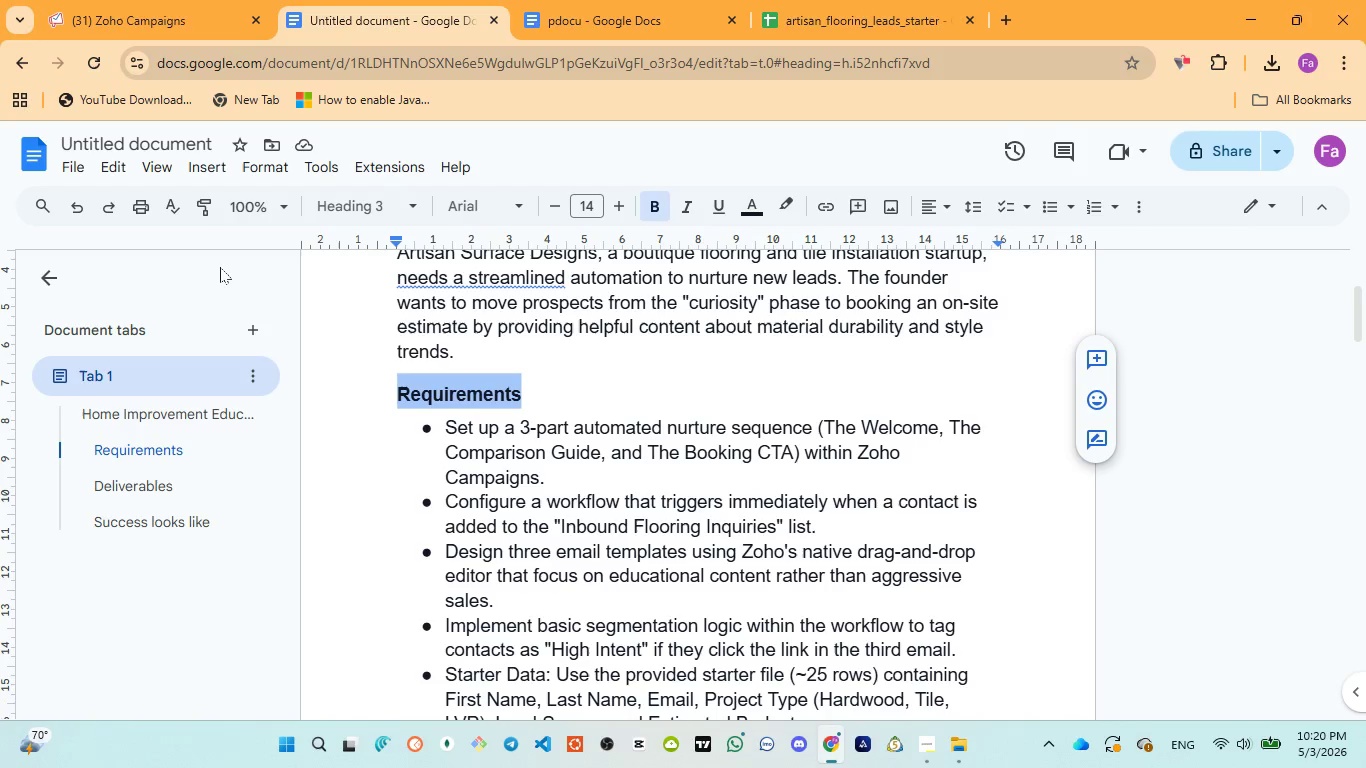 
left_click([166, 29])
 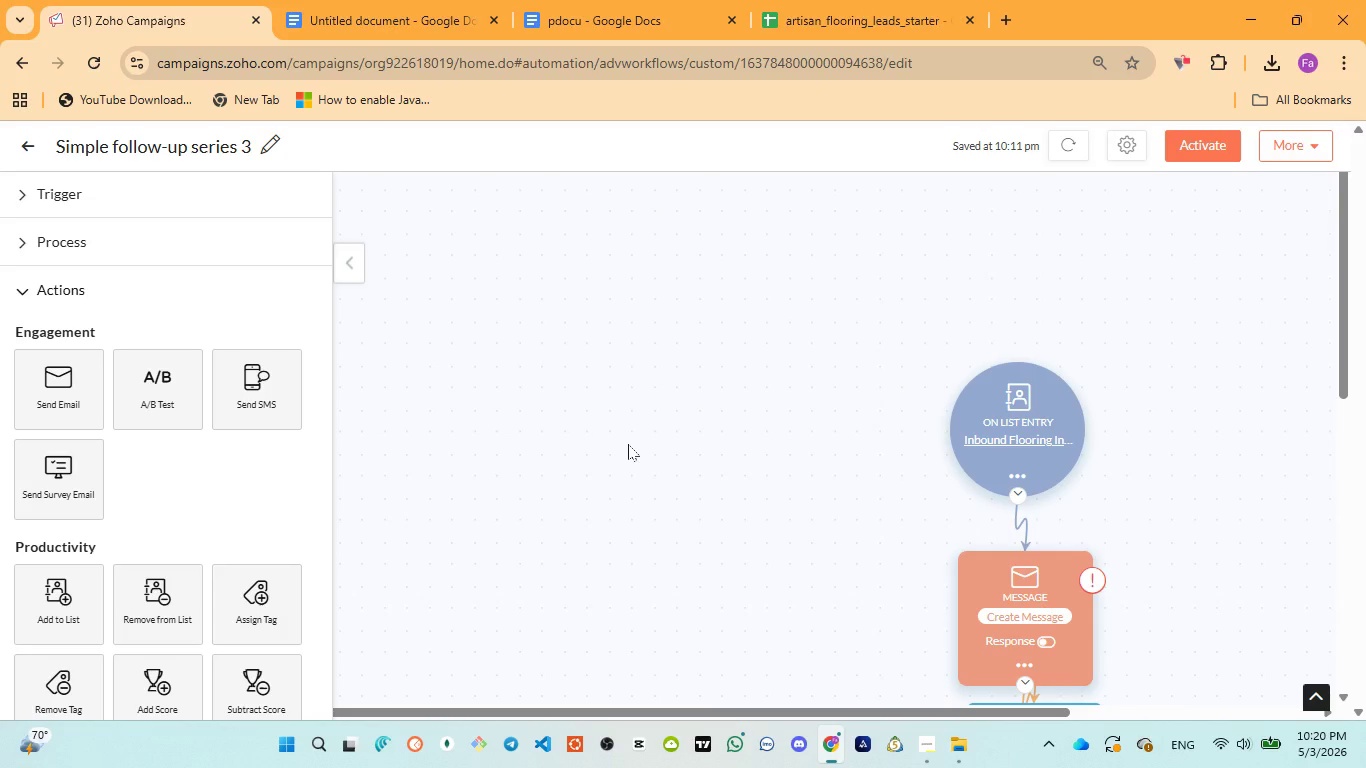 
scroll: coordinate [628, 443], scroll_direction: down, amount: 1.0
 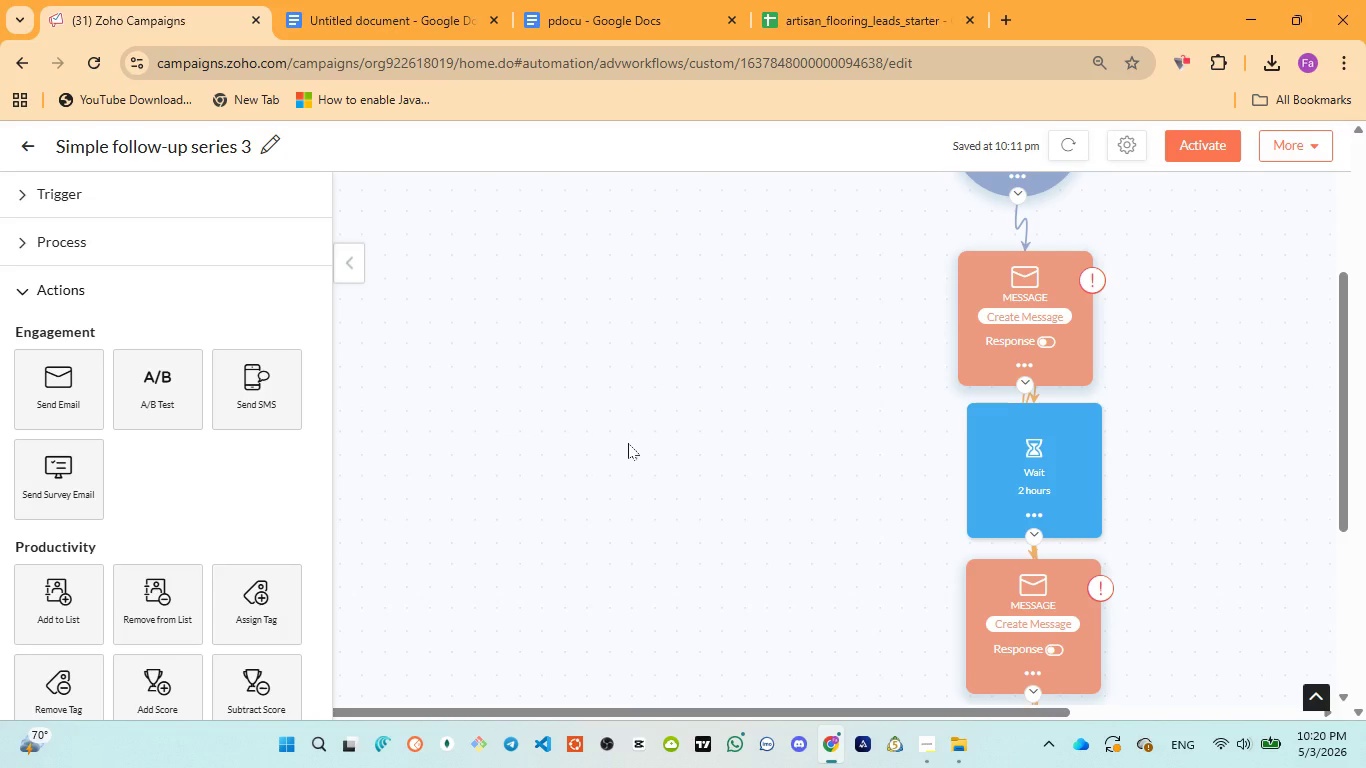 
scroll: coordinate [628, 443], scroll_direction: up, amount: 1.0
 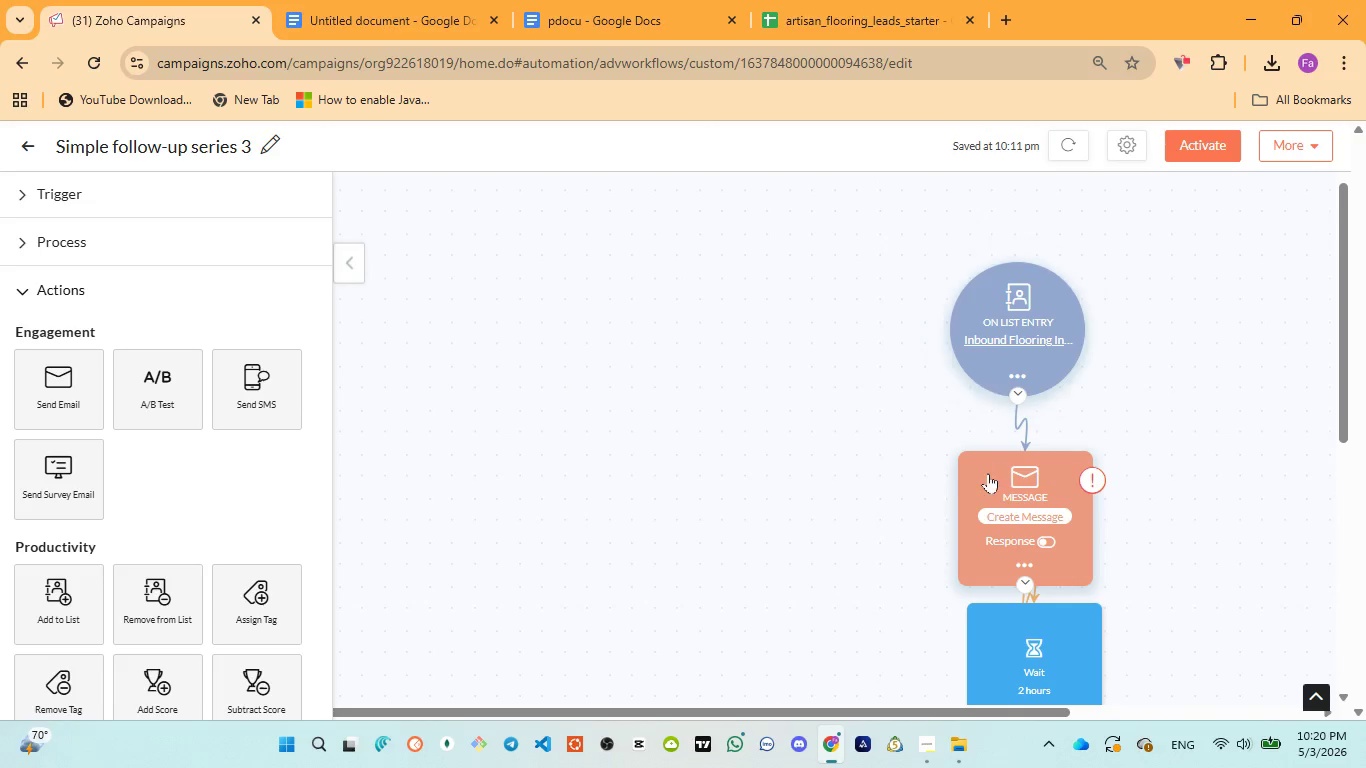 
scroll: coordinate [988, 474], scroll_direction: none, amount: 0.0
 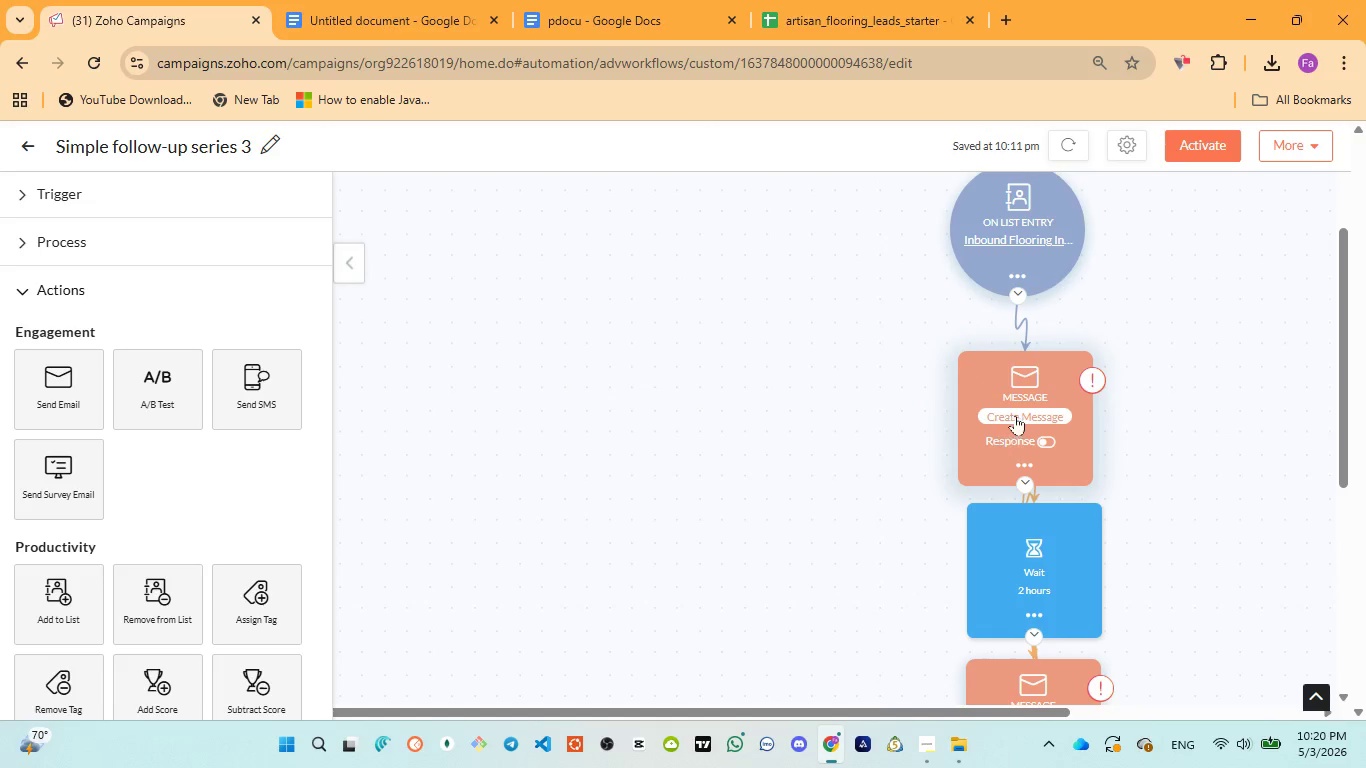 
left_click([1016, 410])
 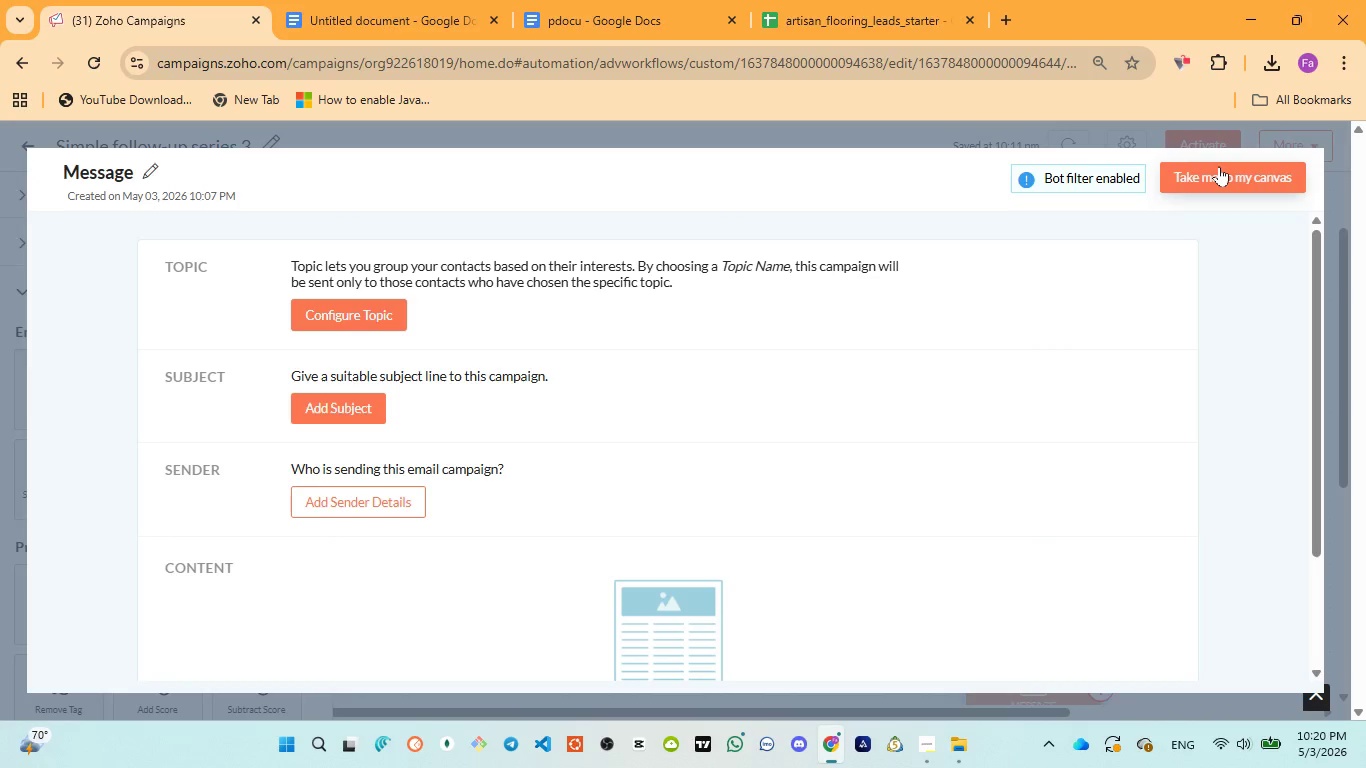 
wait(8.36)
 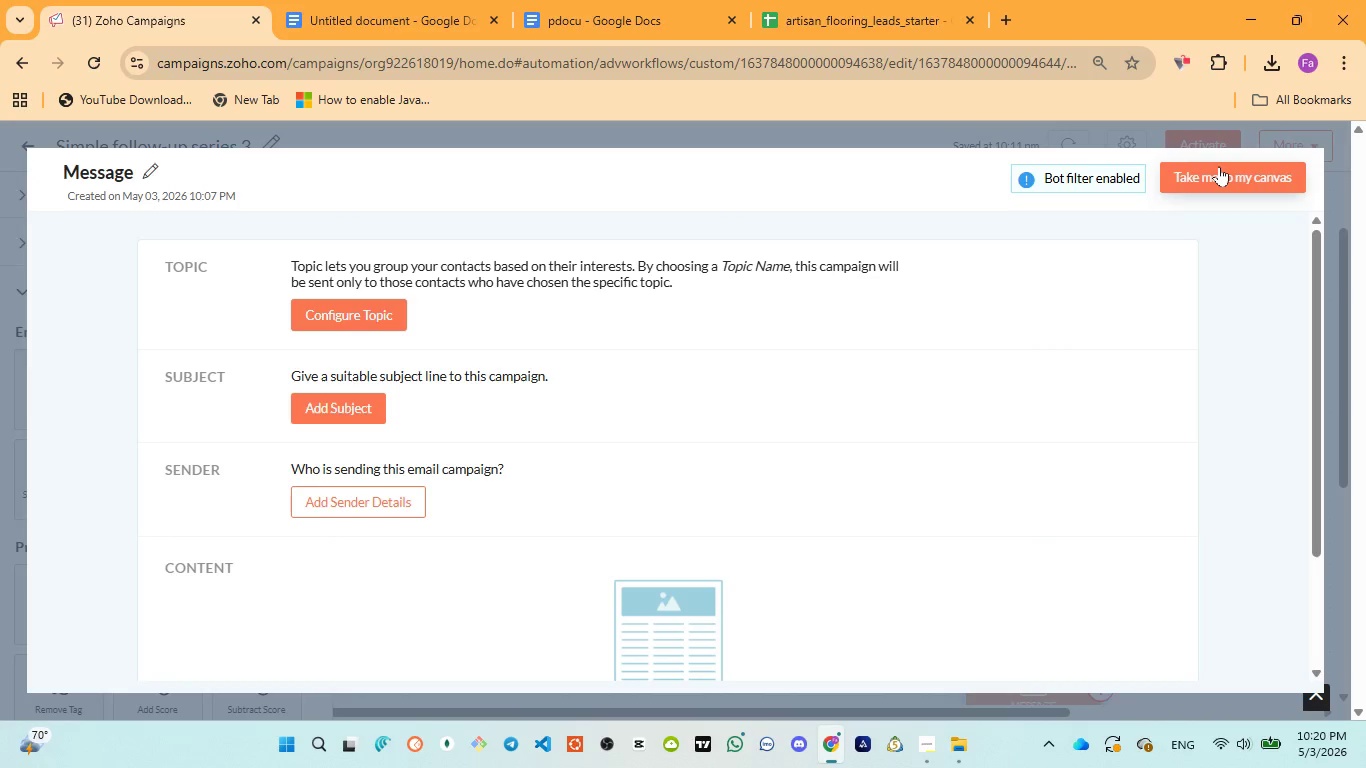 
scroll: coordinate [655, 494], scroll_direction: down, amount: 10.0
 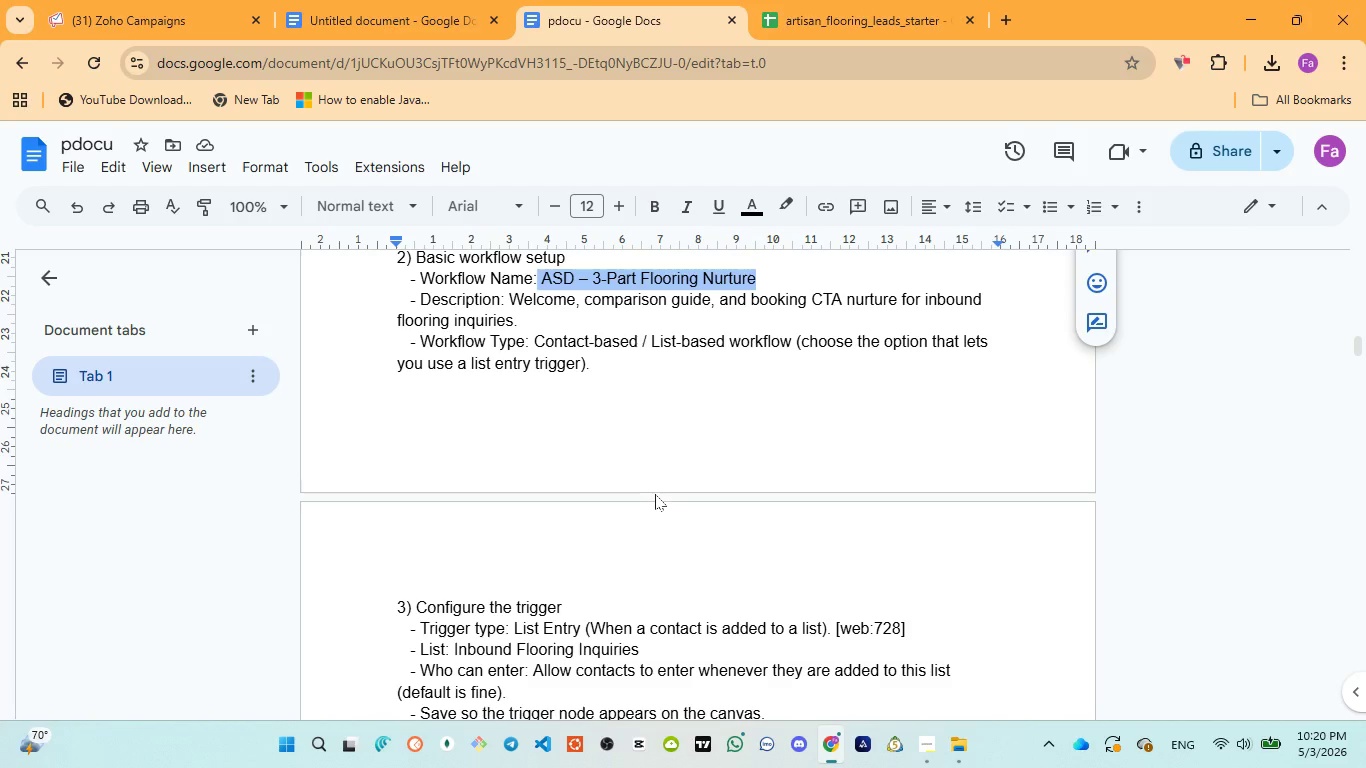 
scroll: coordinate [657, 492], scroll_direction: down, amount: 4.0
 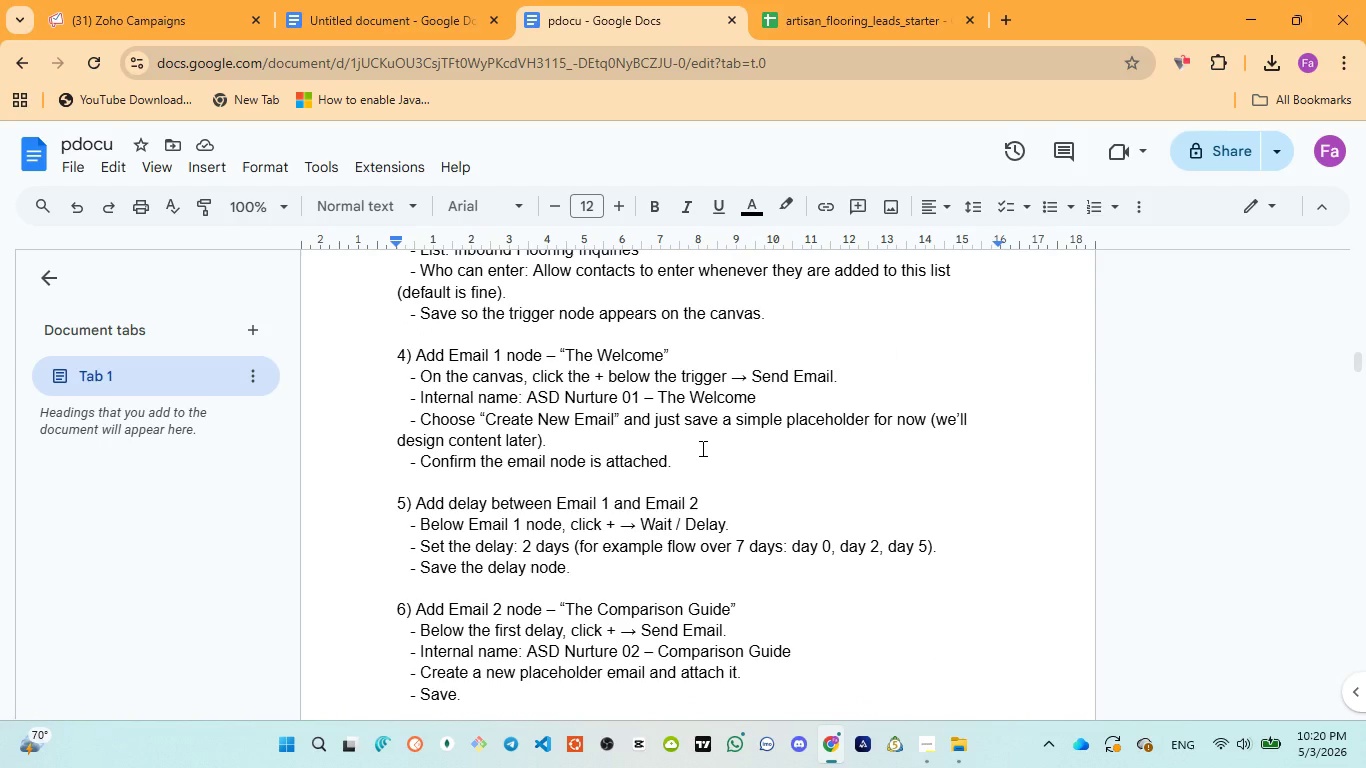 
wait(9.61)
 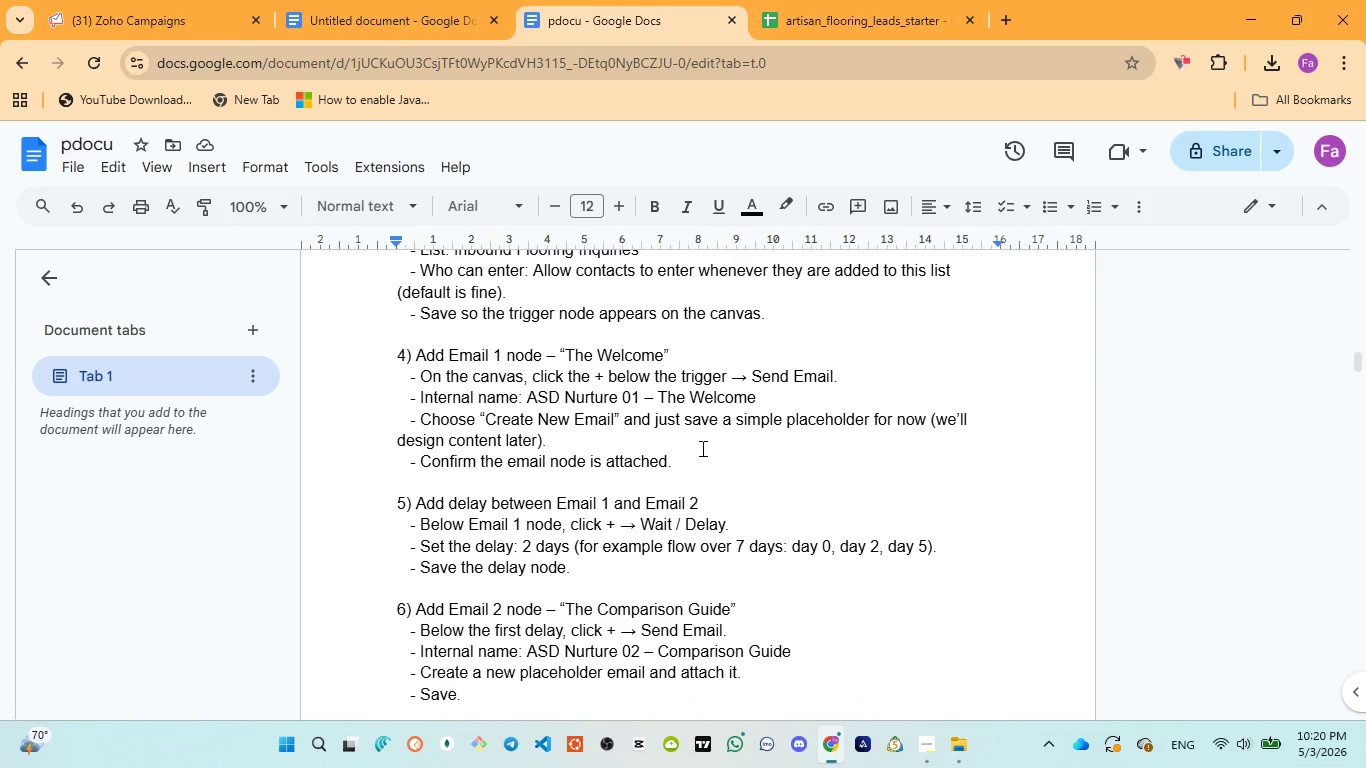 
left_click([88, 18])
 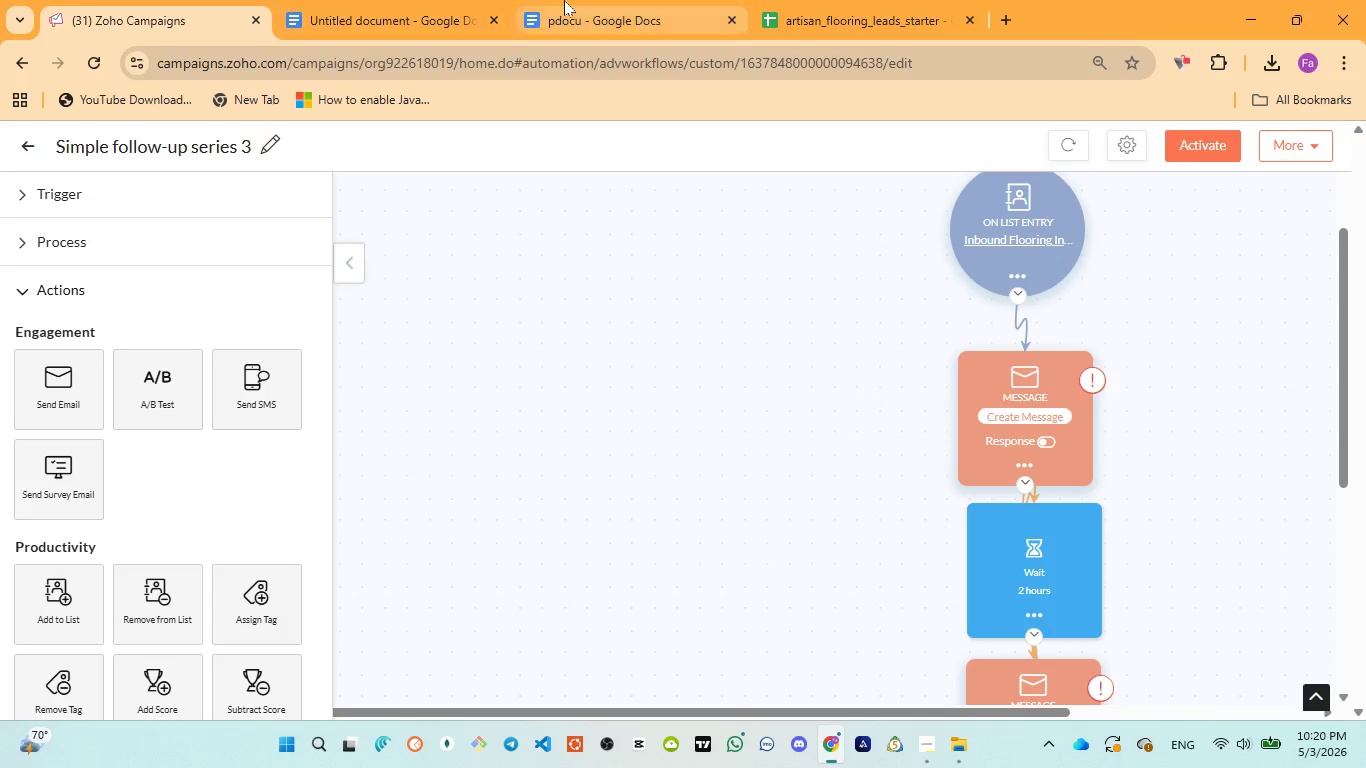 
left_click([397, 0])
 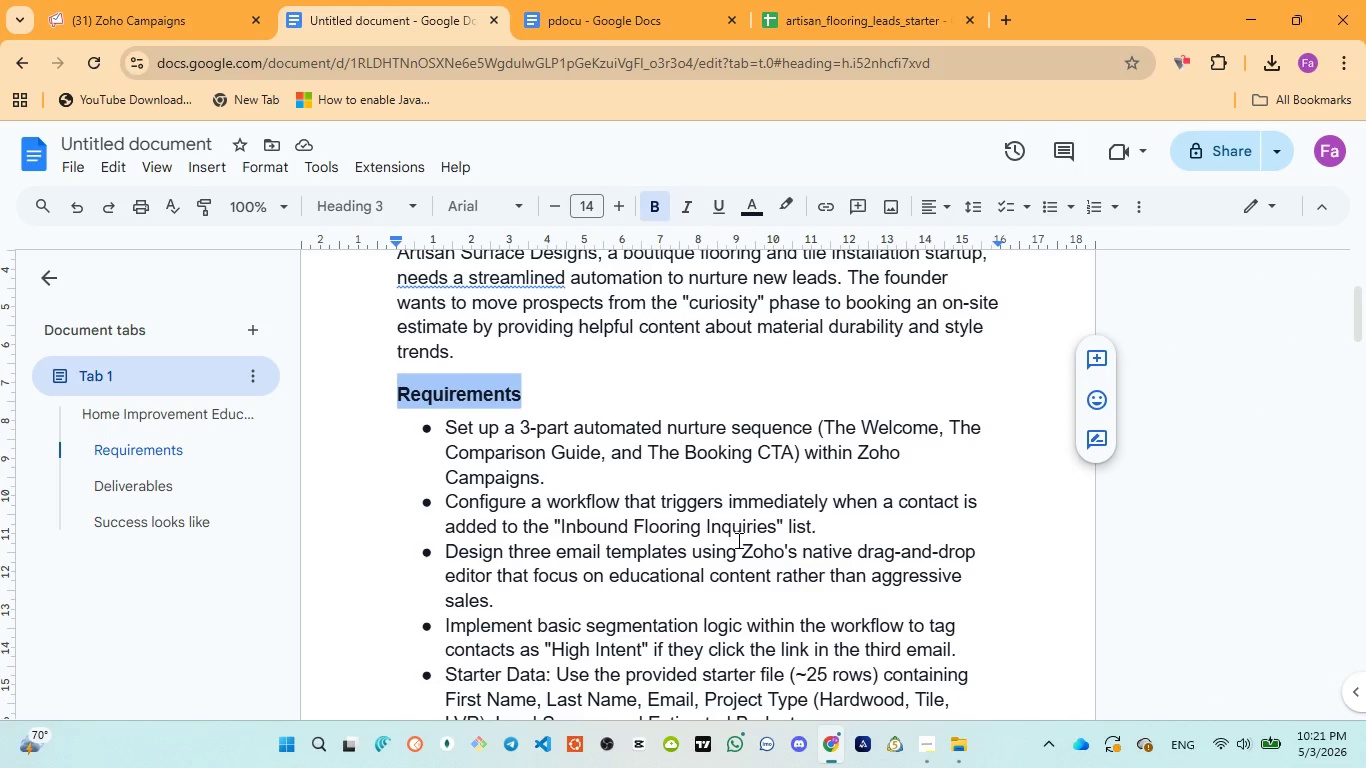 
scroll: coordinate [737, 540], scroll_direction: down, amount: 1.0
 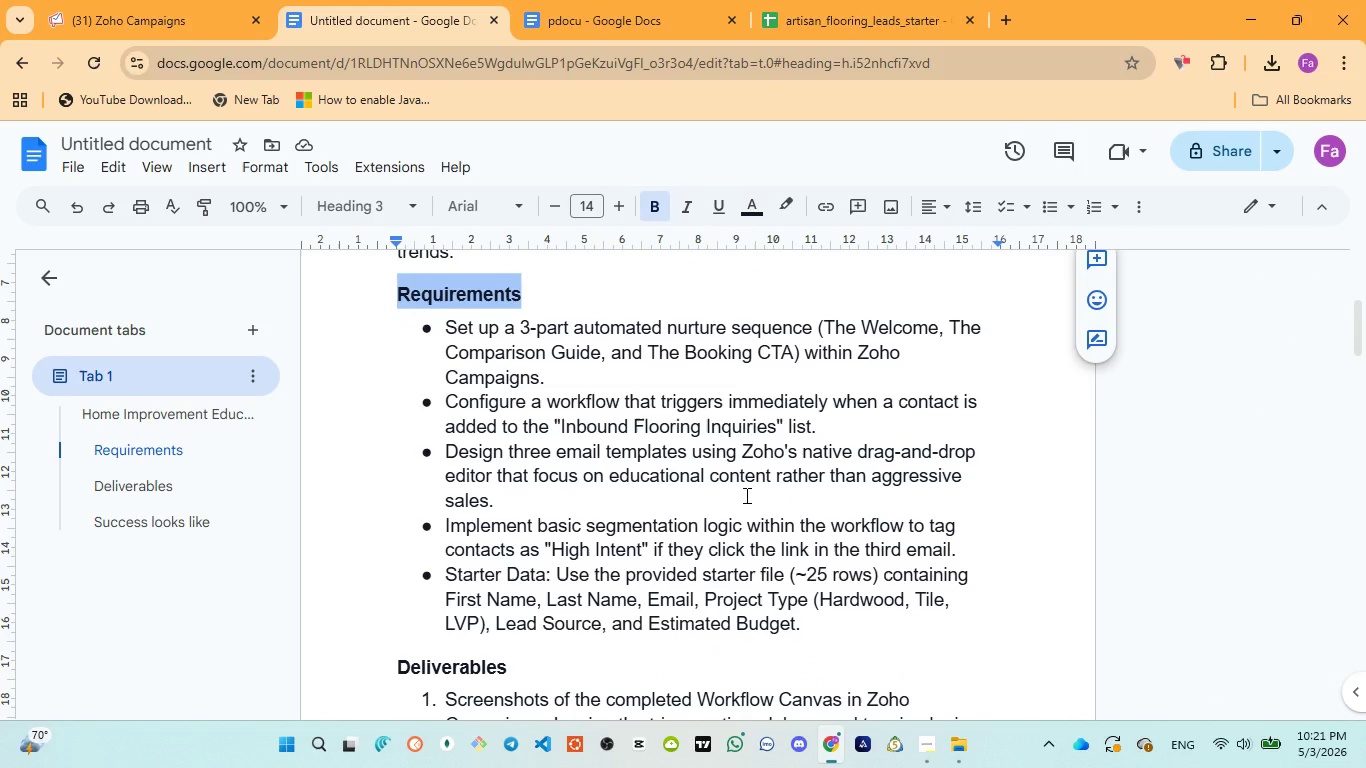 
wait(6.39)
 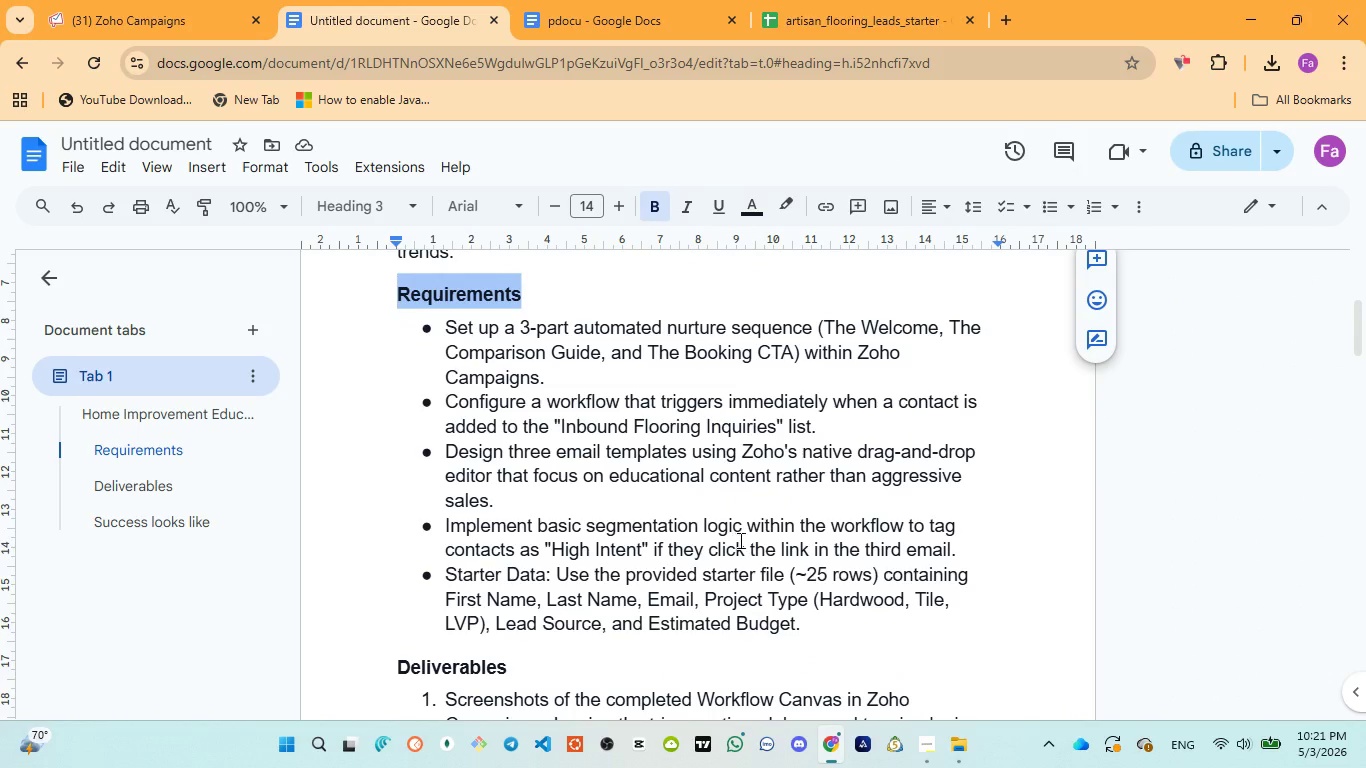 
scroll: coordinate [746, 495], scroll_direction: up, amount: 1.0
 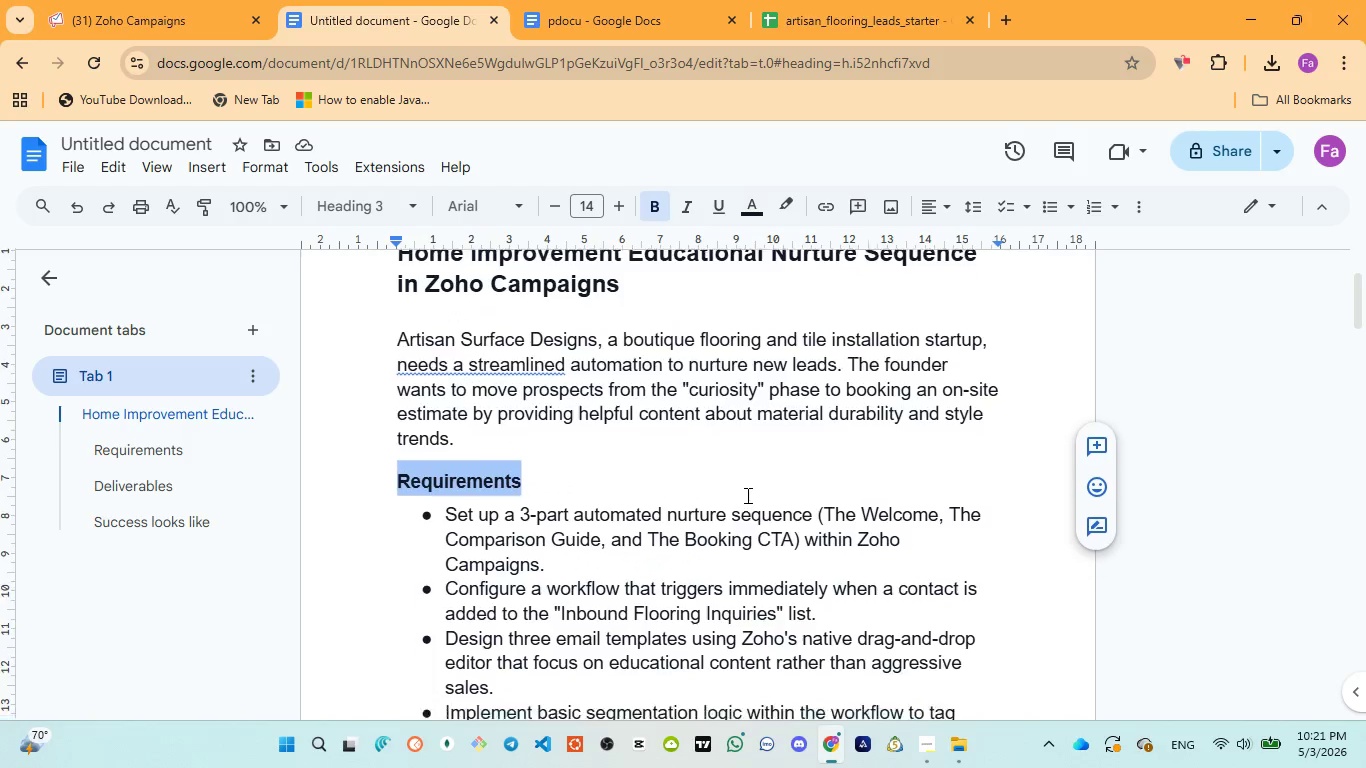 
scroll: coordinate [746, 495], scroll_direction: down, amount: 2.0
 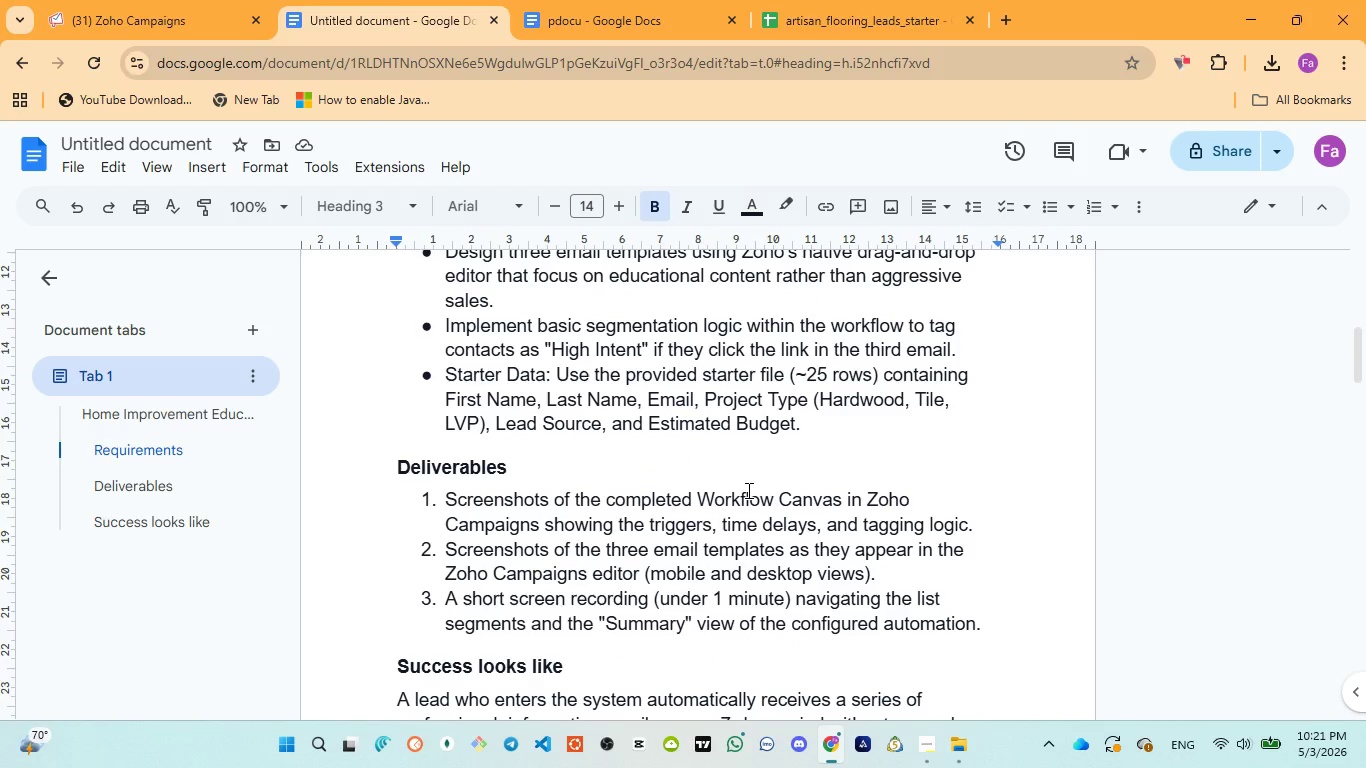 
wait(10.42)
 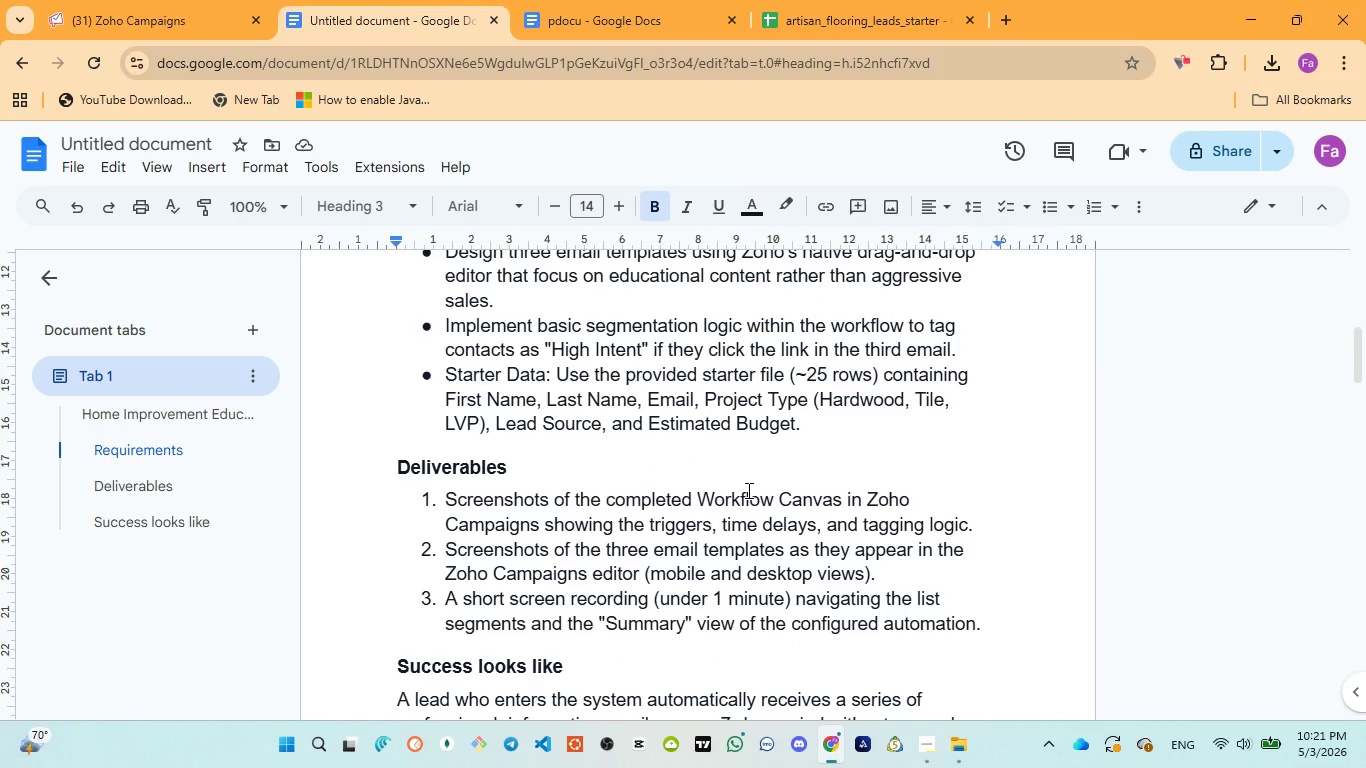 
scroll: coordinate [747, 490], scroll_direction: down, amount: 1.0
 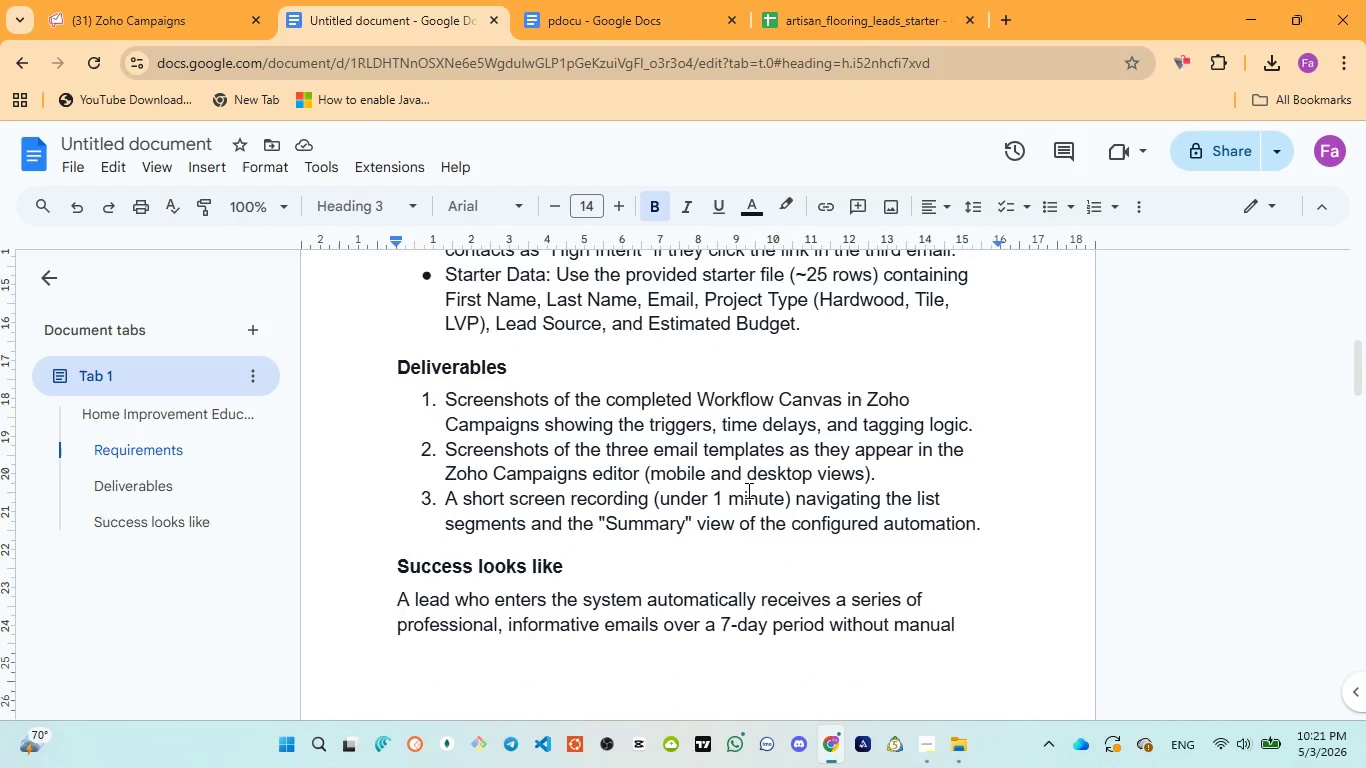 
scroll: coordinate [747, 490], scroll_direction: none, amount: 0.0
 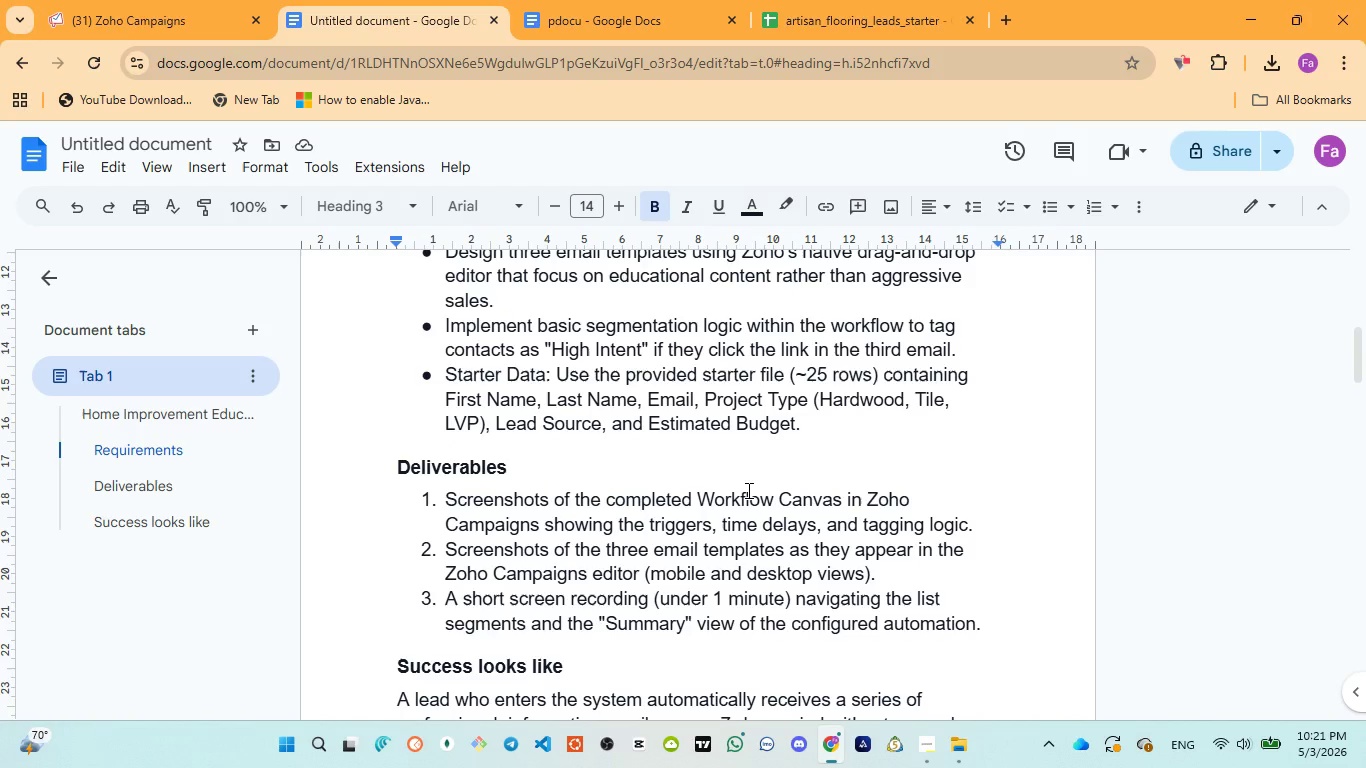 
scroll: coordinate [747, 490], scroll_direction: up, amount: 2.0
 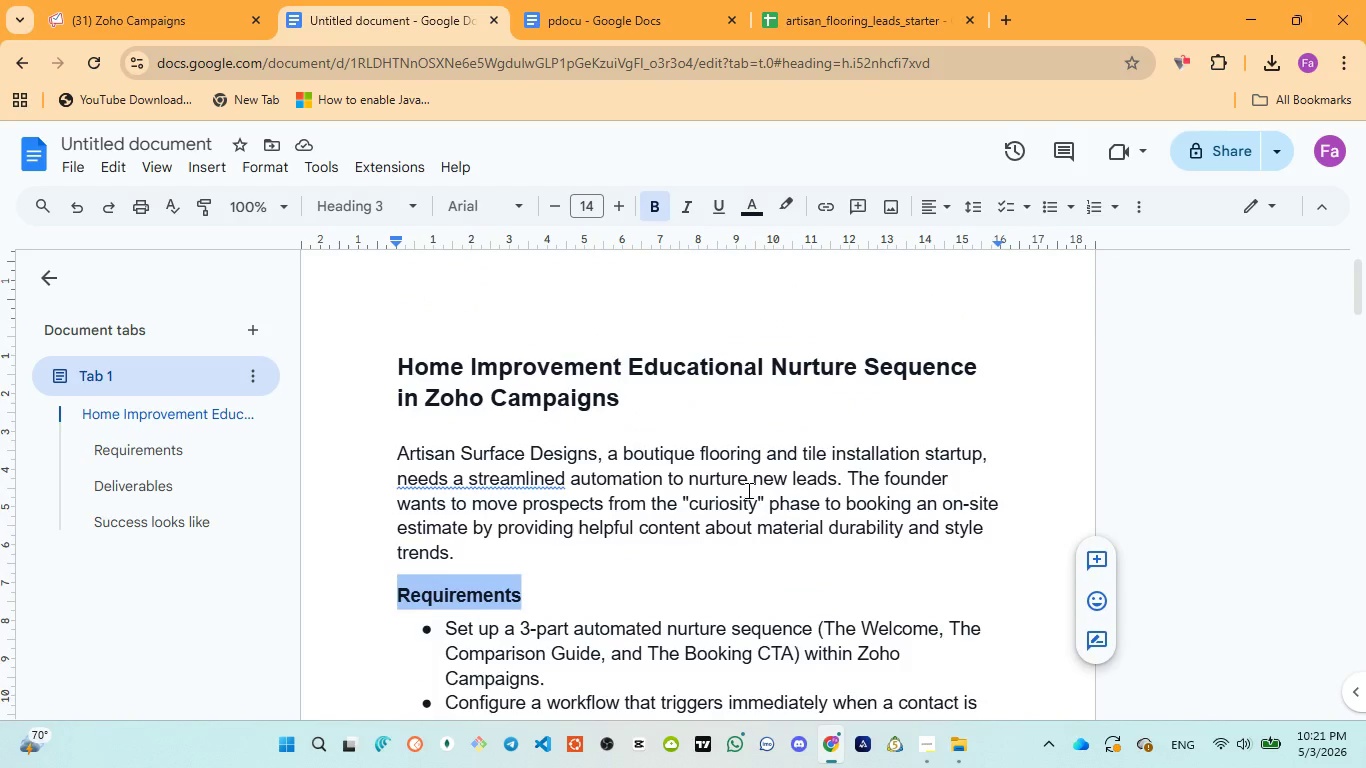 
scroll: coordinate [750, 455], scroll_direction: down, amount: 3.0
 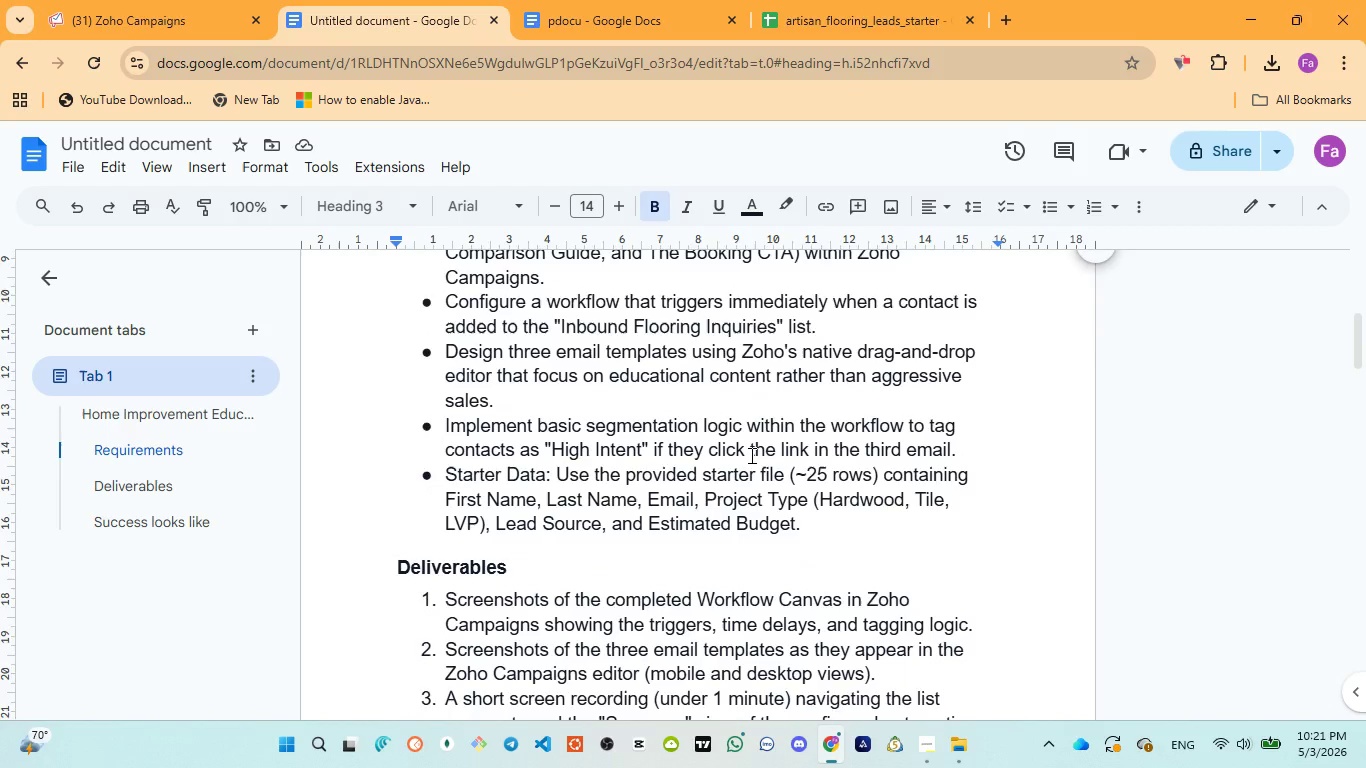 
scroll: coordinate [750, 455], scroll_direction: none, amount: 0.0
 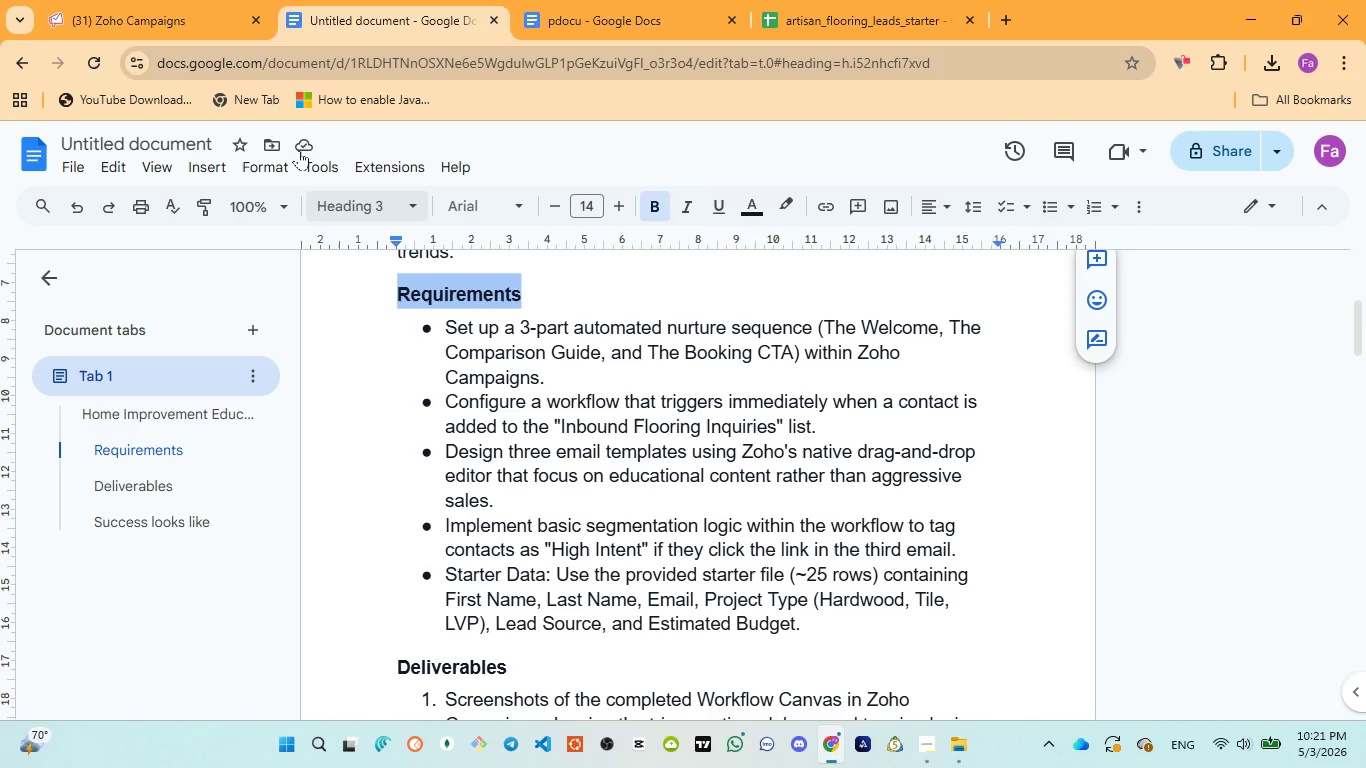 
left_click([113, 0])
 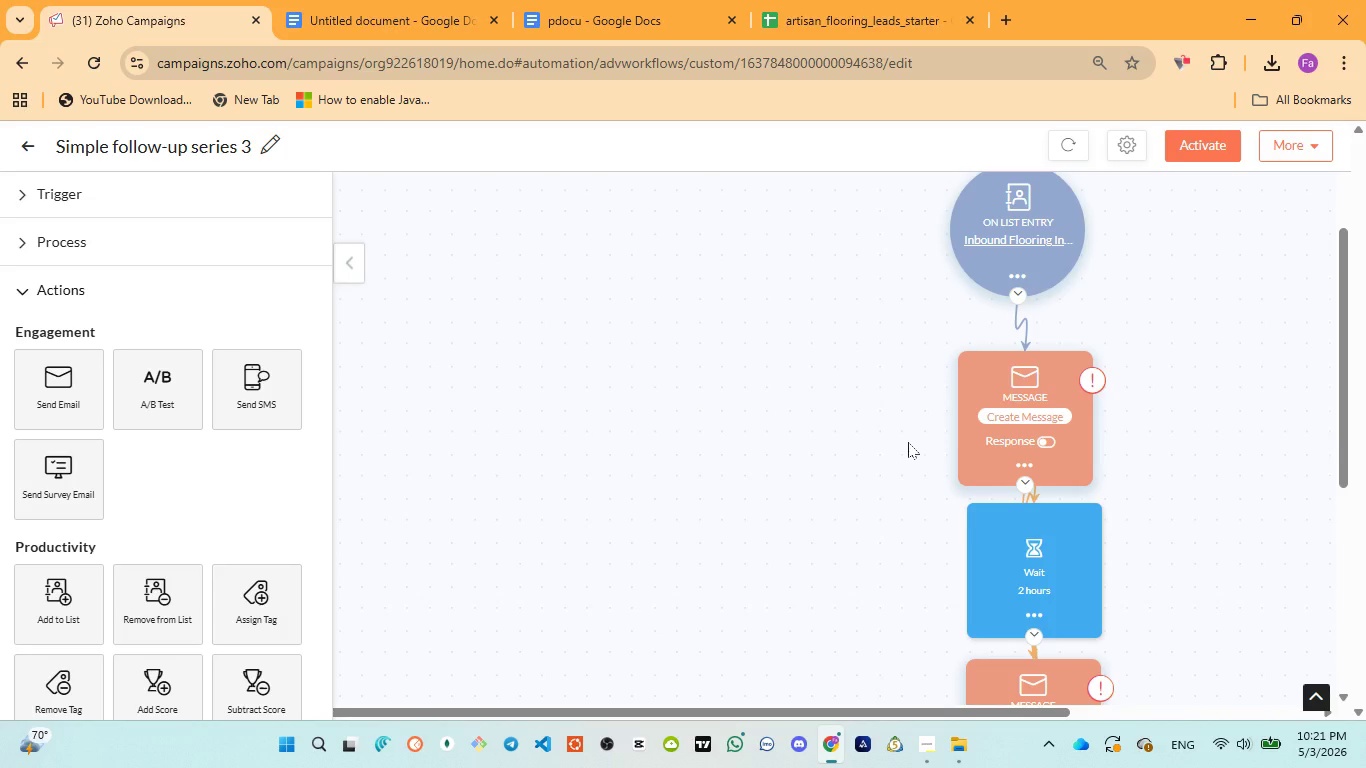 
scroll: coordinate [908, 442], scroll_direction: none, amount: 0.0
 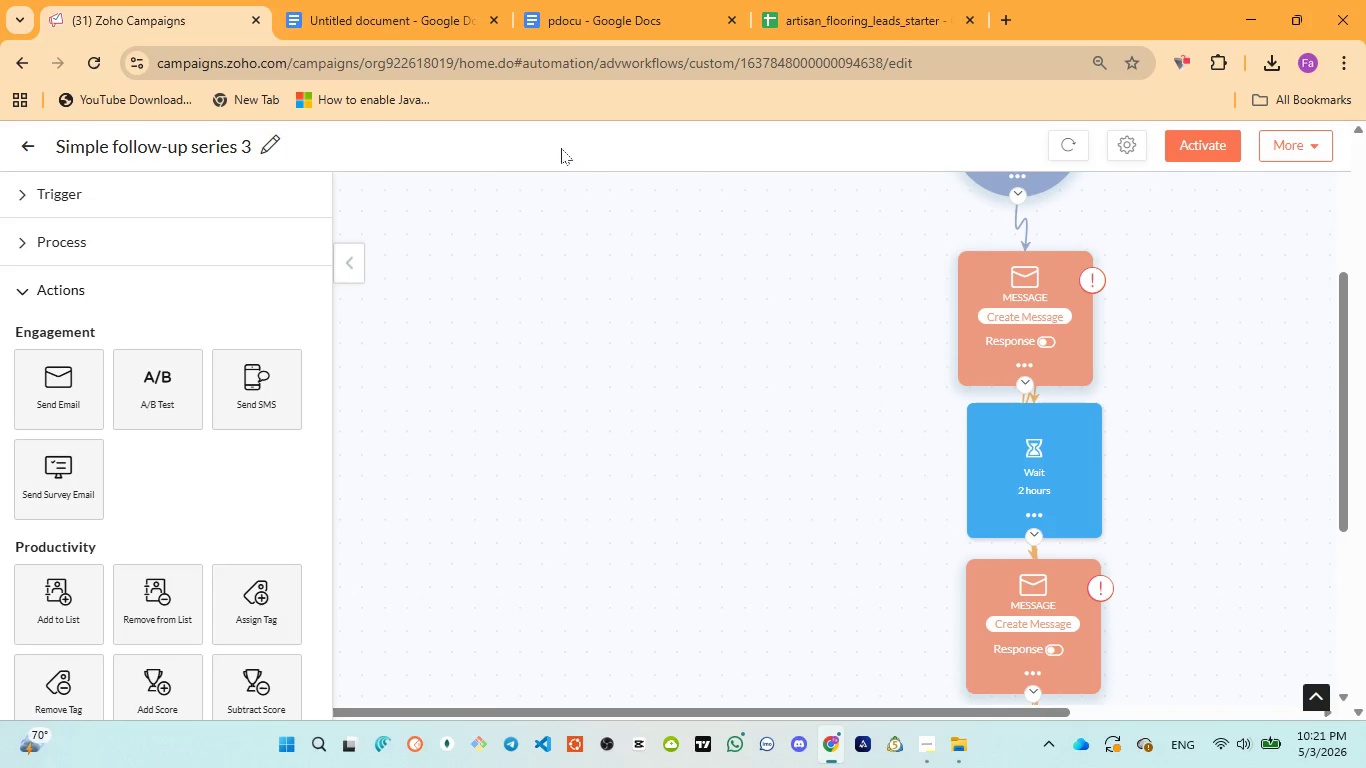 
left_click([556, 11])
 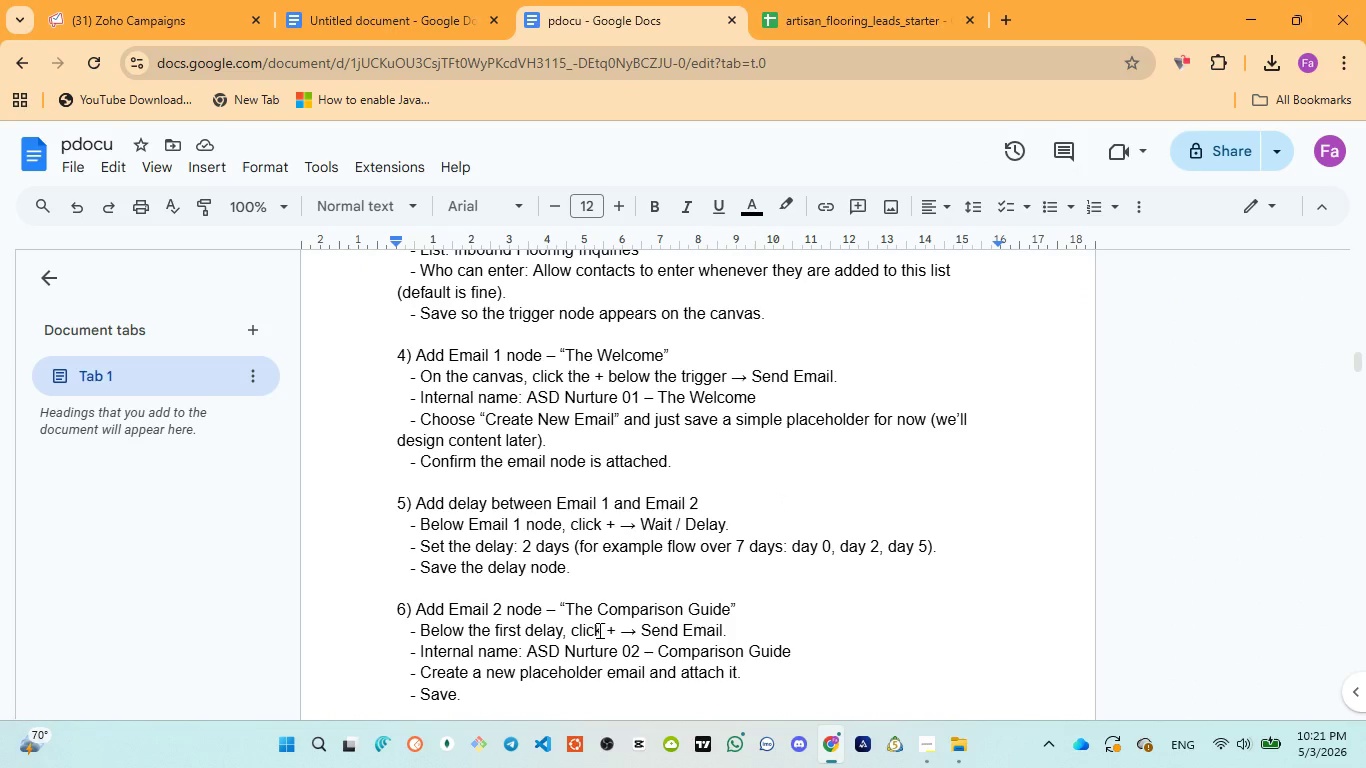 
scroll: coordinate [597, 628], scroll_direction: down, amount: 3.0
 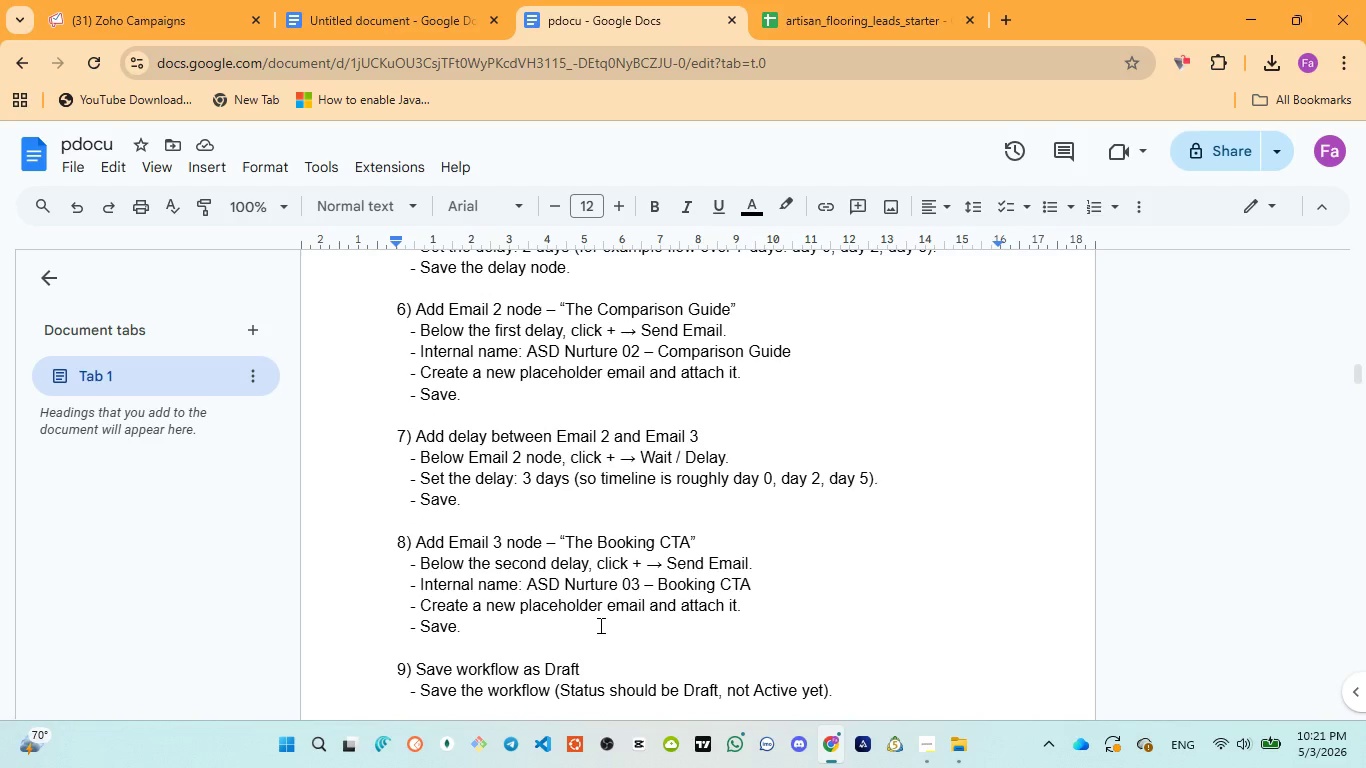 
wait(6.09)
 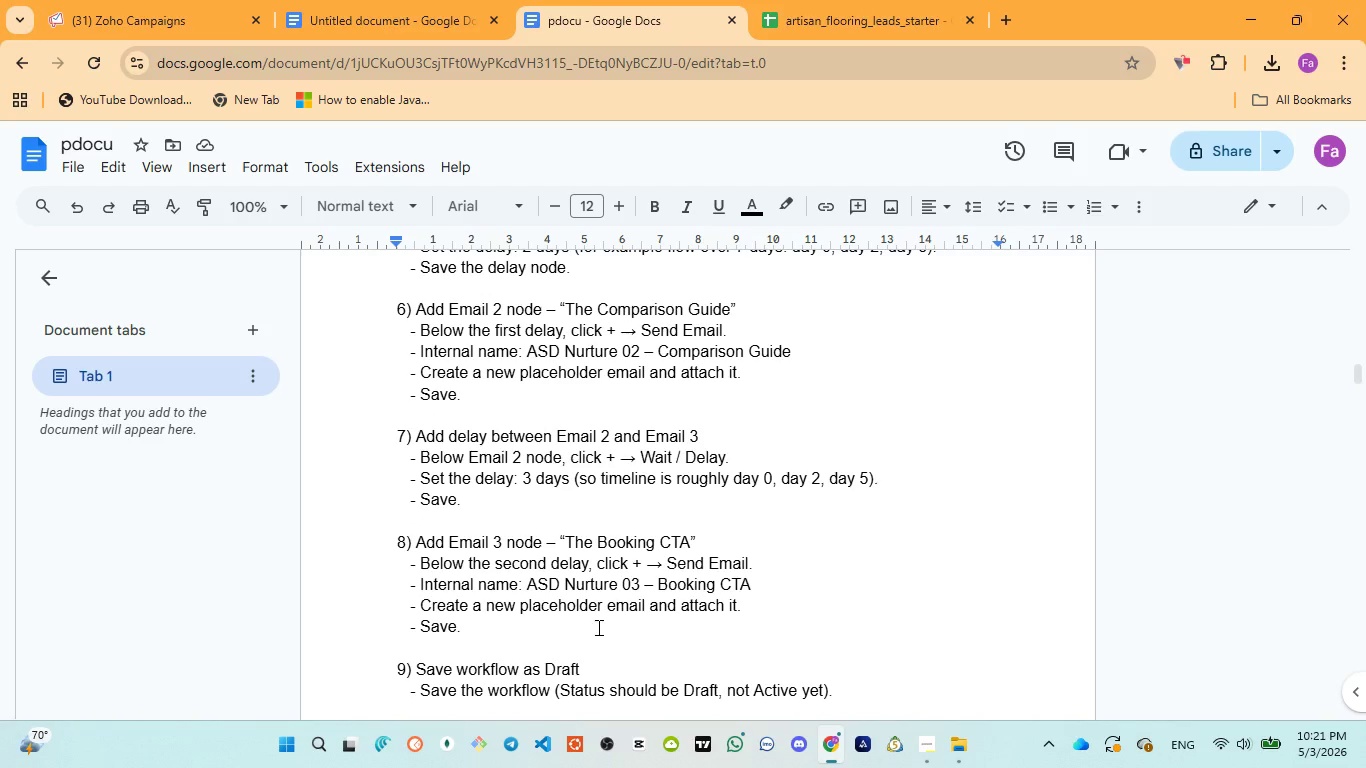 
scroll: coordinate [600, 623], scroll_direction: down, amount: 3.0
 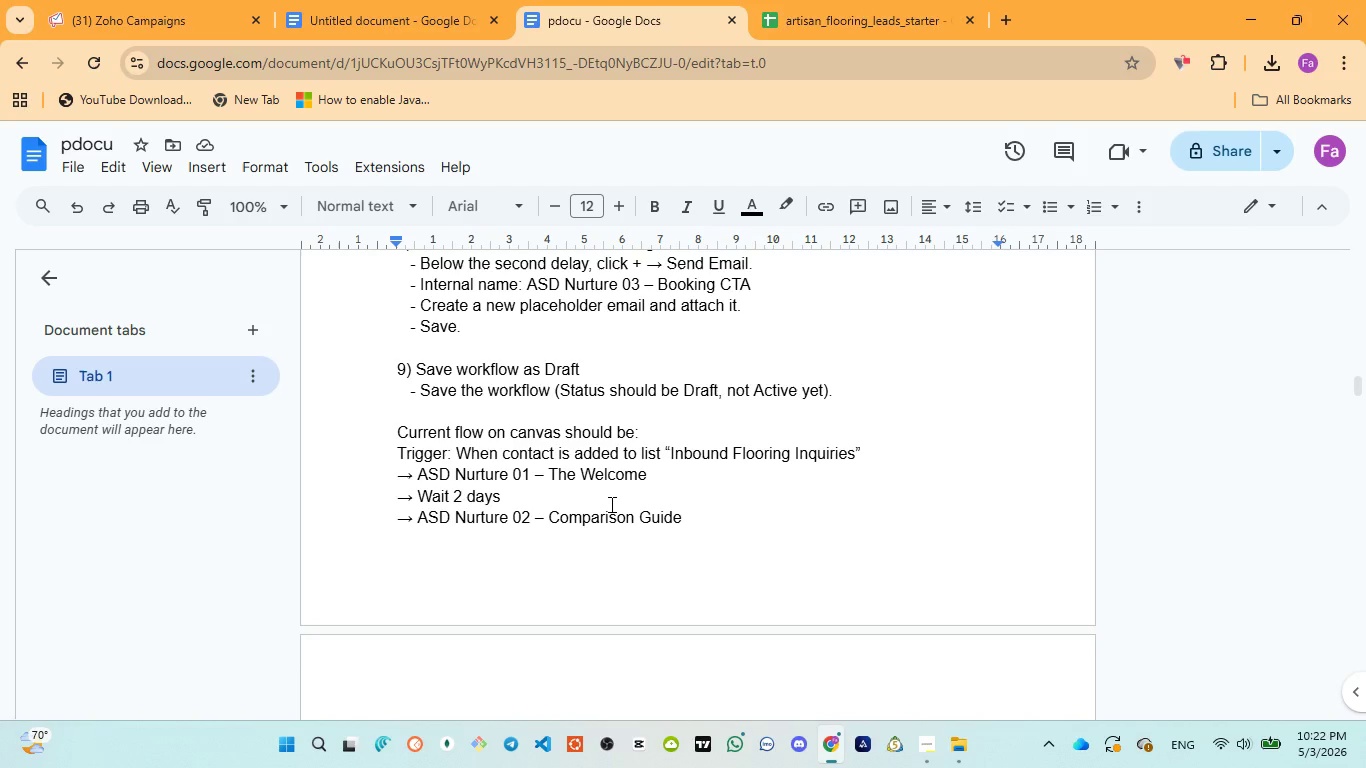 
wait(22.19)
 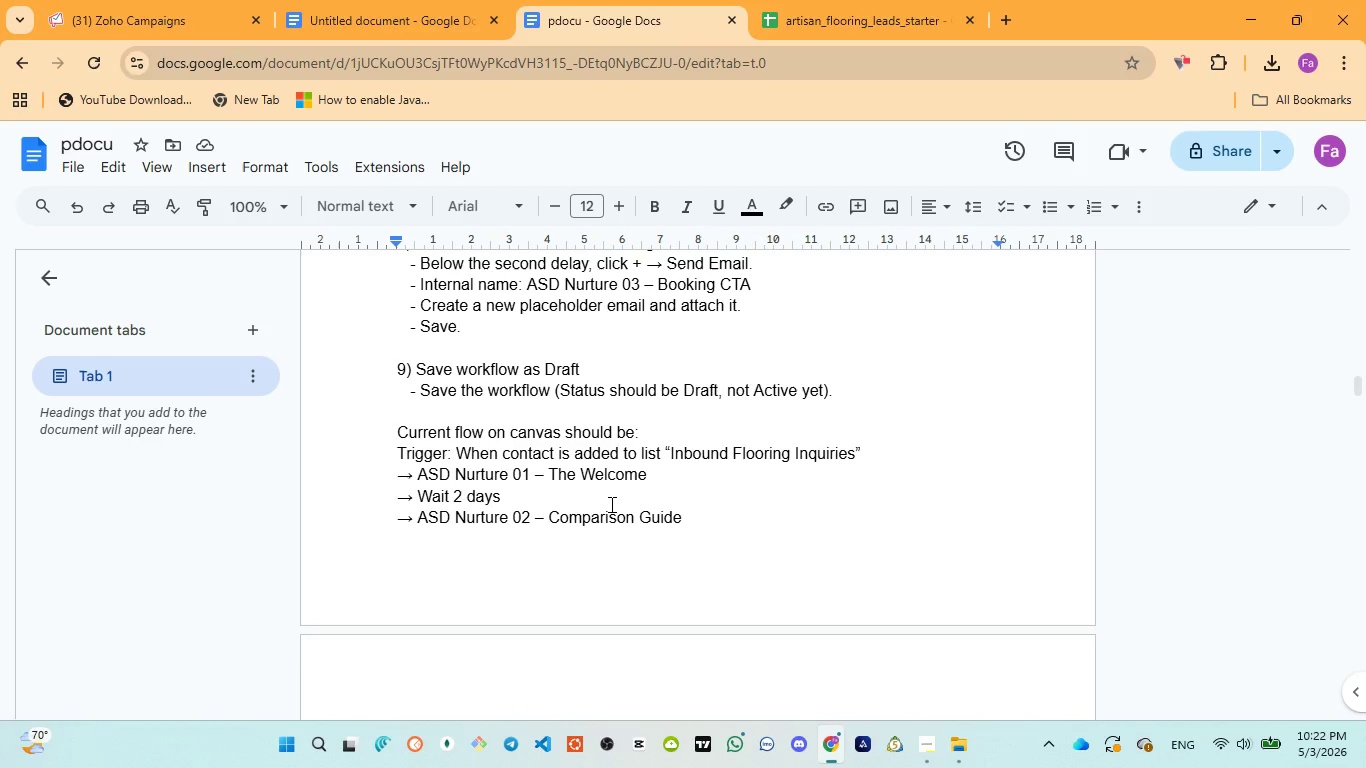 
left_click([133, 0])
 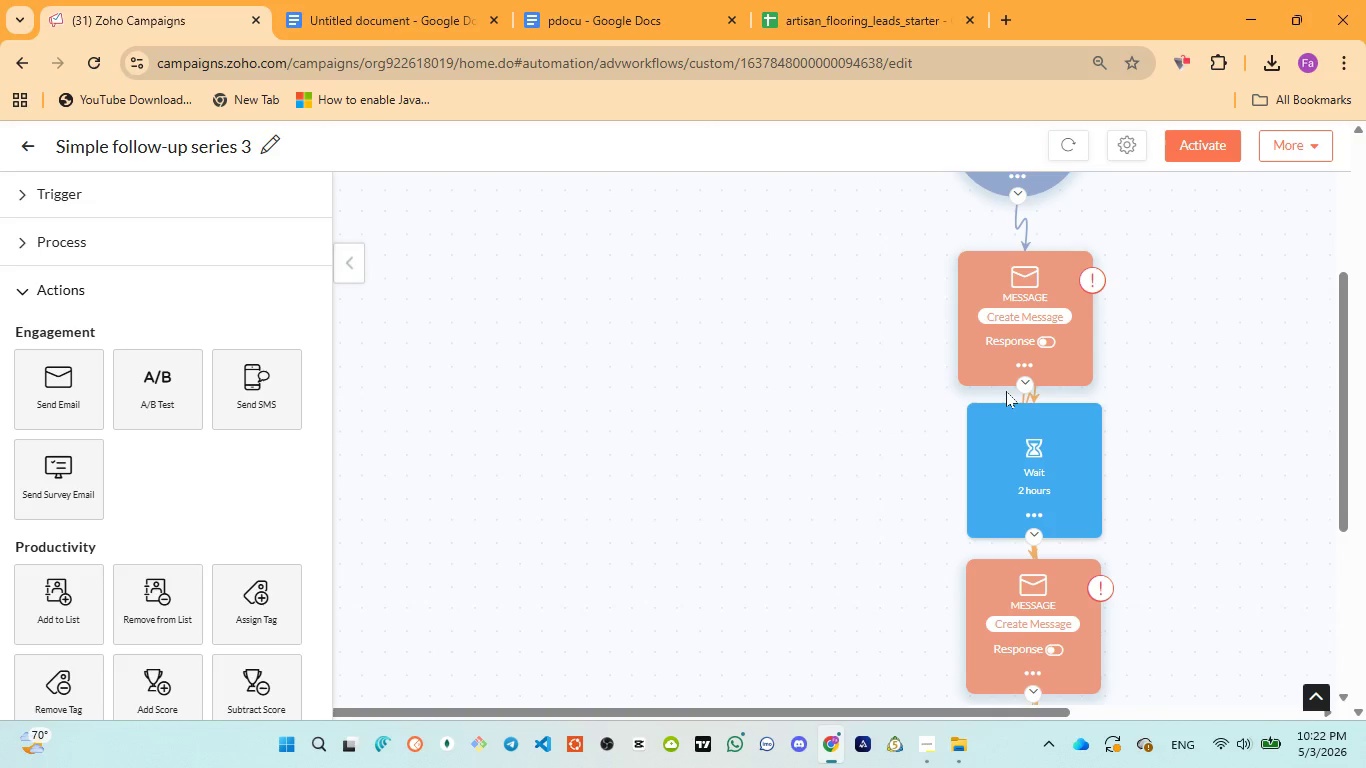 
scroll: coordinate [1007, 391], scroll_direction: none, amount: 0.0
 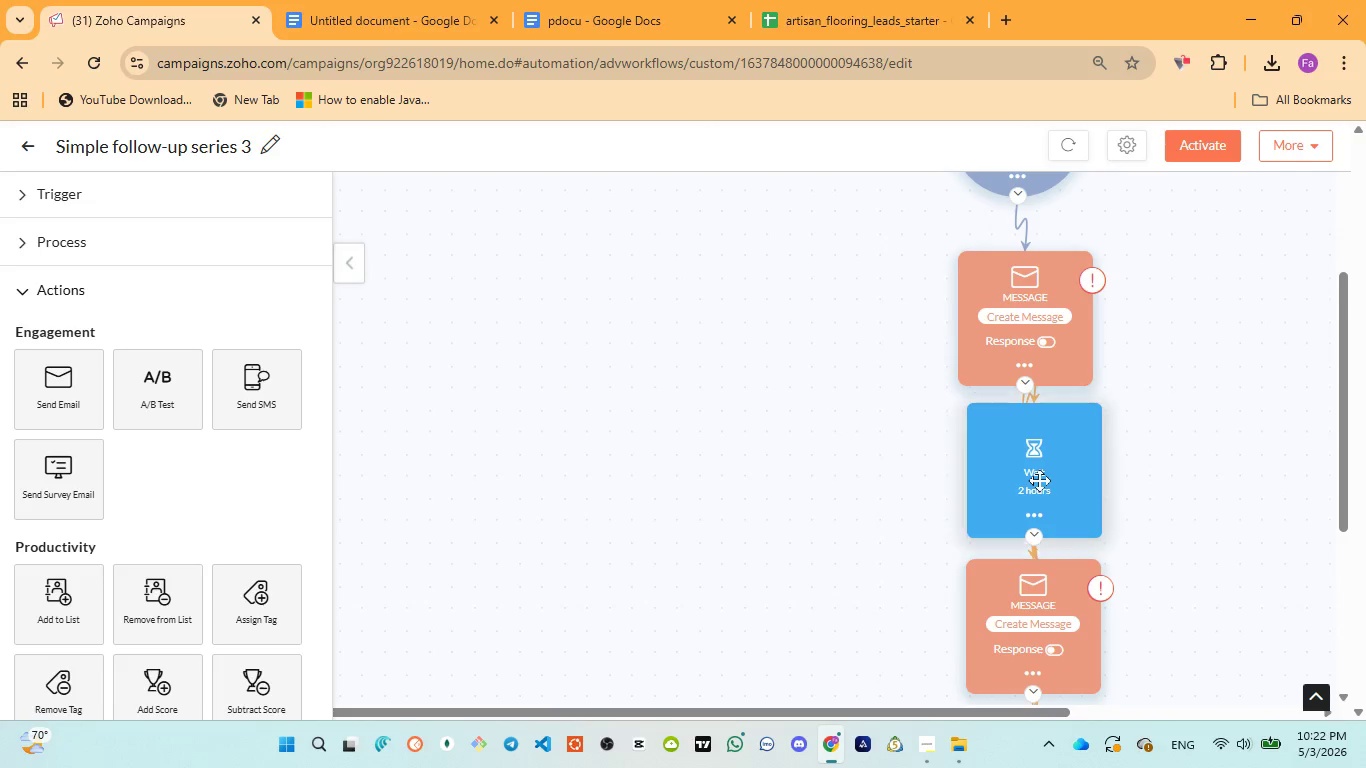 
left_click([1039, 482])
 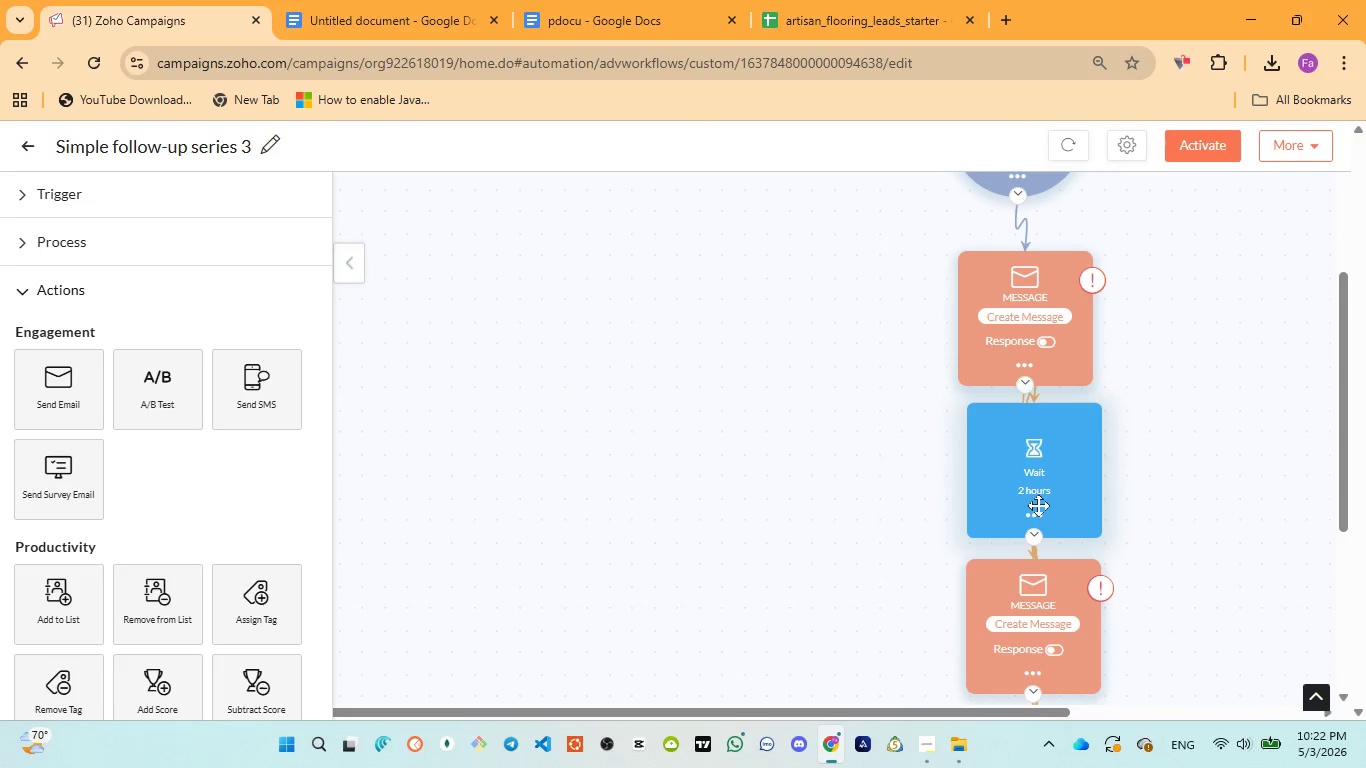 
left_click([1033, 480])
 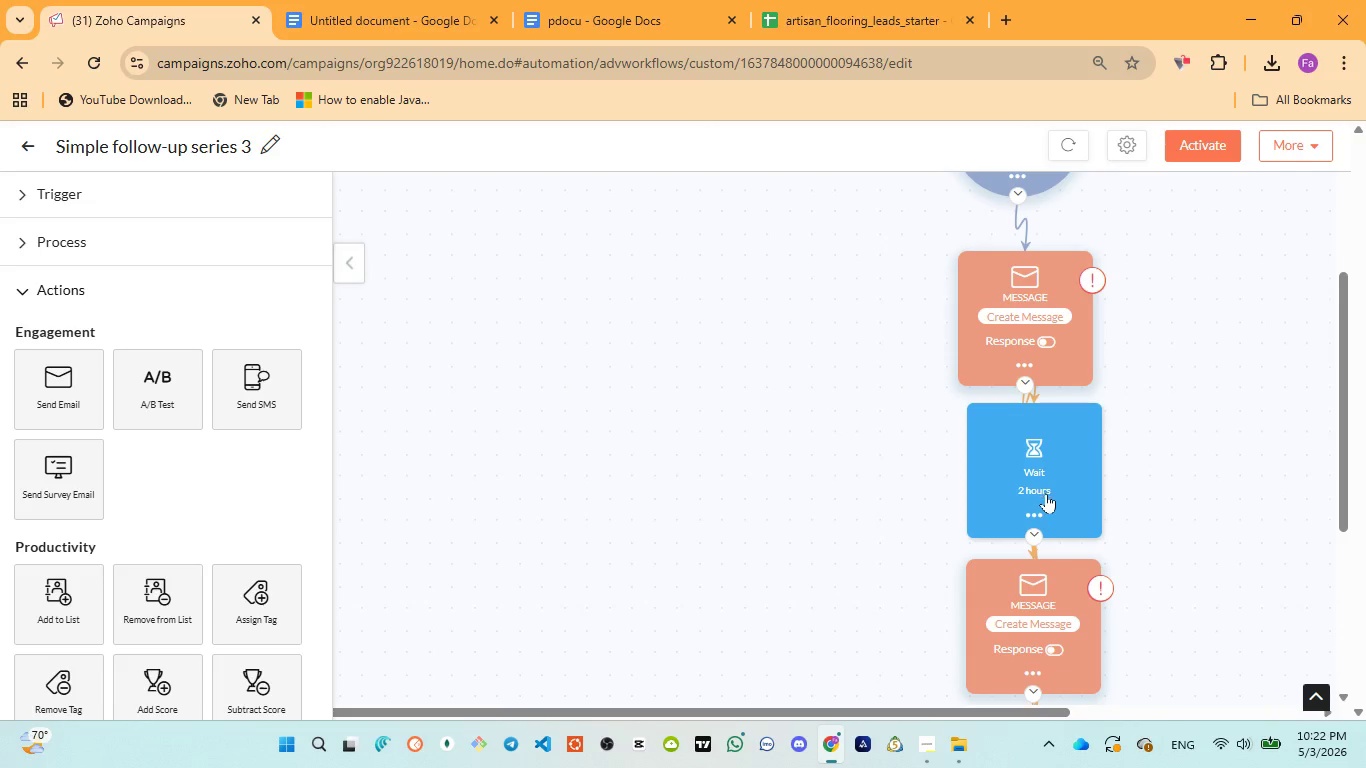 
left_click([1046, 493])
 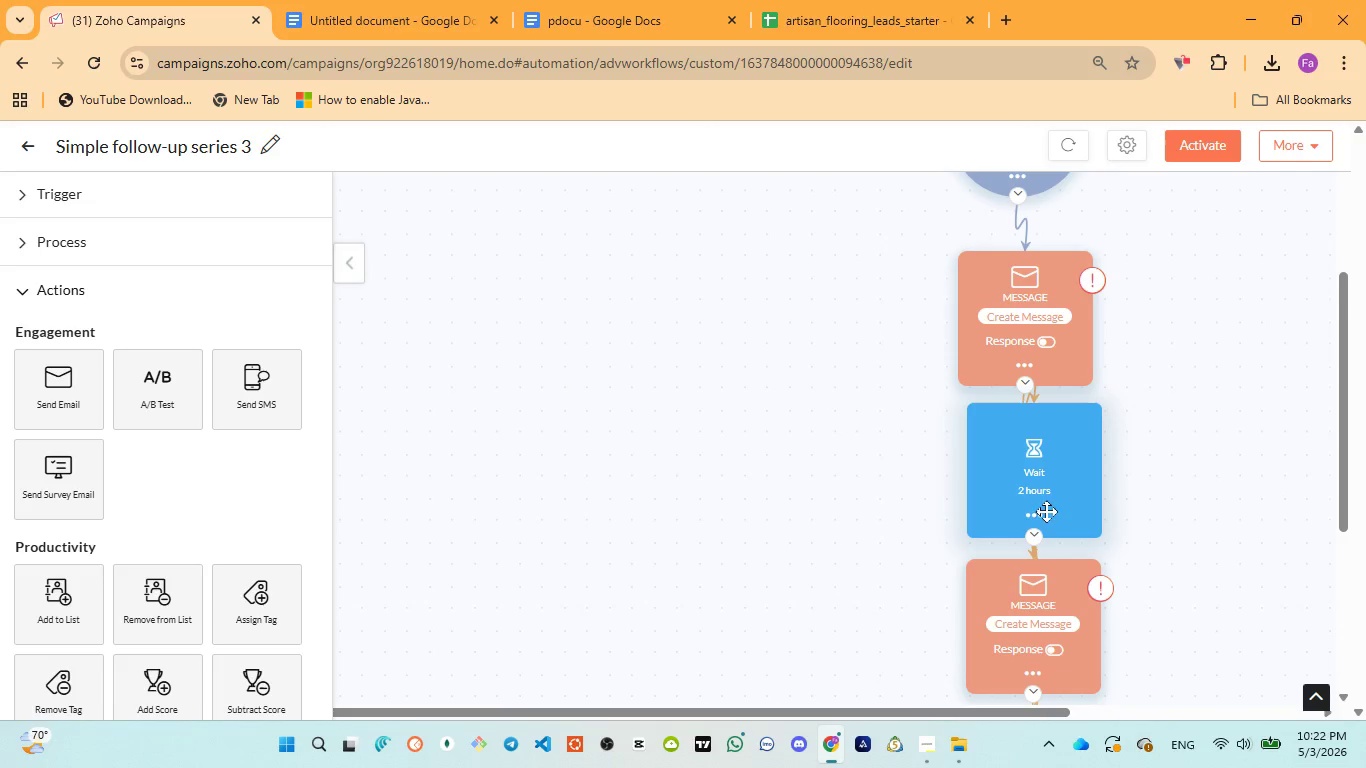 
left_click([1042, 494])
 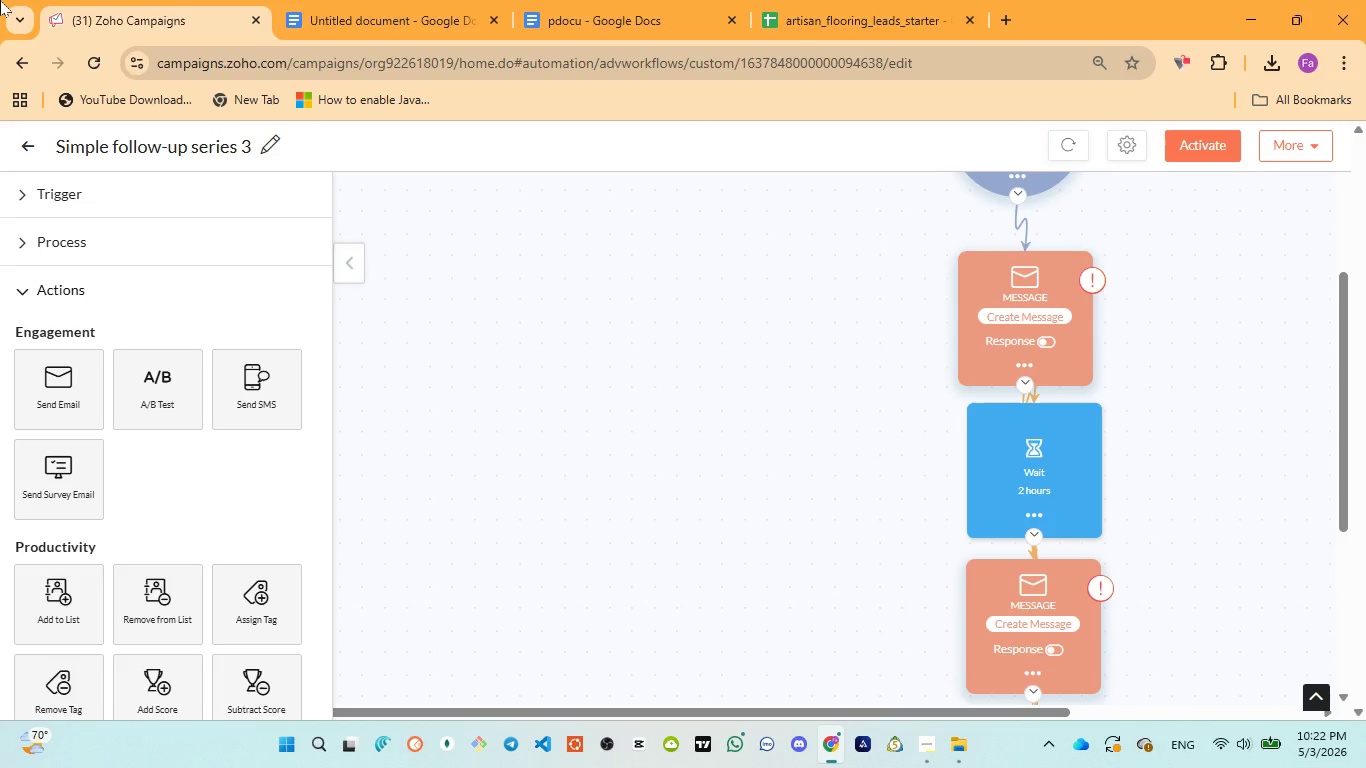 
wait(5.83)
 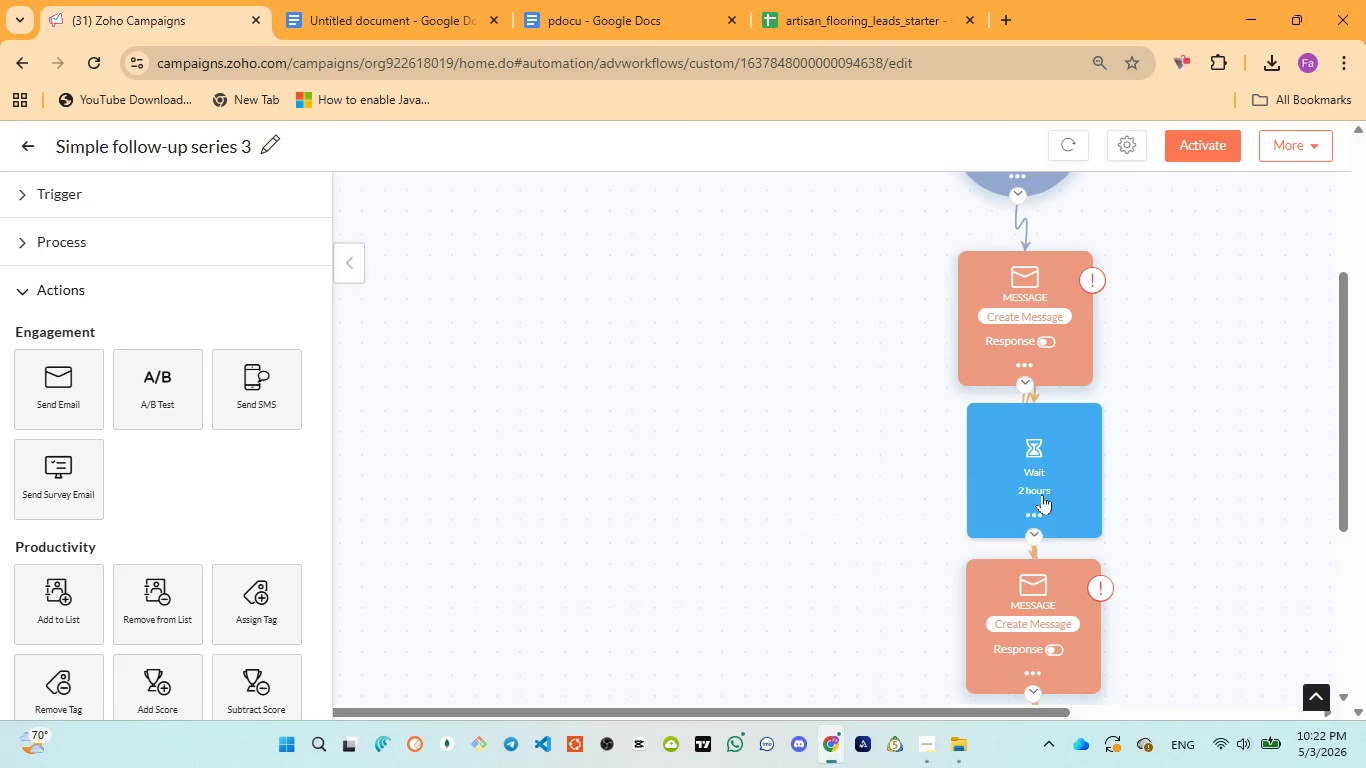 
scroll: coordinate [72, 36], scroll_direction: up, amount: 2.0
 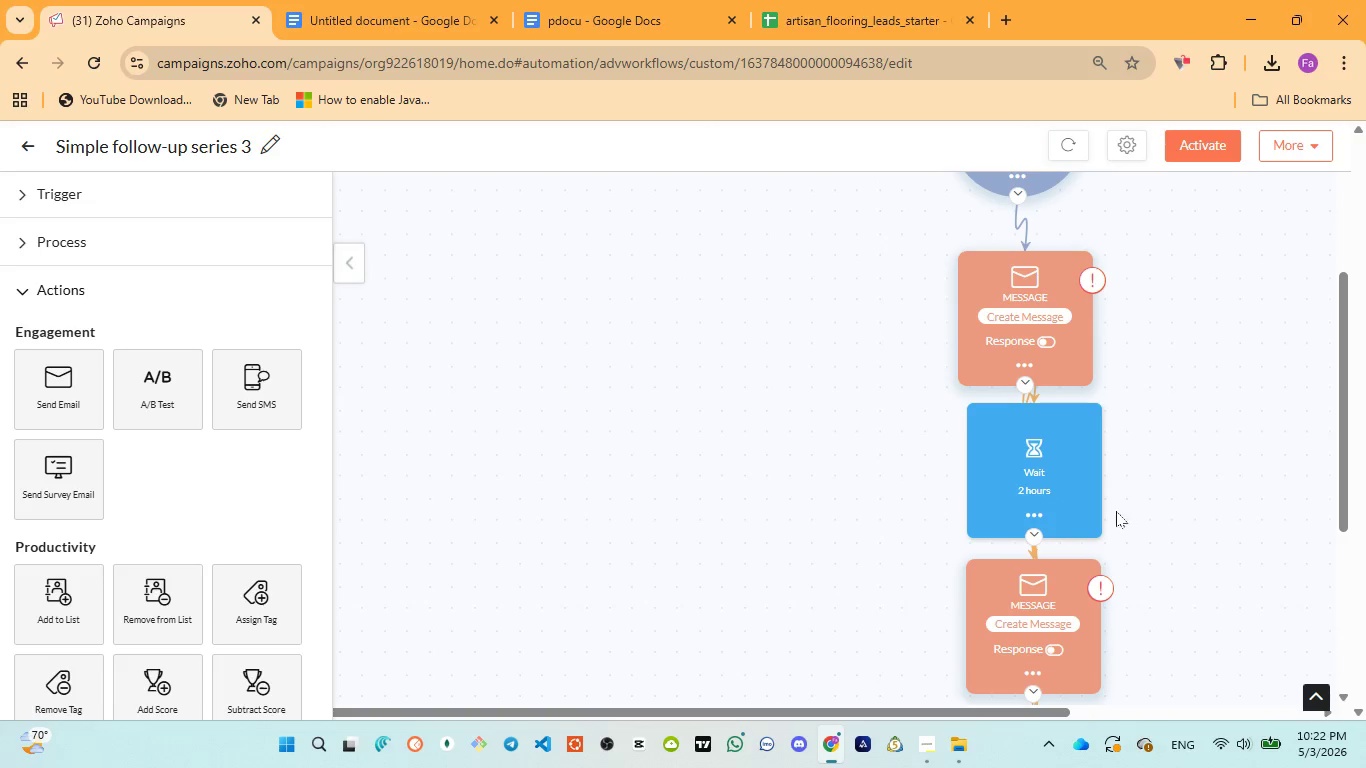 
left_click([1046, 495])
 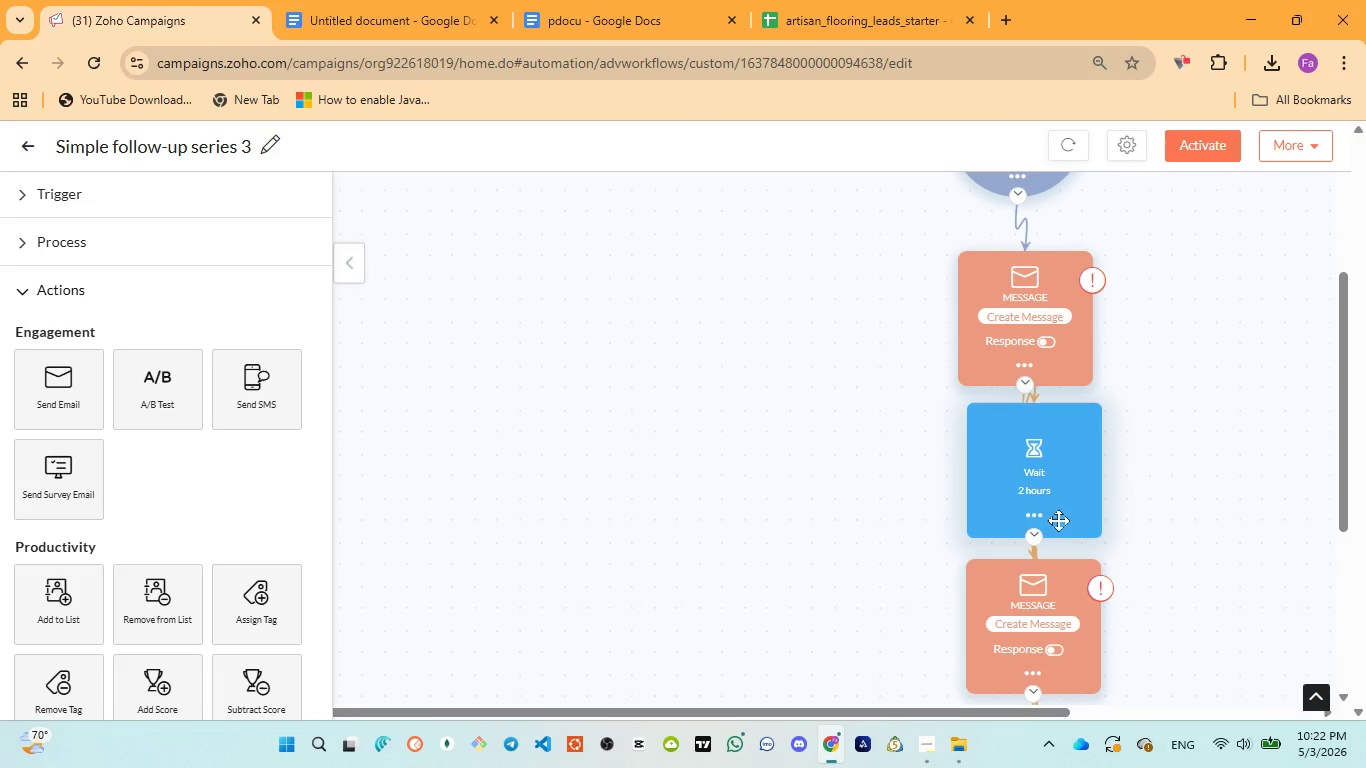 
left_click([1084, 468])
 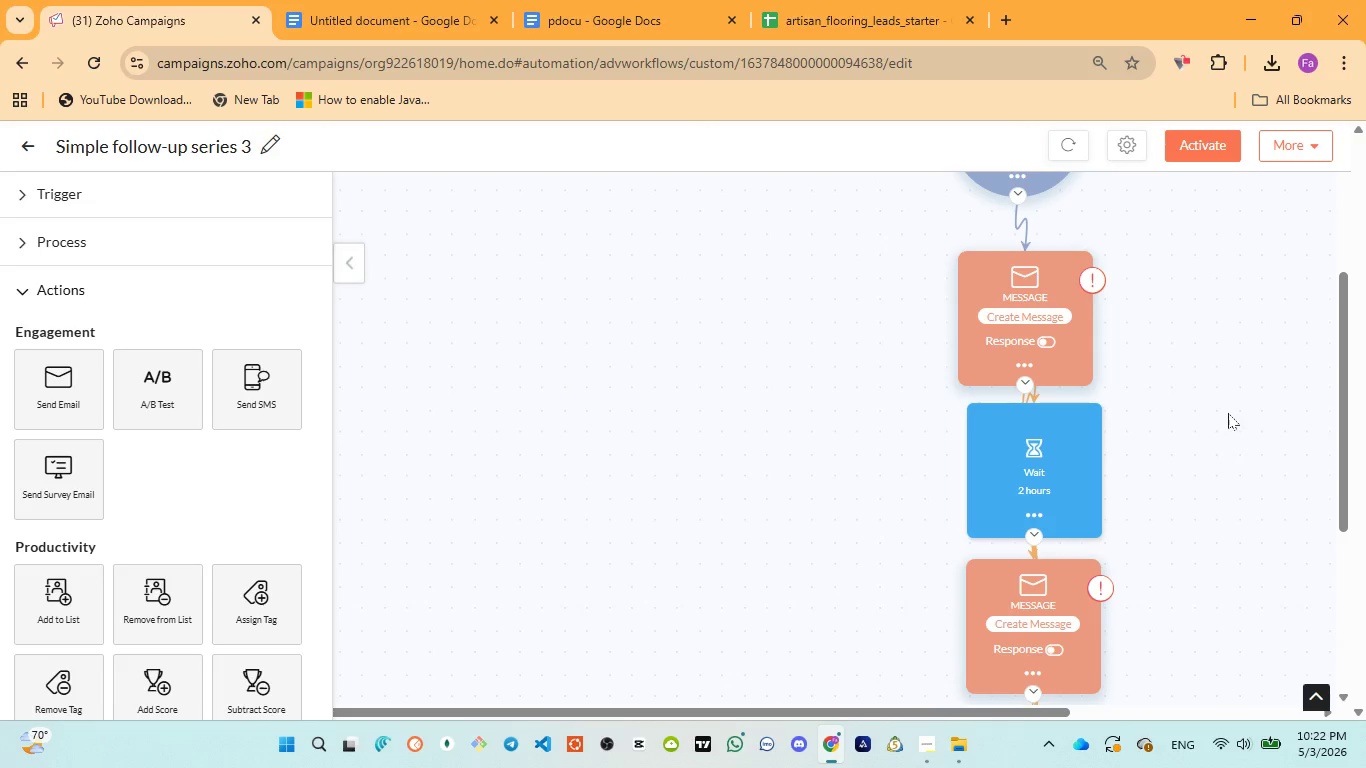 
scroll: coordinate [1227, 412], scroll_direction: down, amount: 1.0
 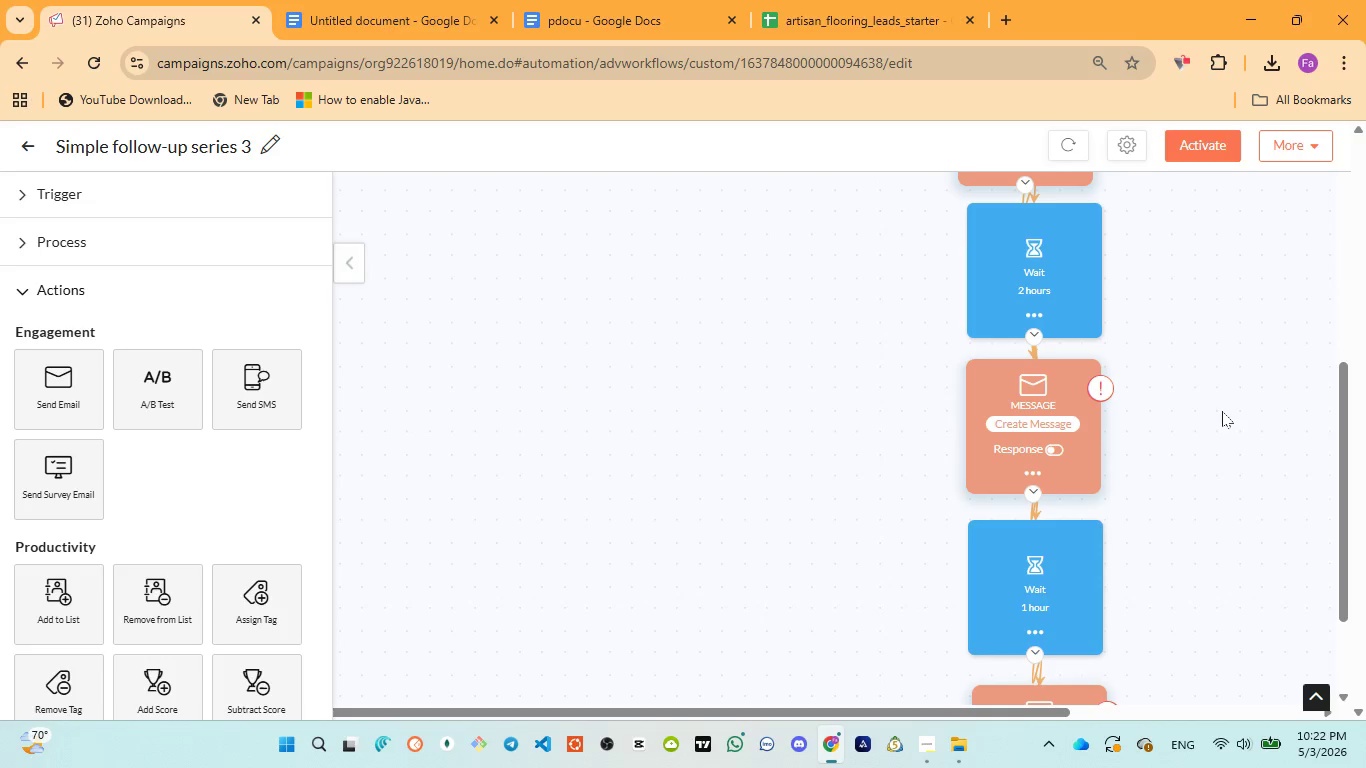 
wait(8.67)
 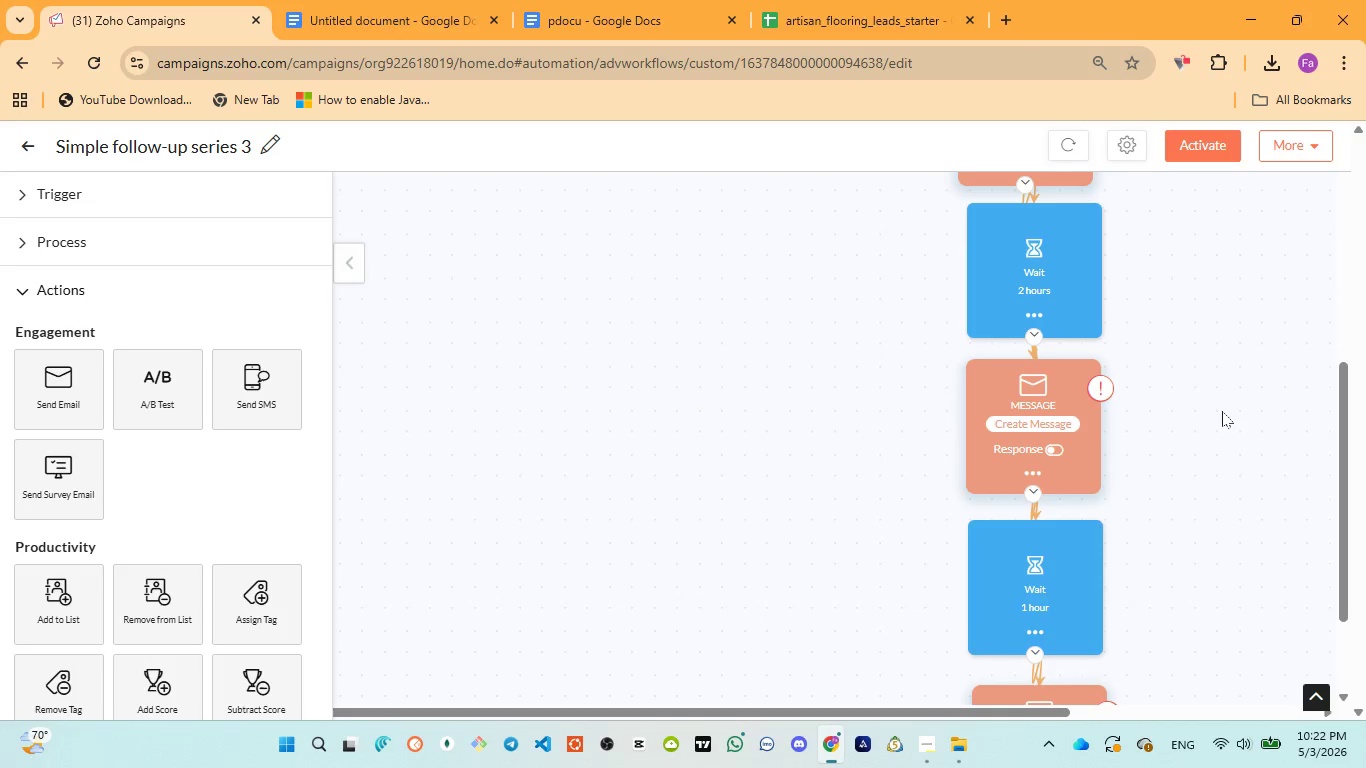 
mouse_move([1019, 269])
 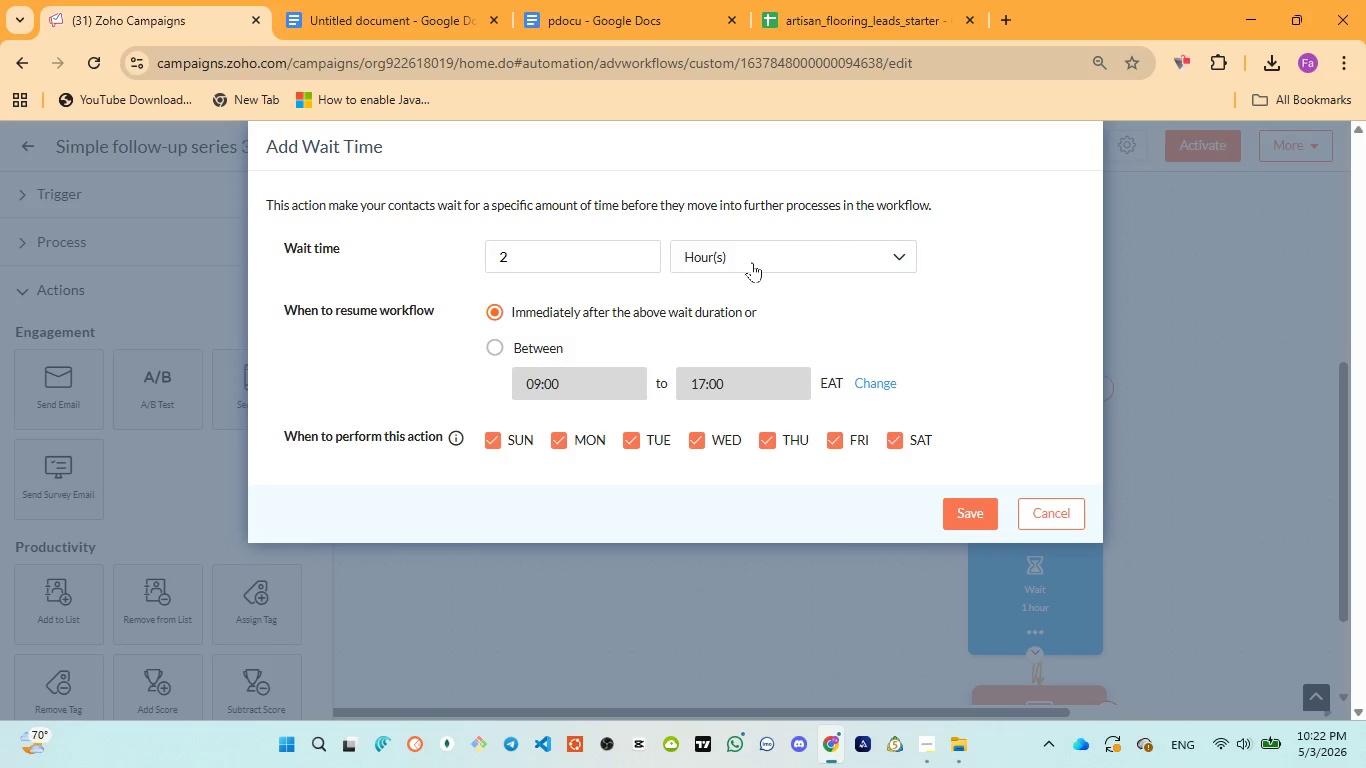 
left_click([752, 261])
 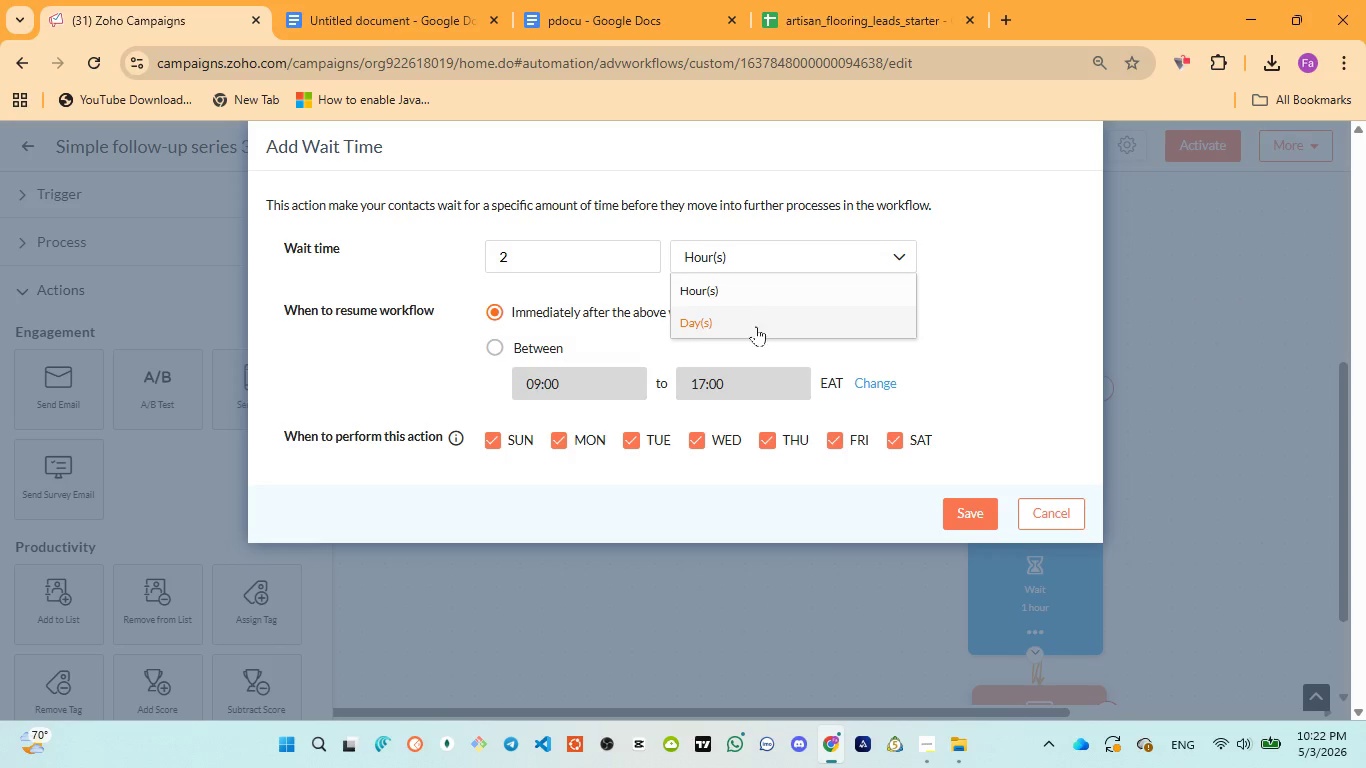 
left_click([760, 328])
 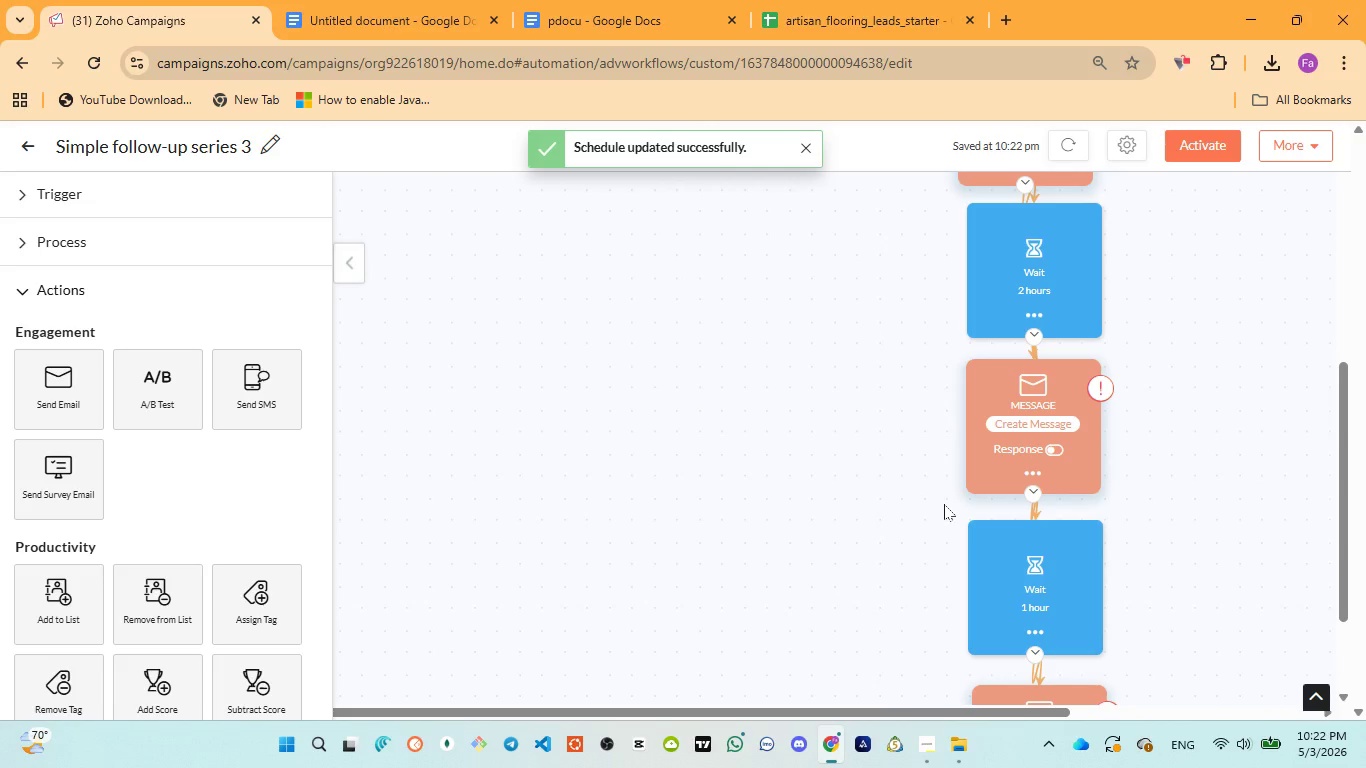 
wait(9.06)
 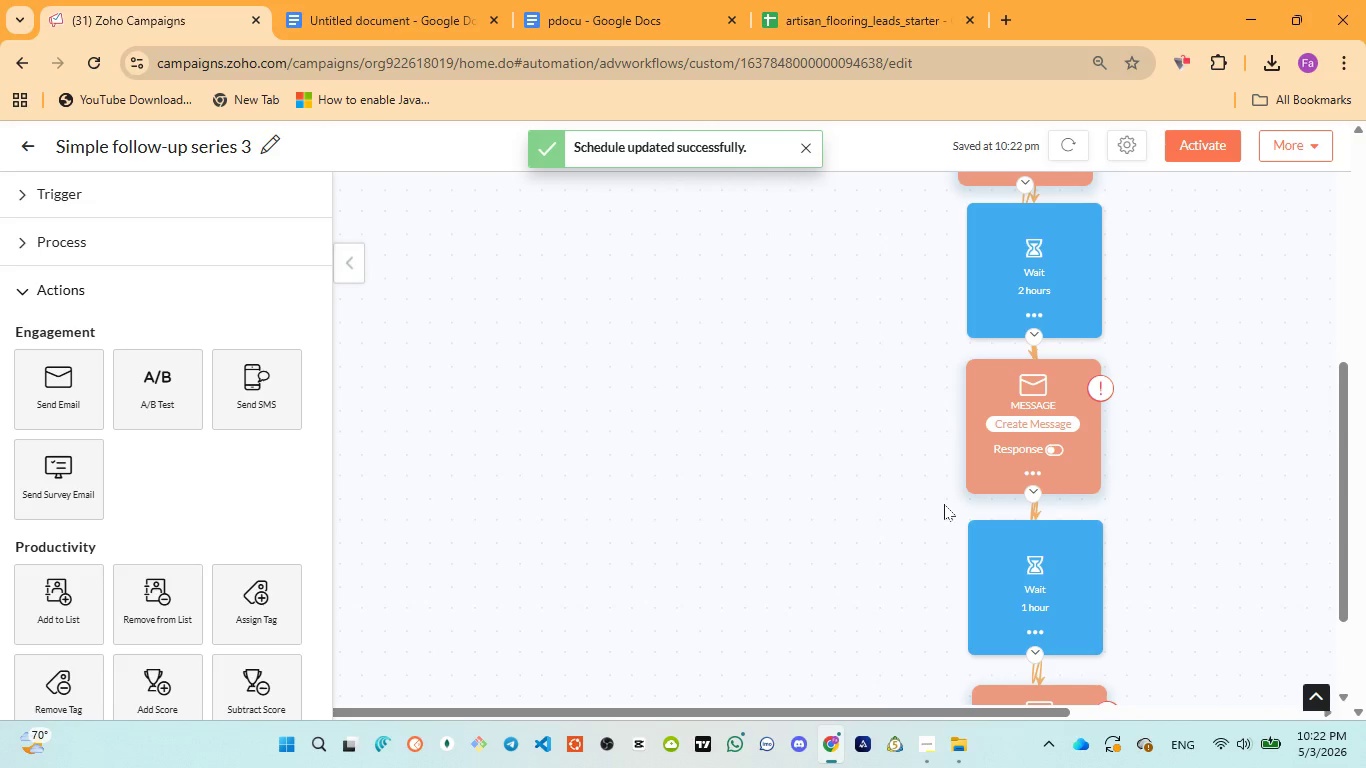 
scroll: coordinate [854, 457], scroll_direction: up, amount: 2.0
 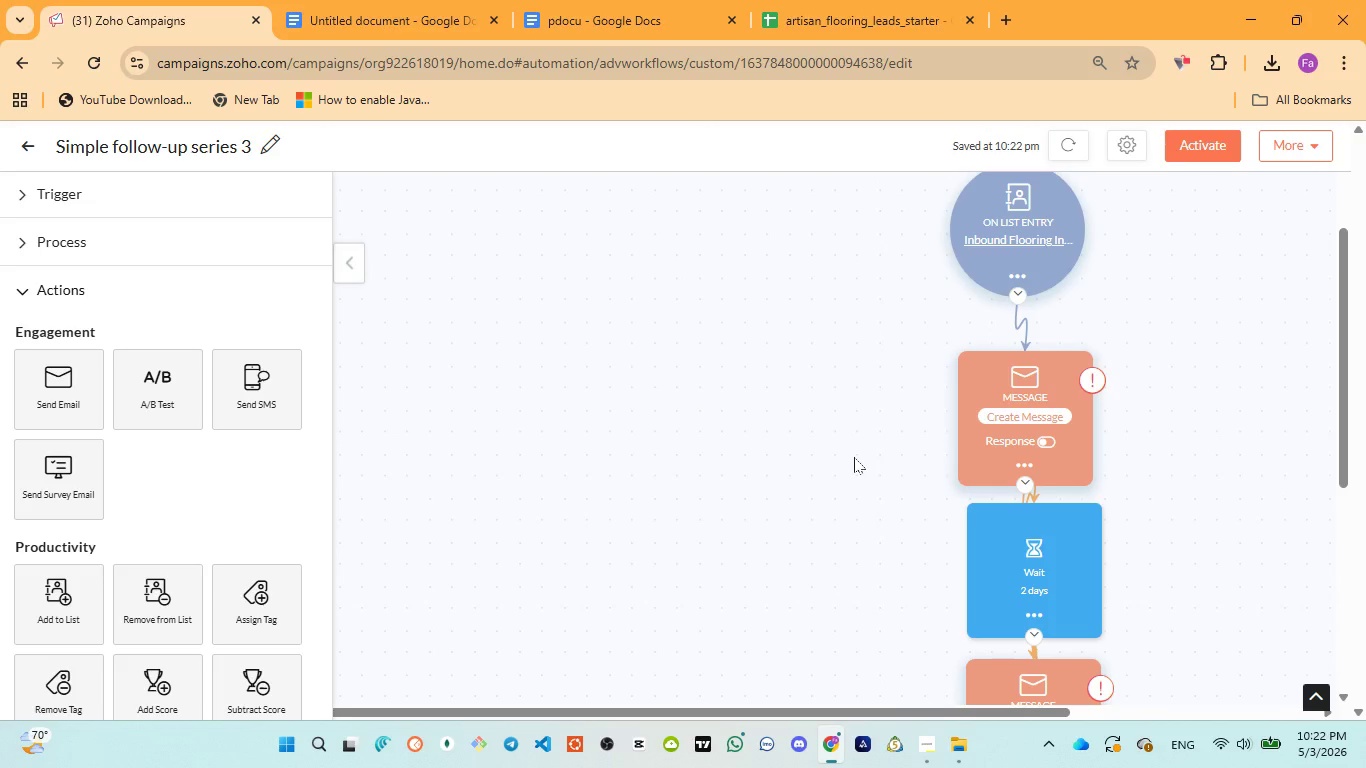 
scroll: coordinate [852, 458], scroll_direction: down, amount: 3.0
 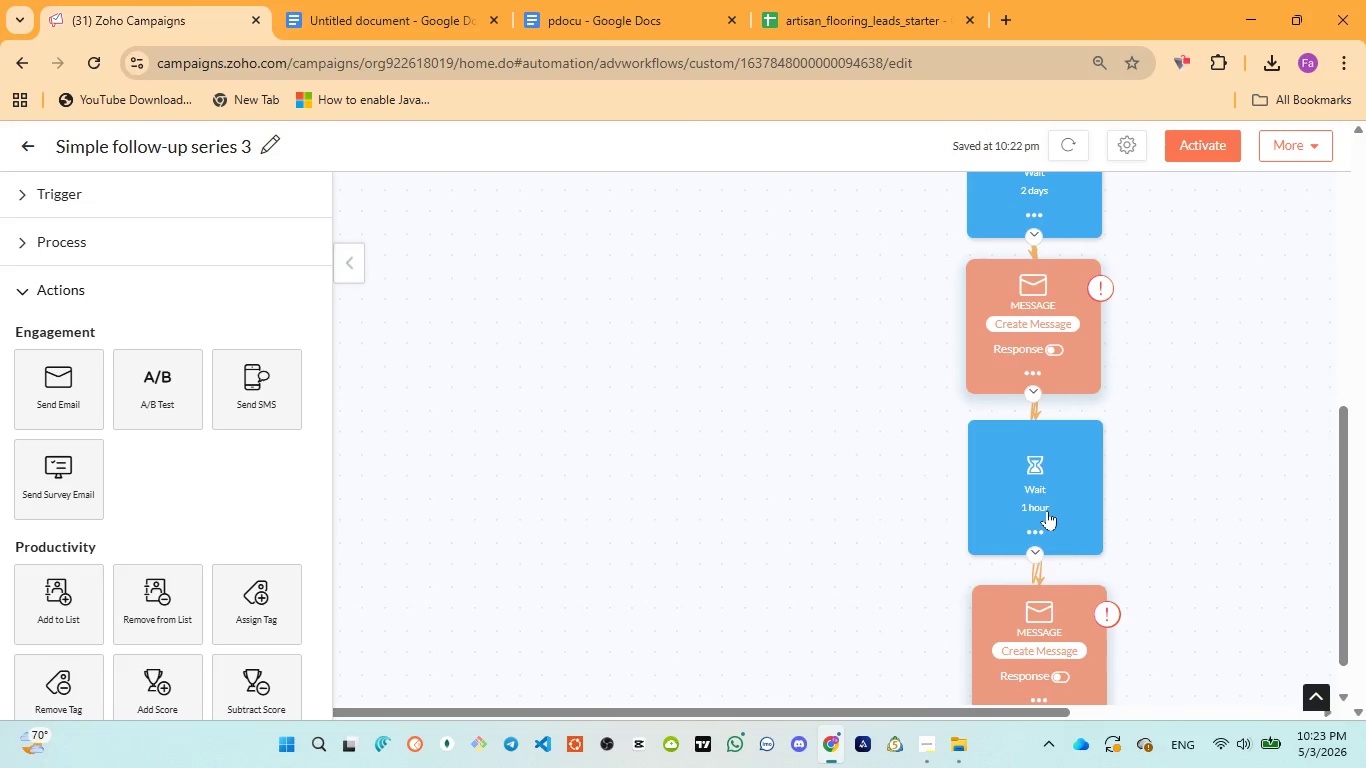 
double_click([1041, 503])
 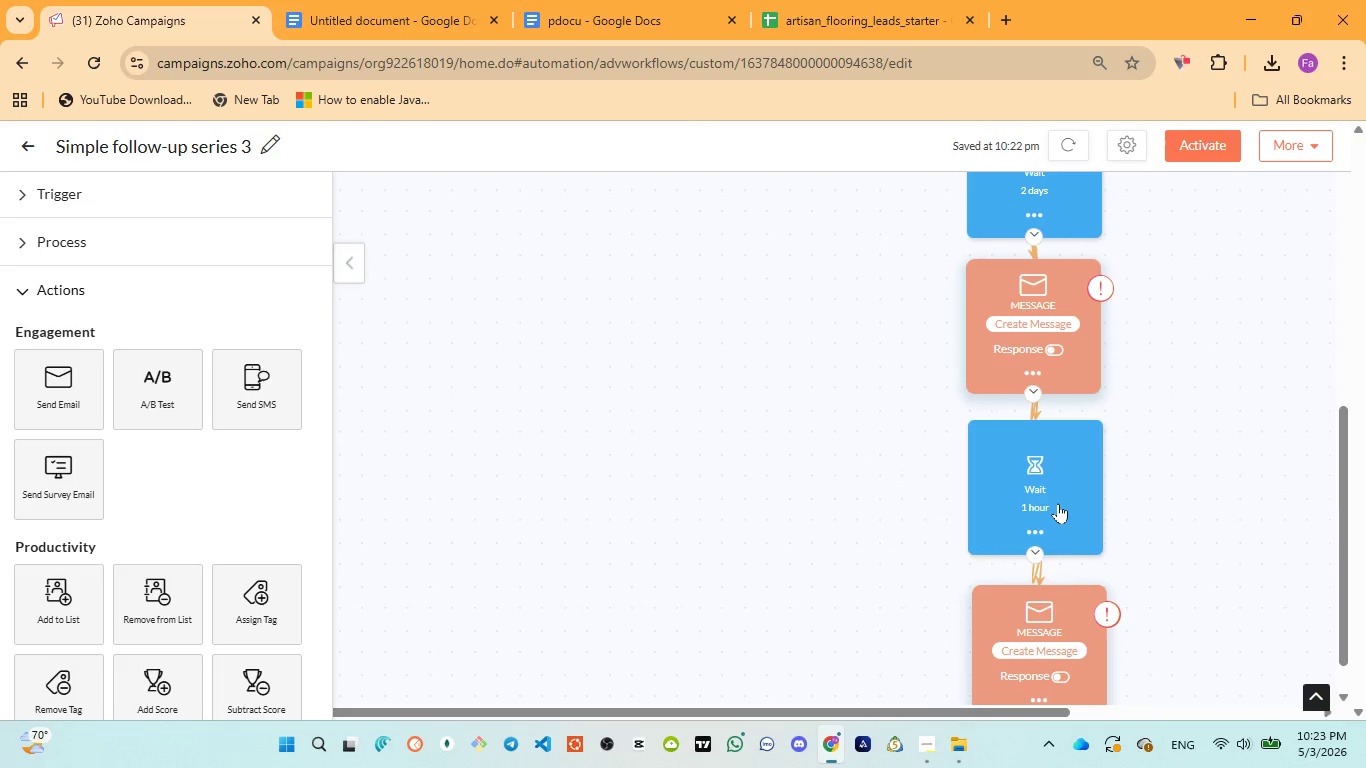 
double_click([1060, 503])
 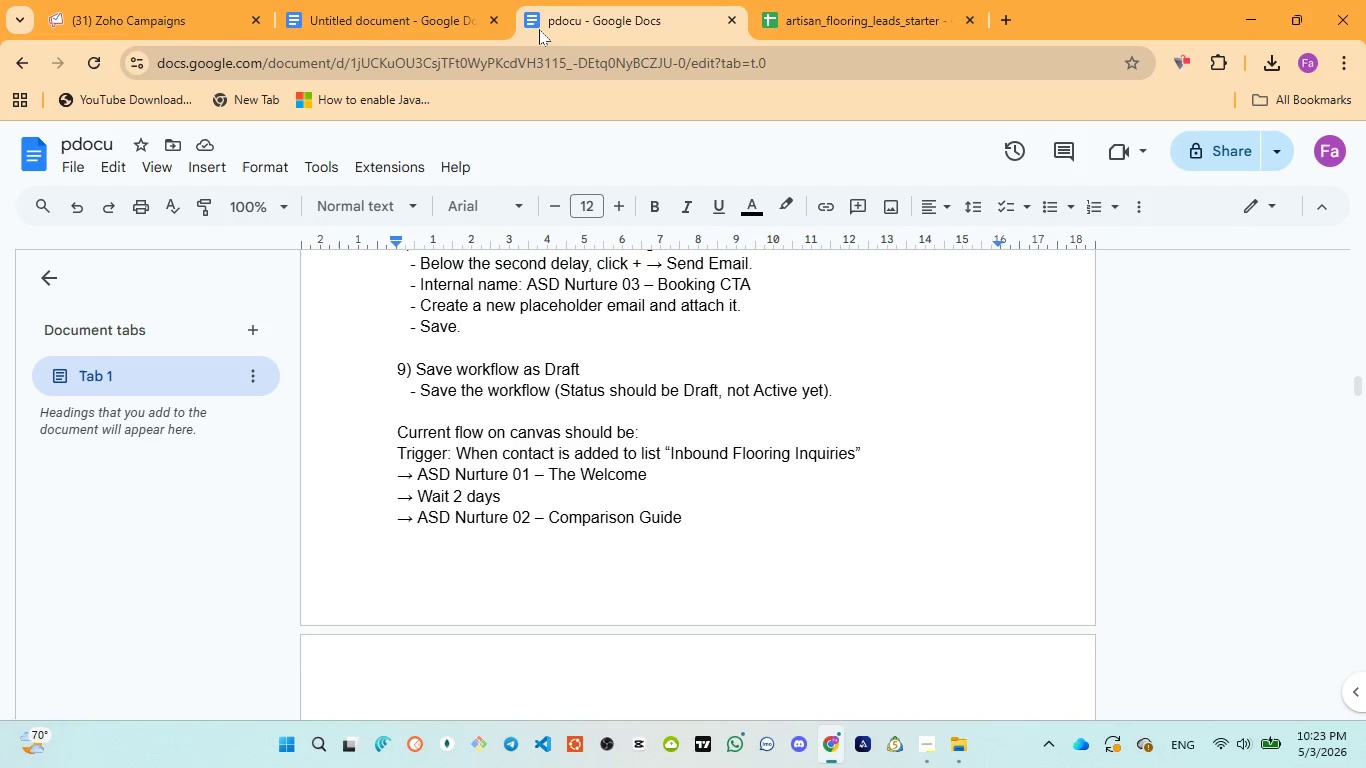 
wait(5.72)
 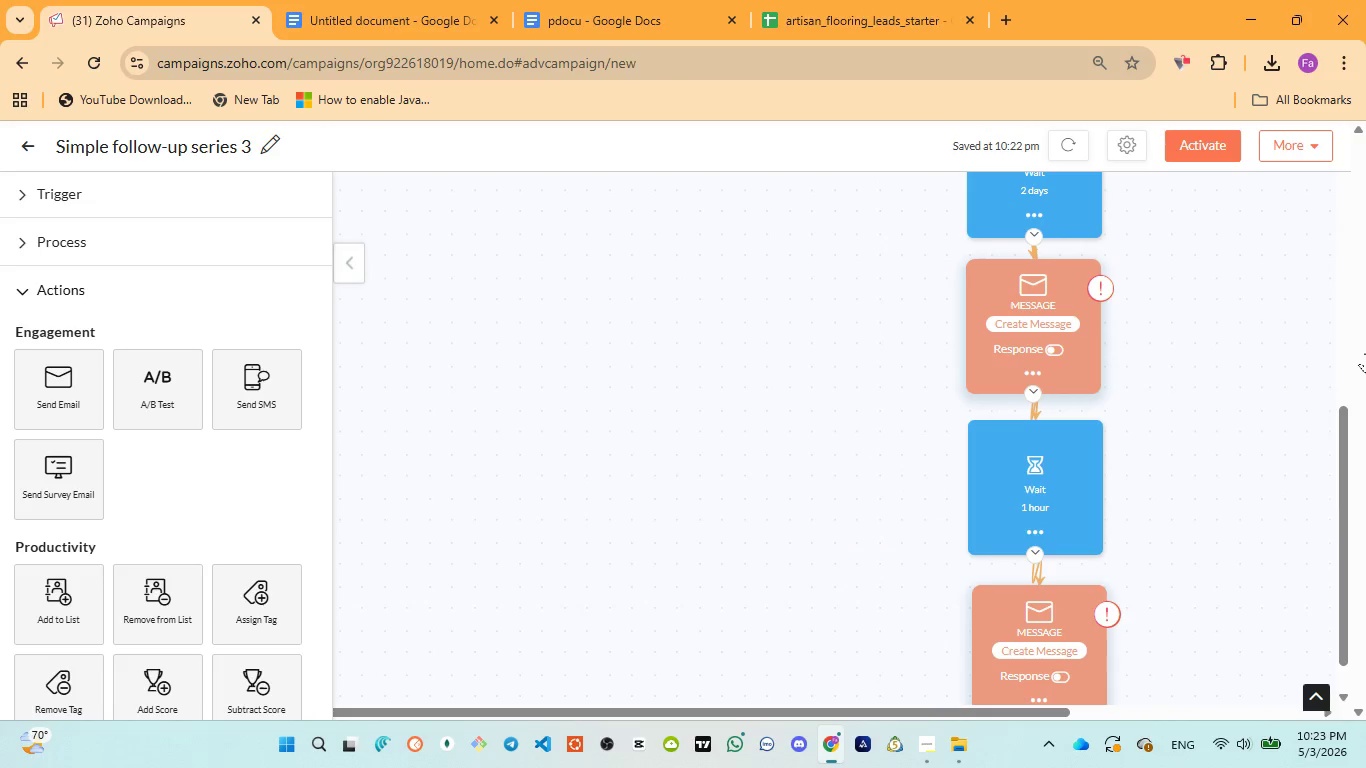 
scroll: coordinate [532, 276], scroll_direction: down, amount: 3.0
 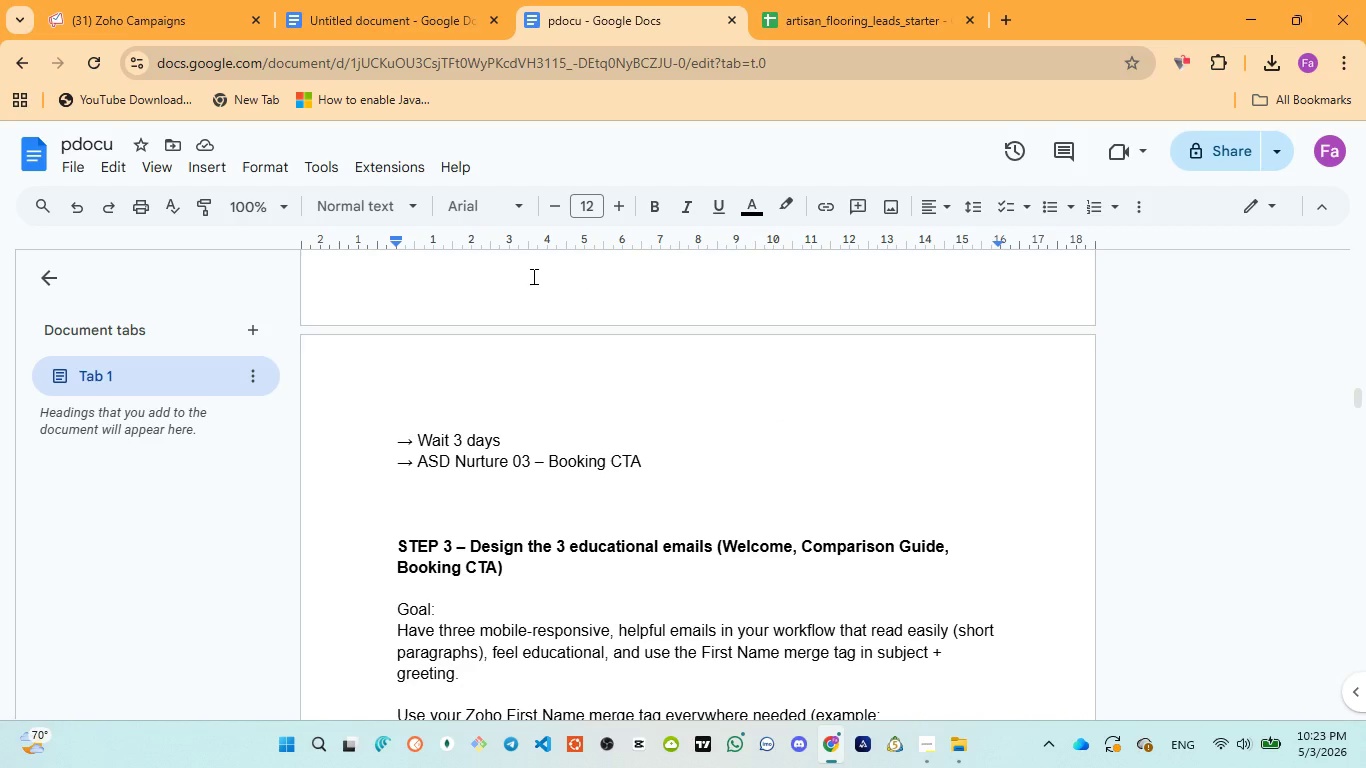 
scroll: coordinate [532, 276], scroll_direction: none, amount: 0.0
 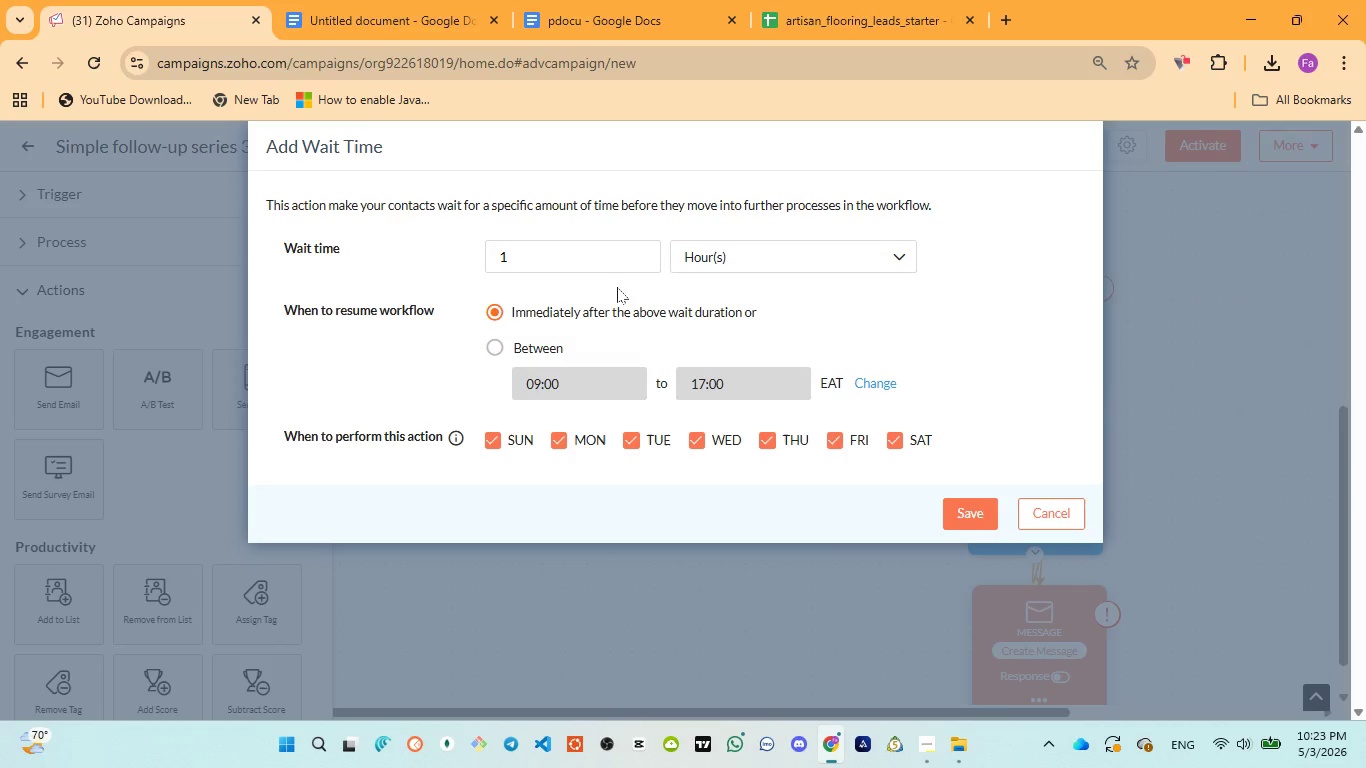 
wait(31.29)
 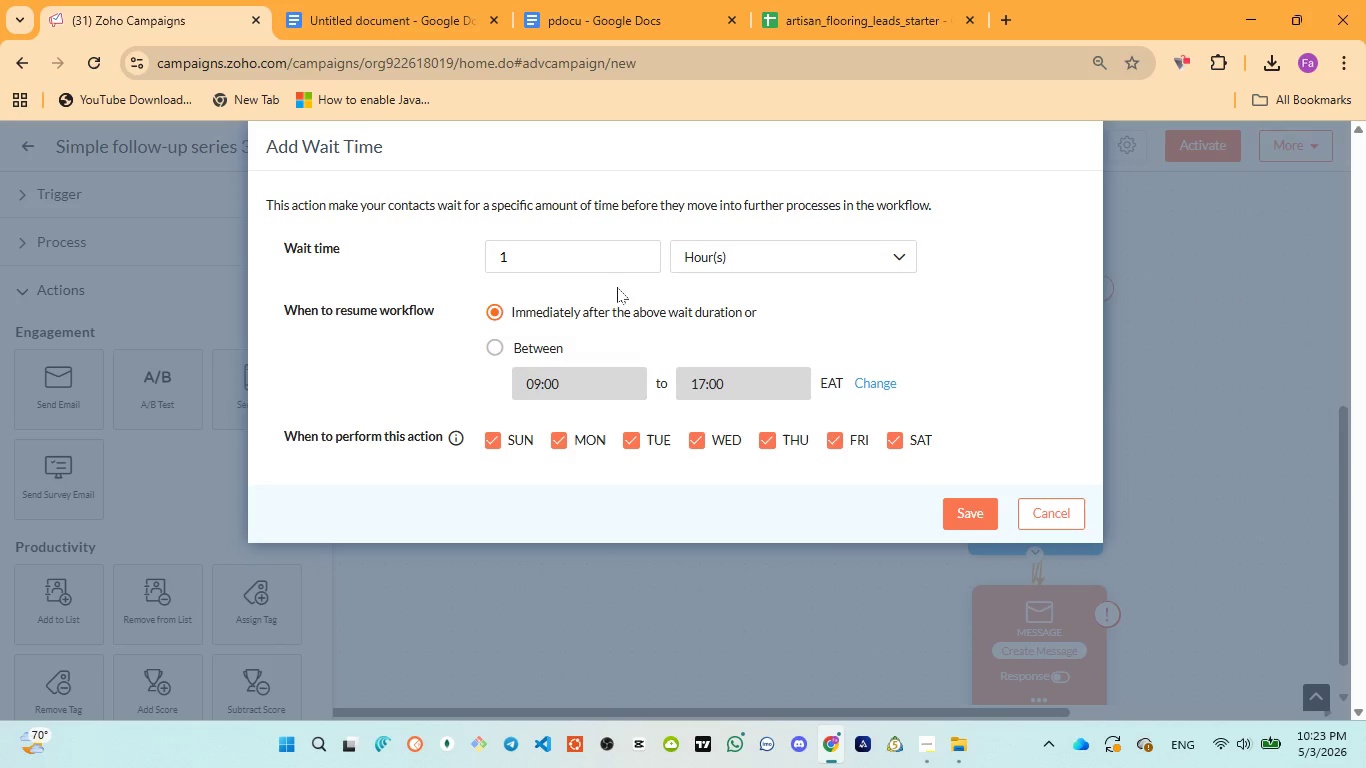 
left_click([576, 23])
 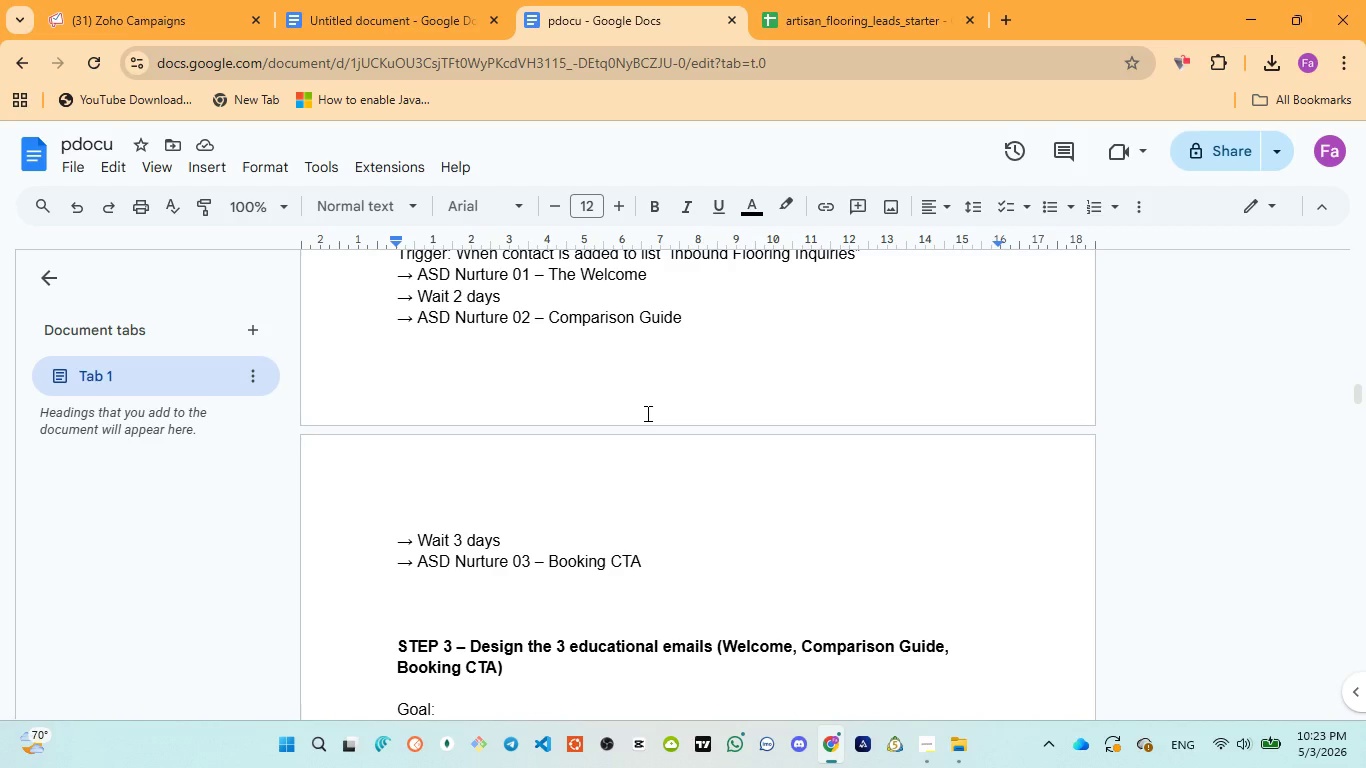 
scroll: coordinate [644, 413], scroll_direction: up, amount: 4.0
 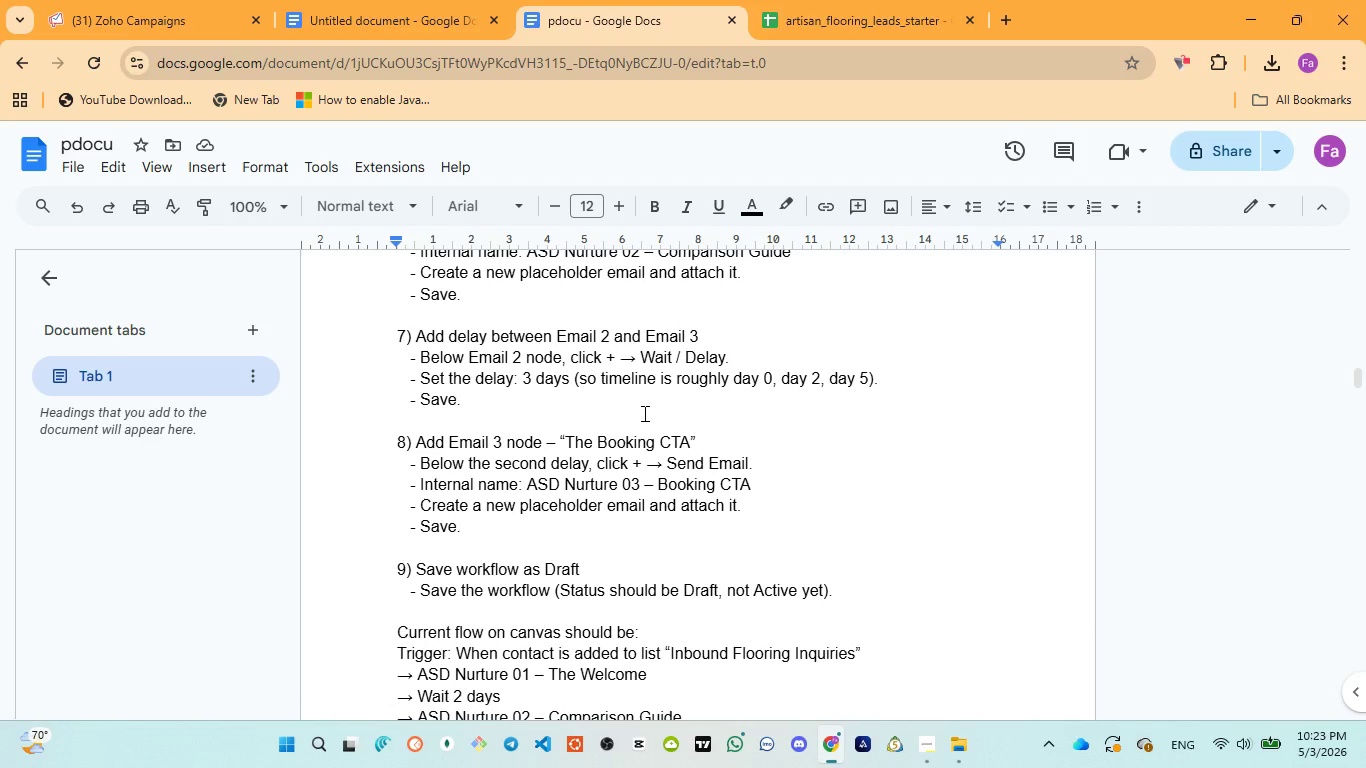 
scroll: coordinate [642, 413], scroll_direction: none, amount: 0.0
 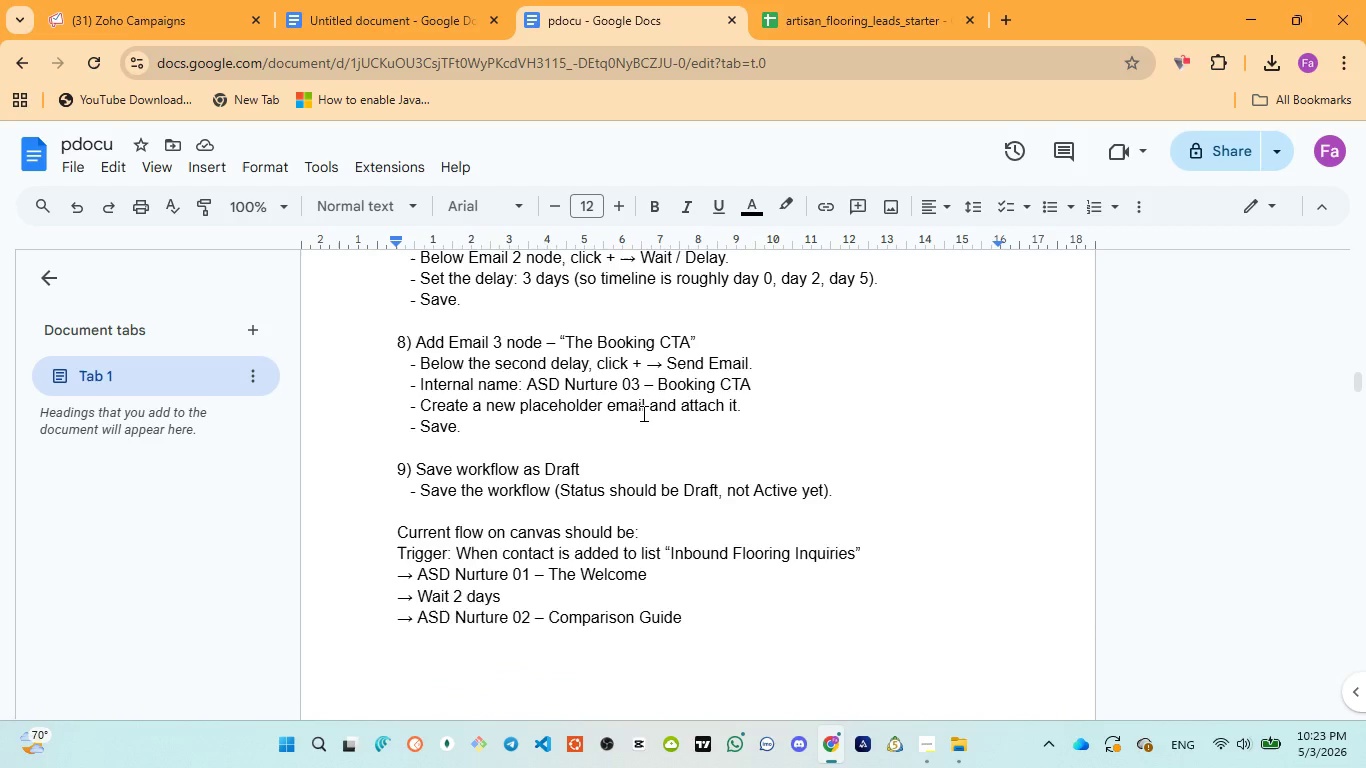 
scroll: coordinate [641, 413], scroll_direction: down, amount: 3.0
 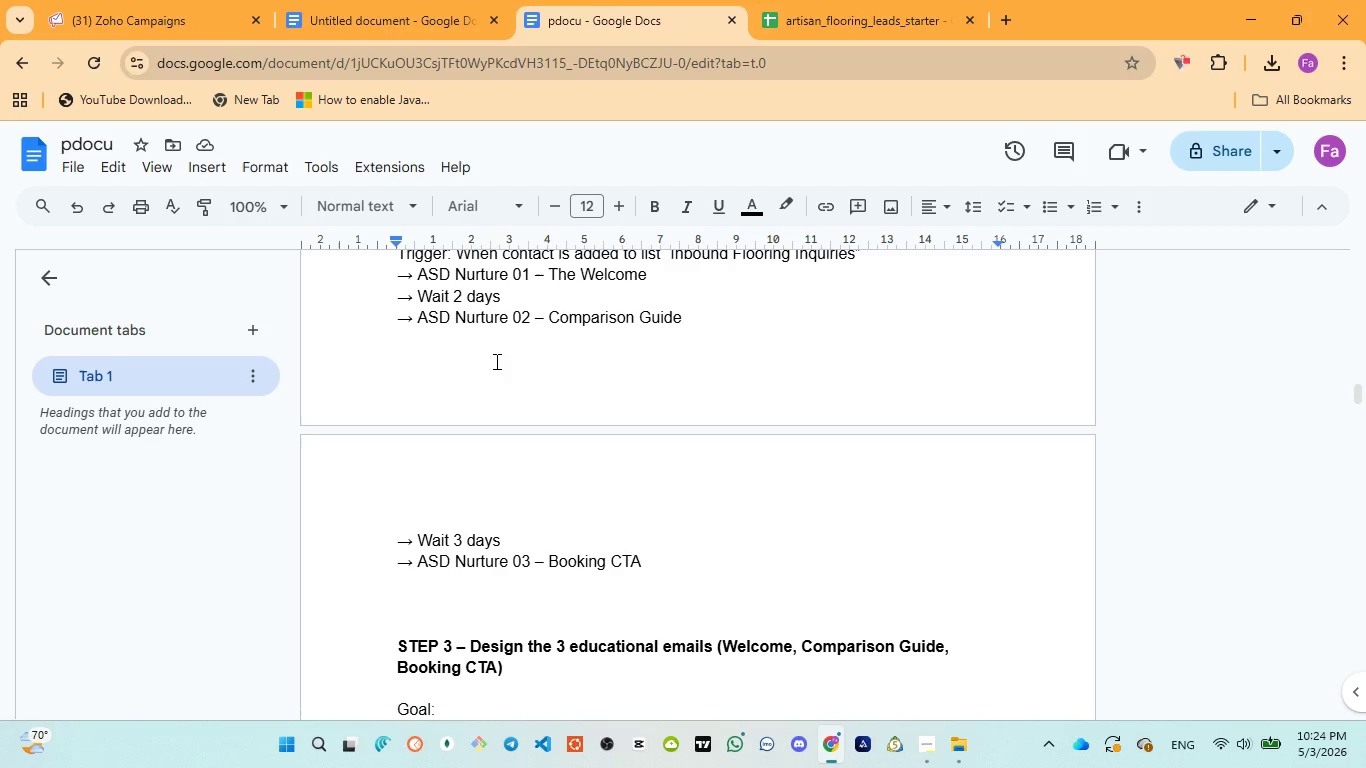 
scroll: coordinate [328, 277], scroll_direction: none, amount: 0.0
 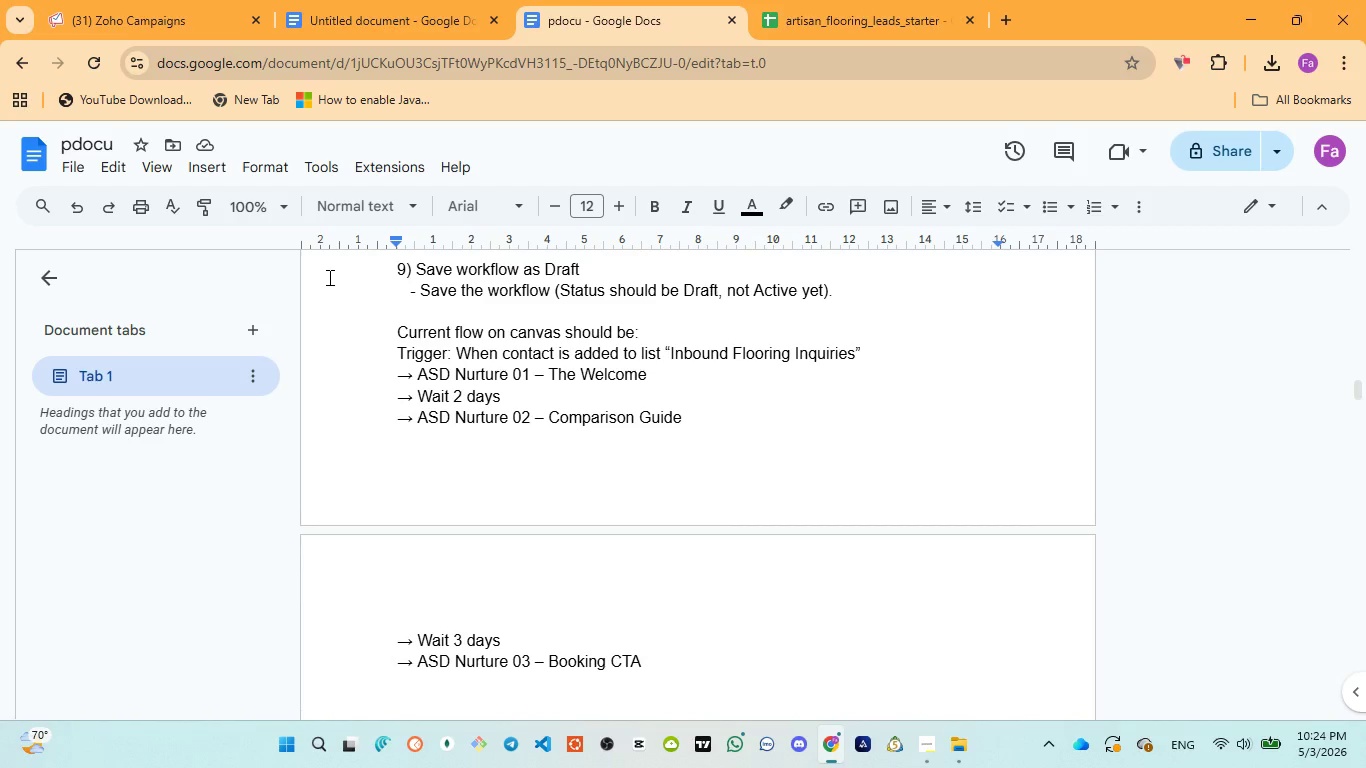 
wait(6.73)
 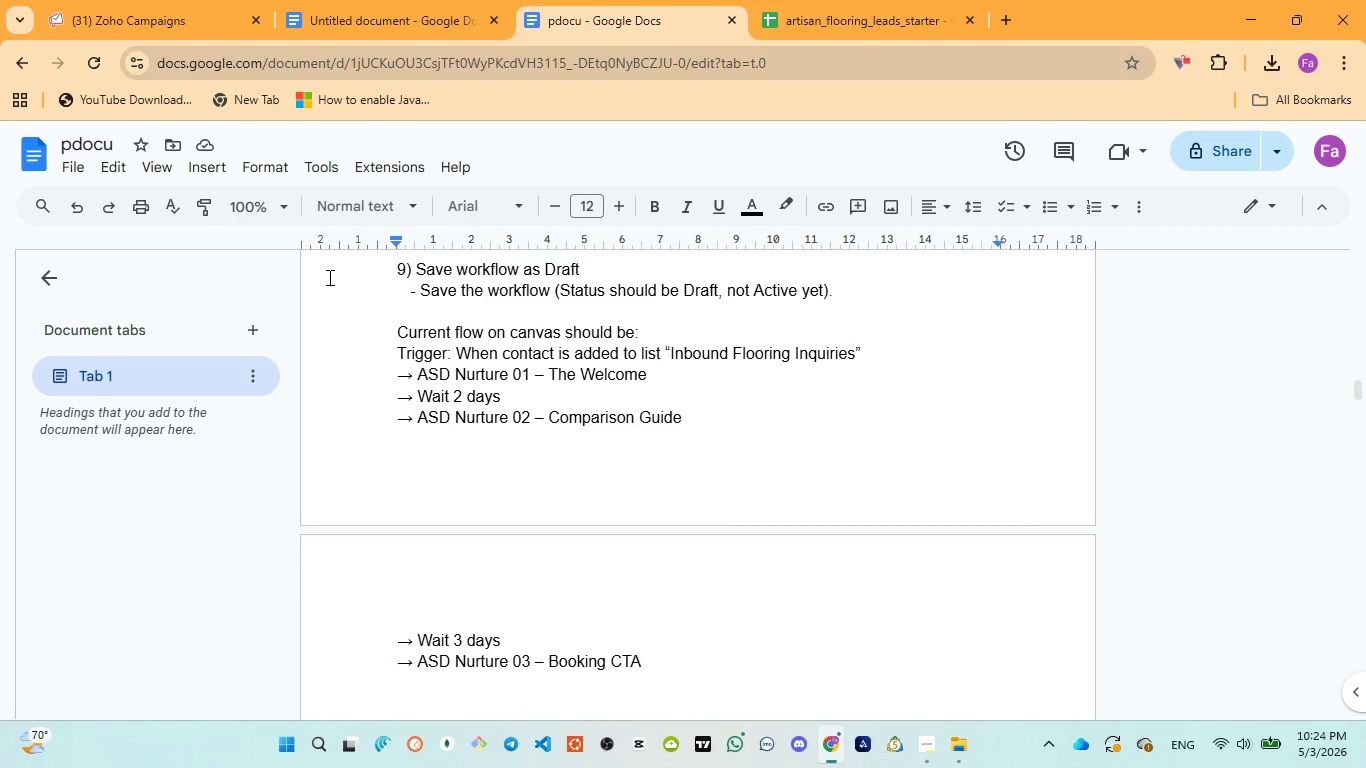 
left_click([111, 34])
 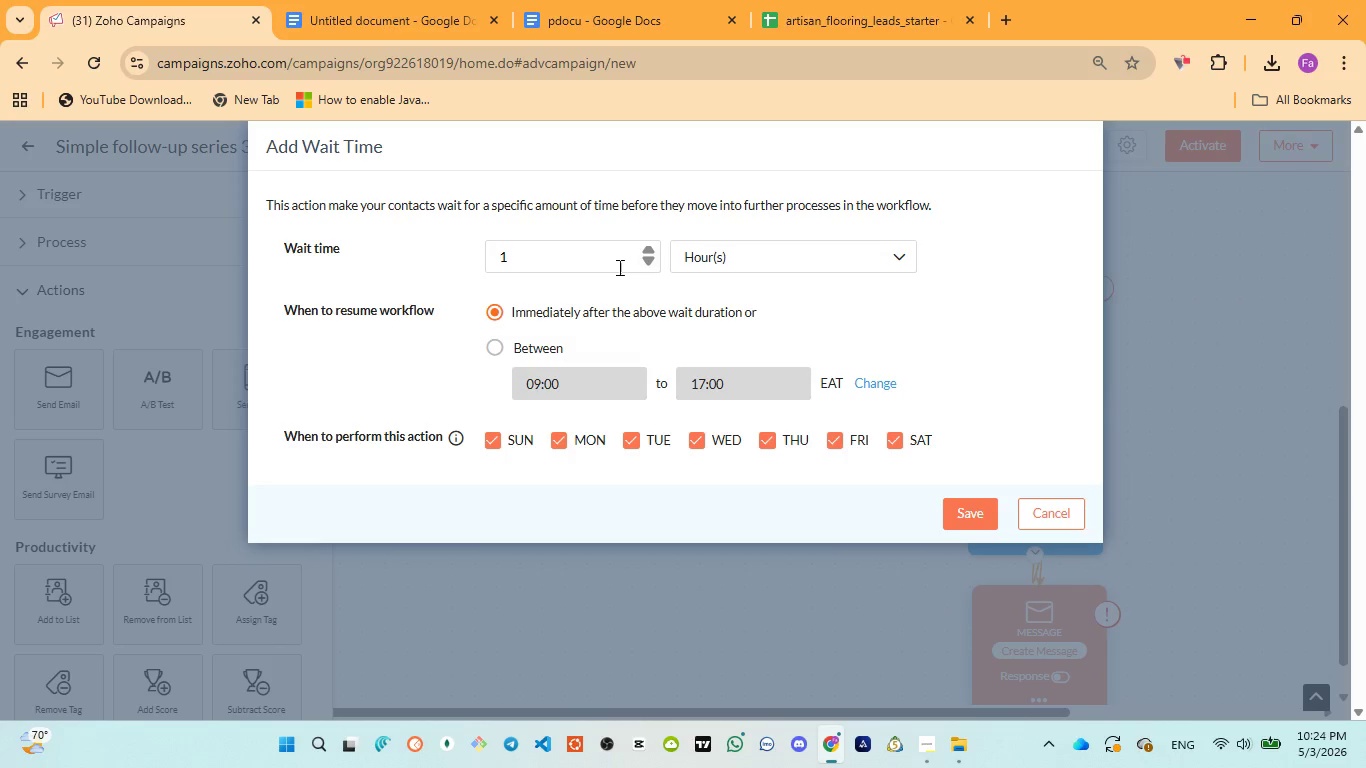 
left_click([651, 251])
 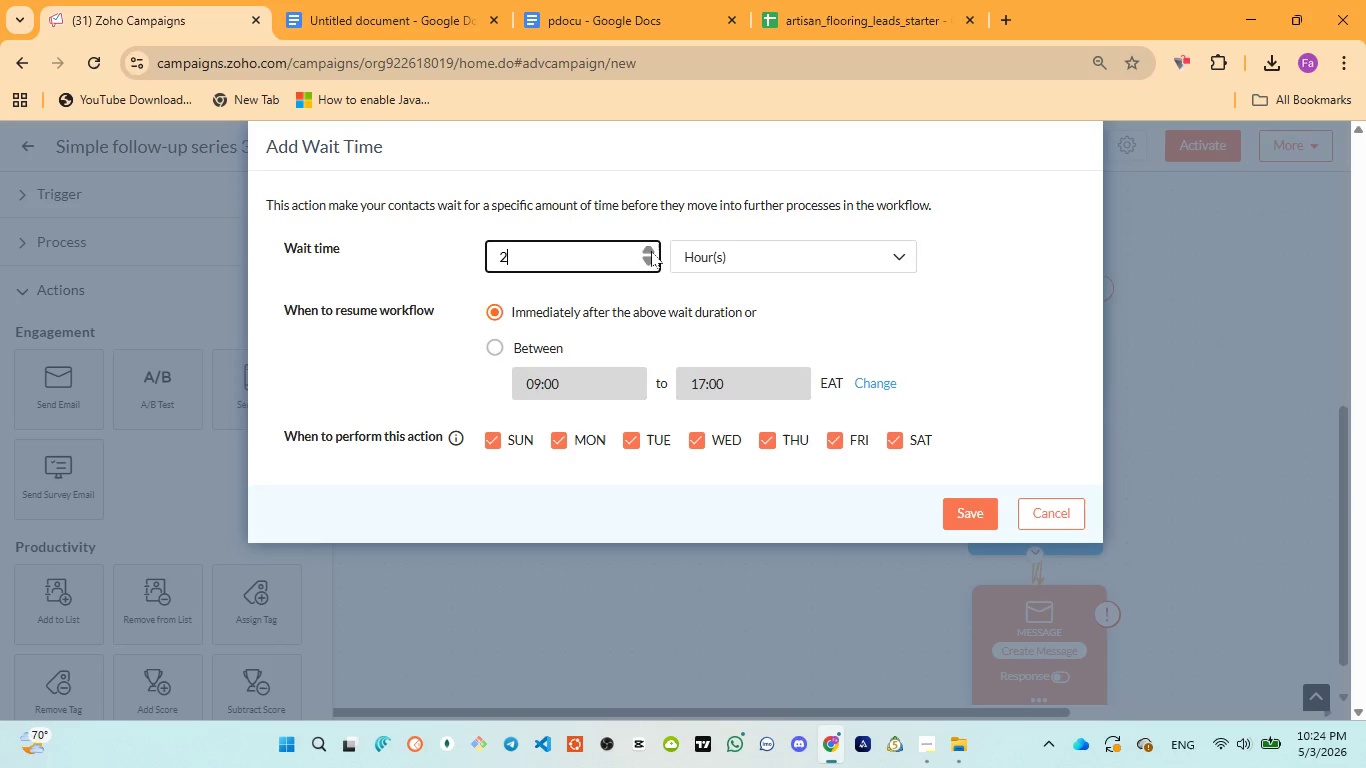 
left_click([651, 251])
 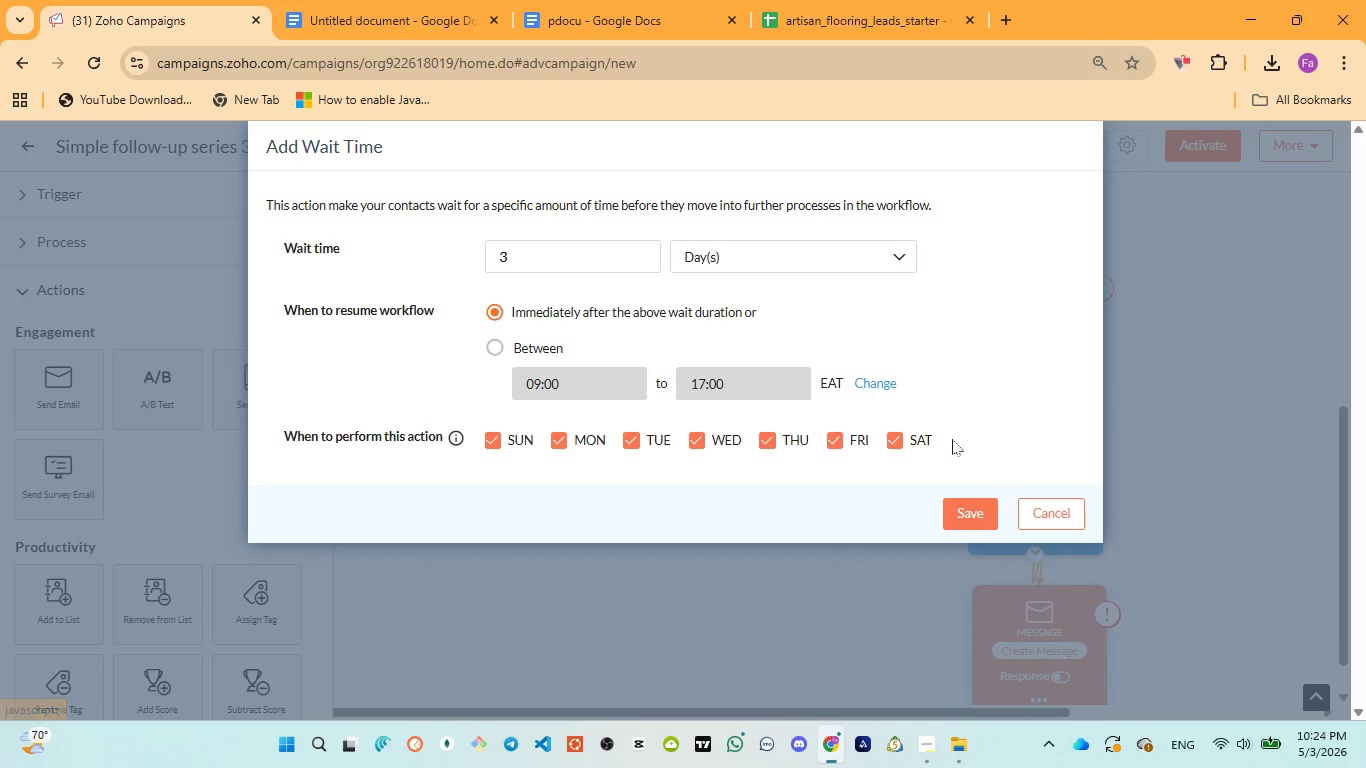 
left_click([988, 510])
 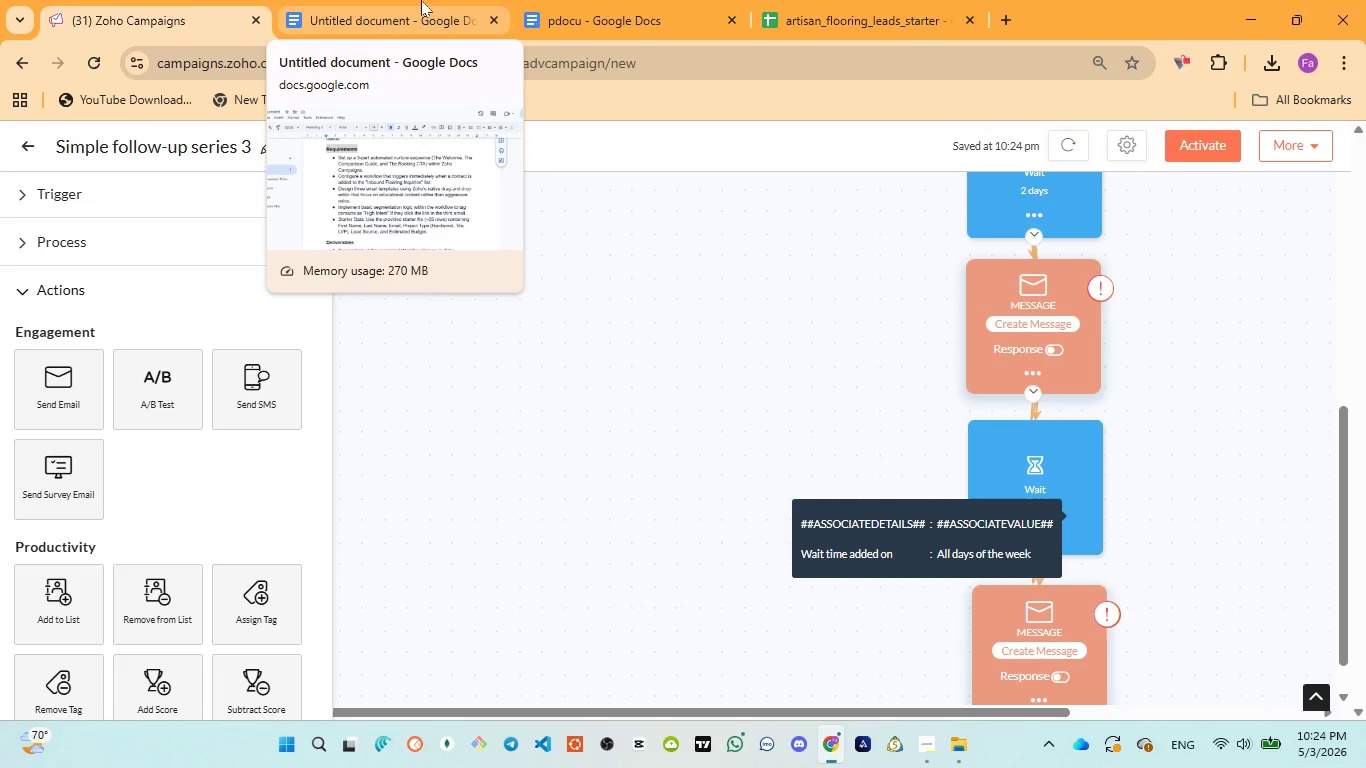 
wait(47.03)
 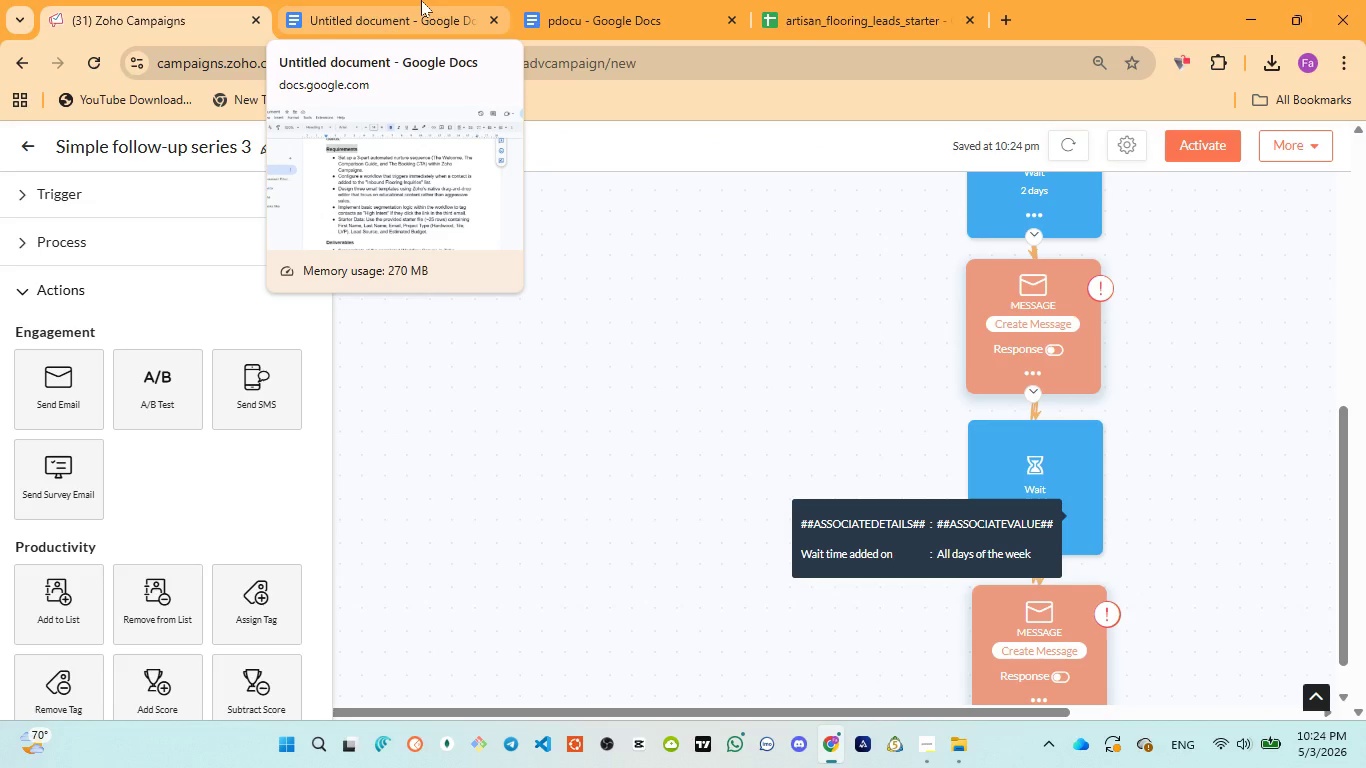 
scroll: coordinate [1126, 319], scroll_direction: down, amount: 1.0
 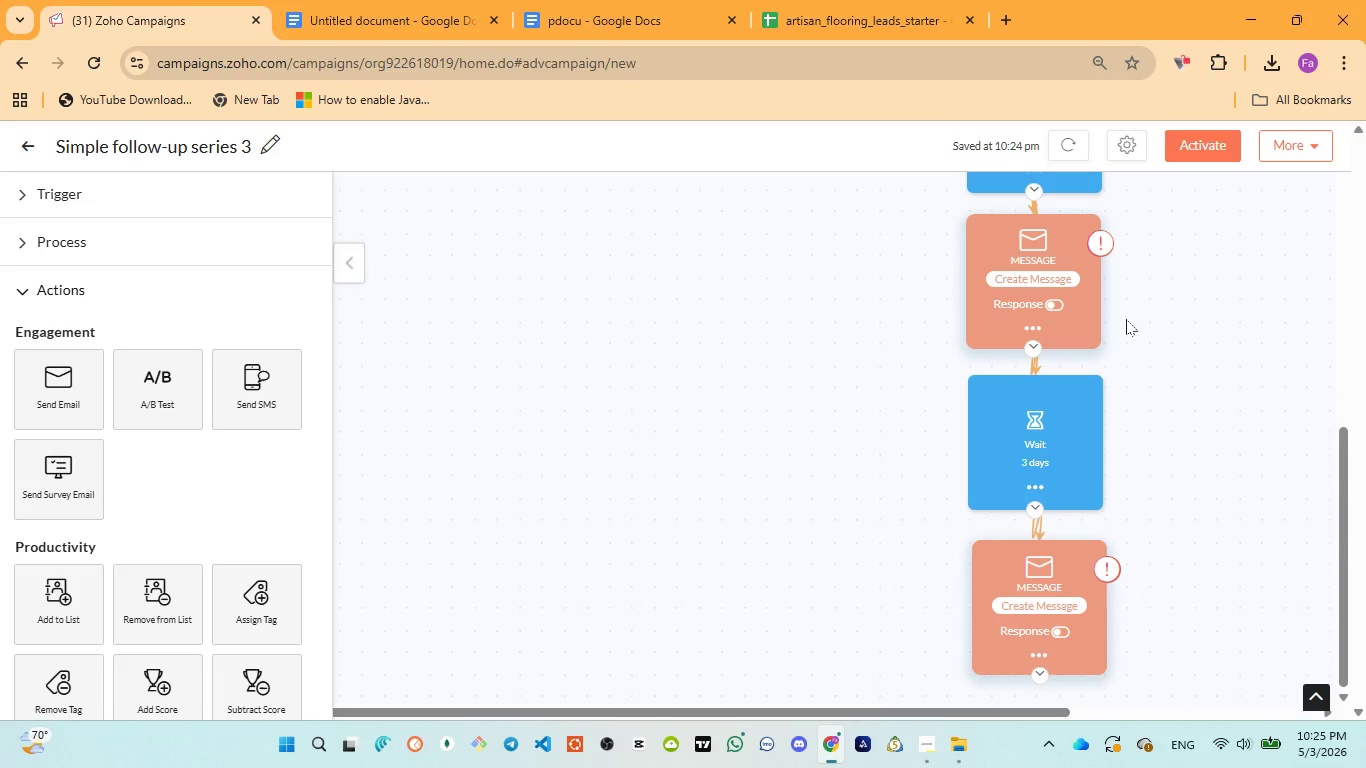 
scroll: coordinate [1121, 321], scroll_direction: up, amount: 5.0
 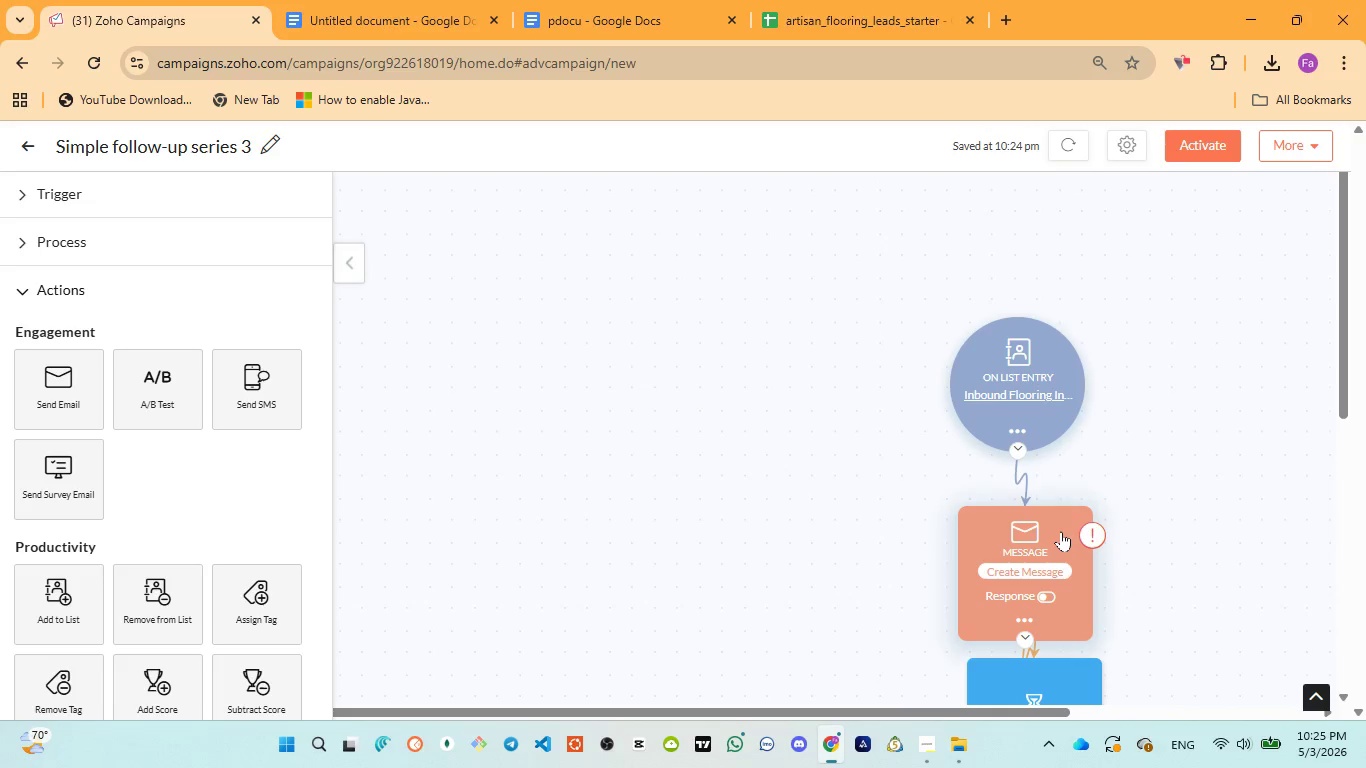 
scroll: coordinate [1061, 531], scroll_direction: down, amount: 1.0
 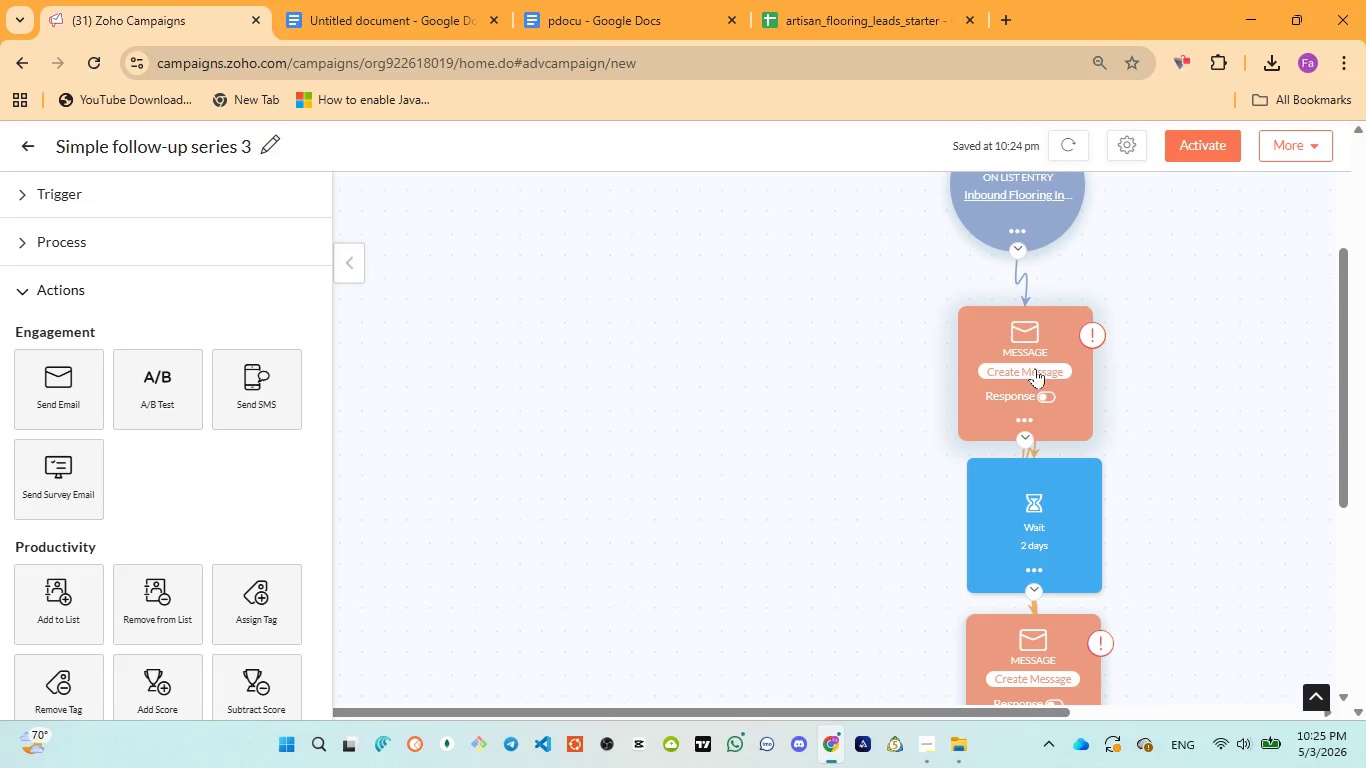 
left_click([1038, 367])
 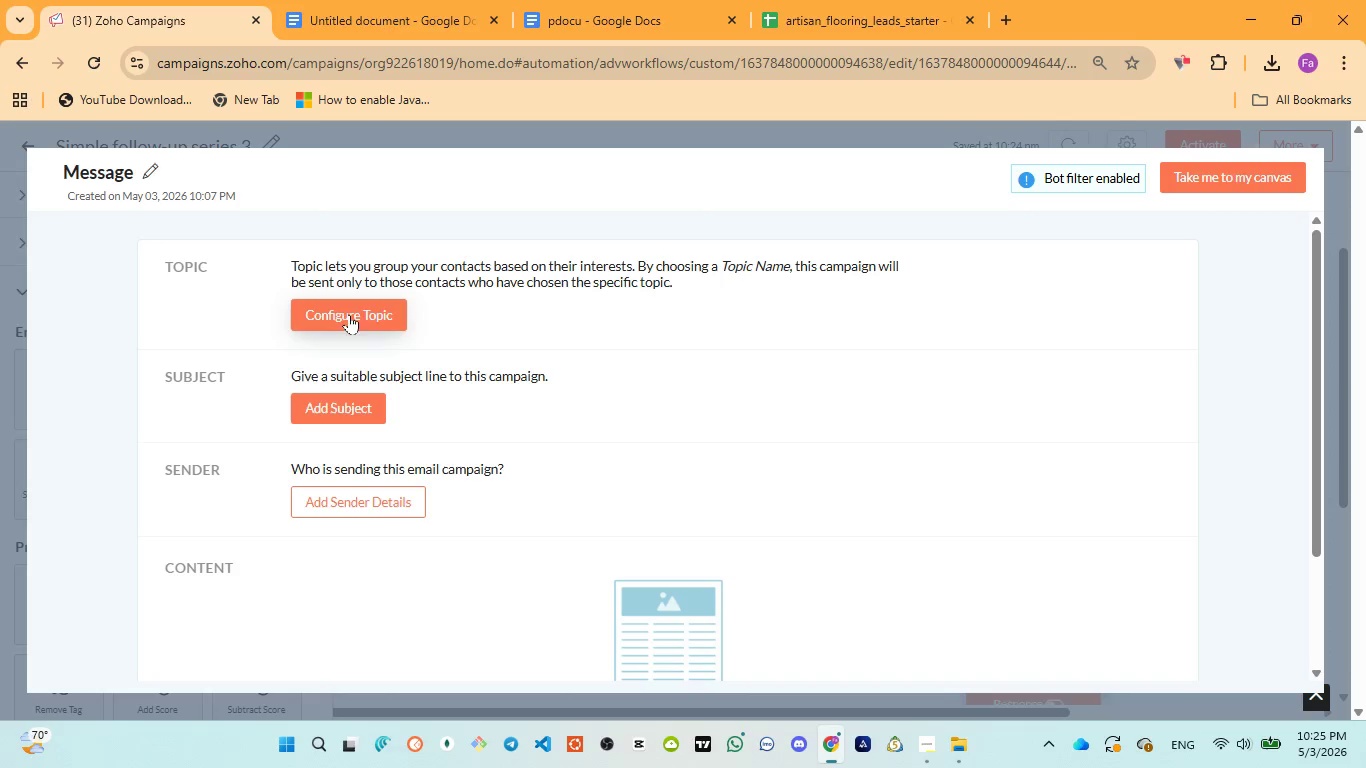 
wait(5.88)
 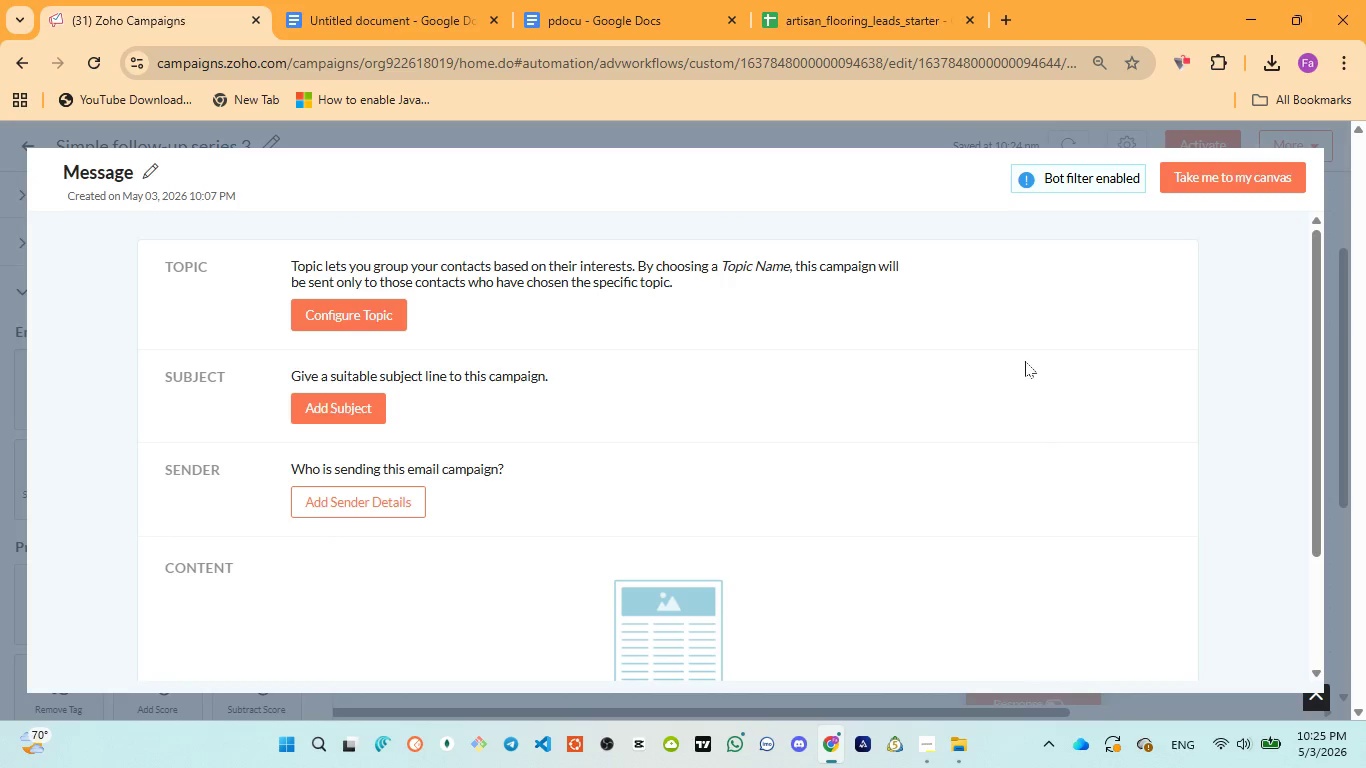 
left_click([633, 12])
 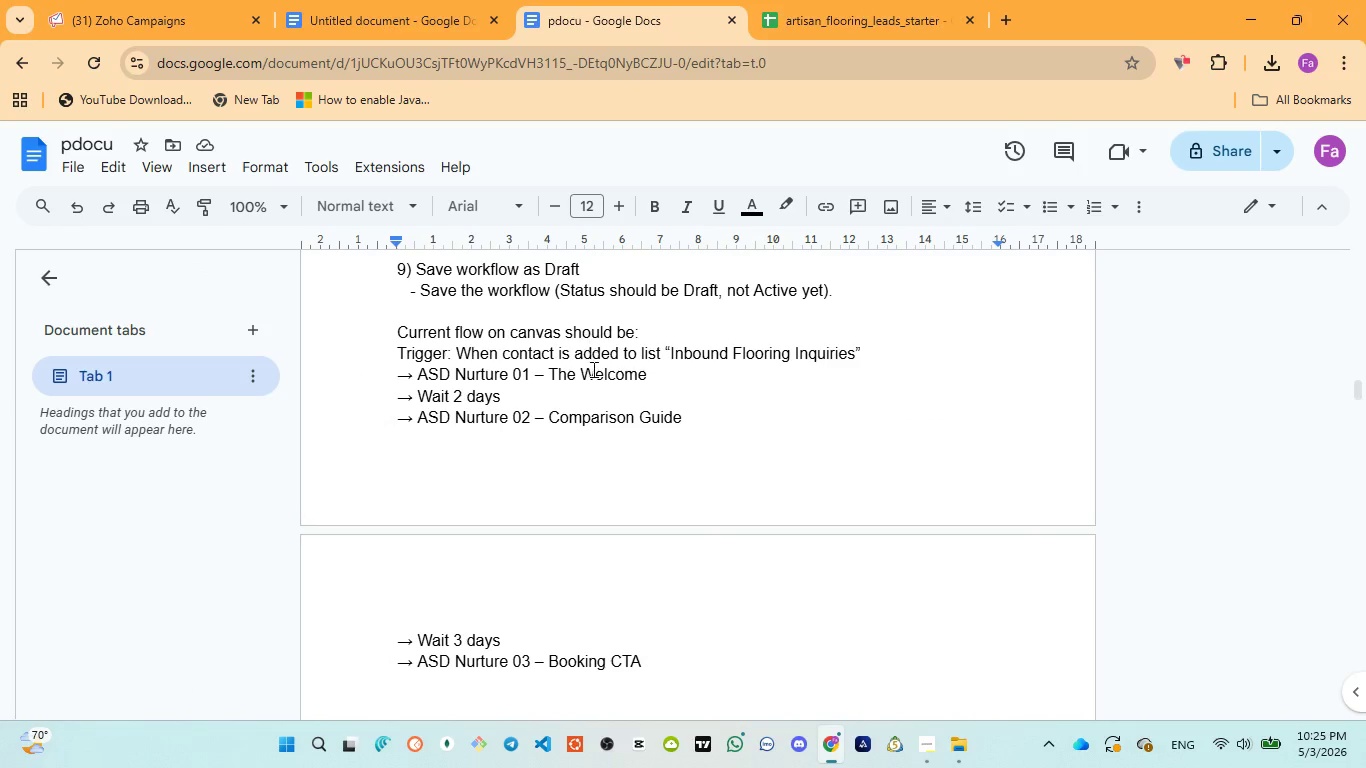 
scroll: coordinate [597, 393], scroll_direction: down, amount: 4.0
 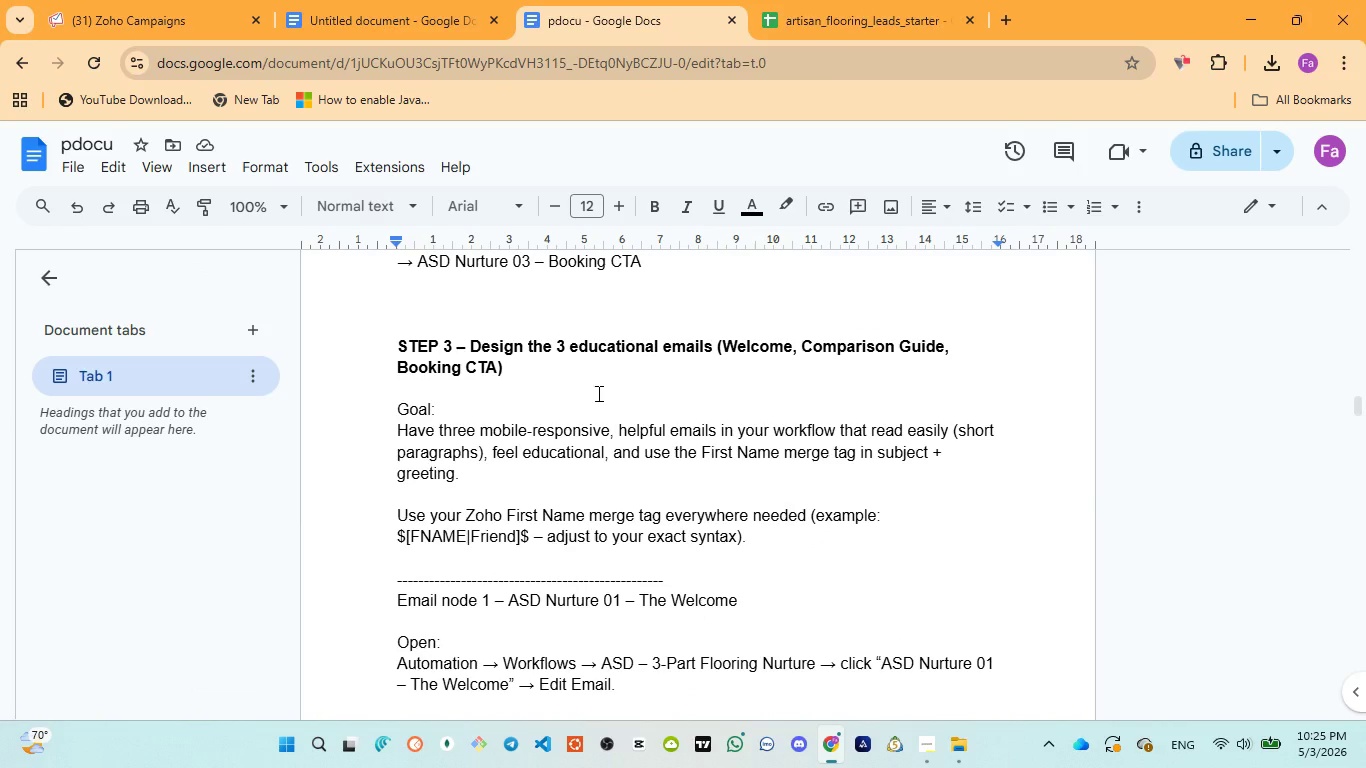 
wait(7.13)
 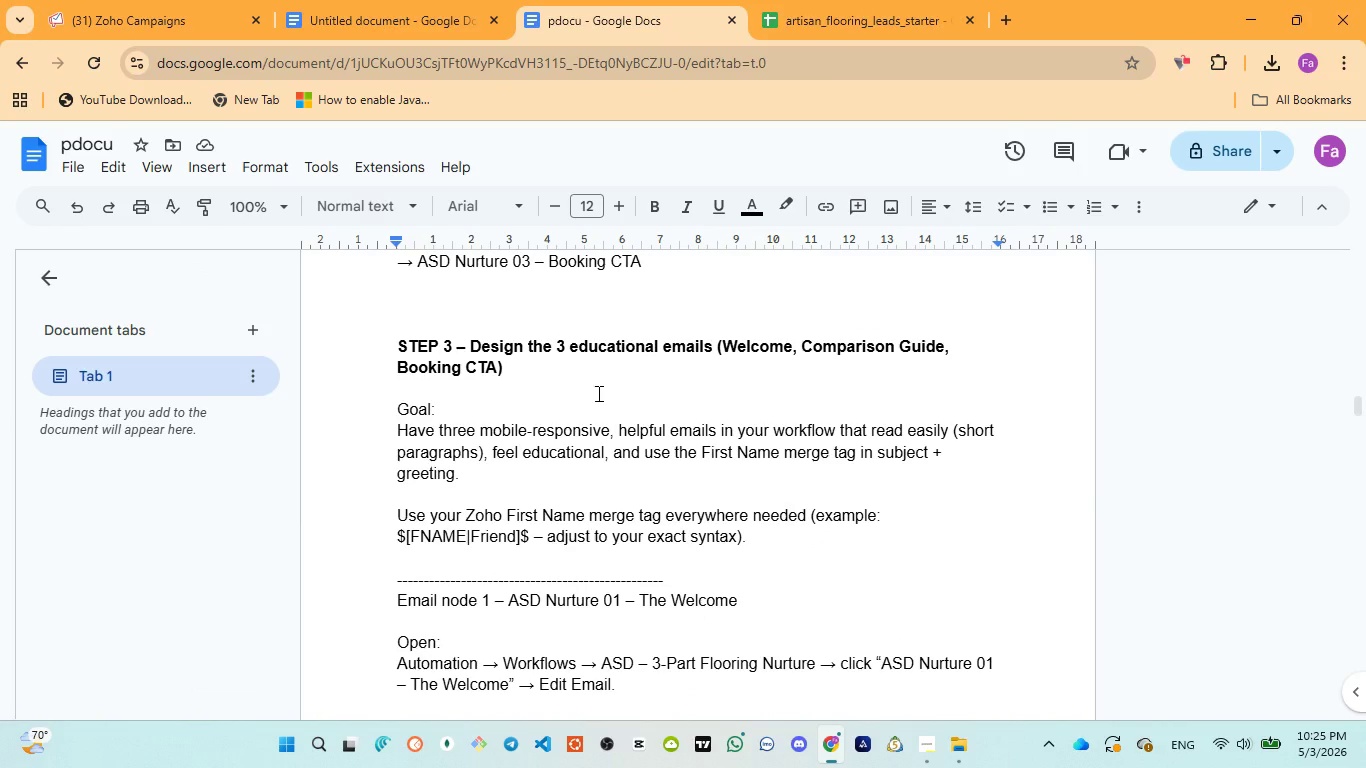 
scroll: coordinate [598, 391], scroll_direction: down, amount: 3.0
 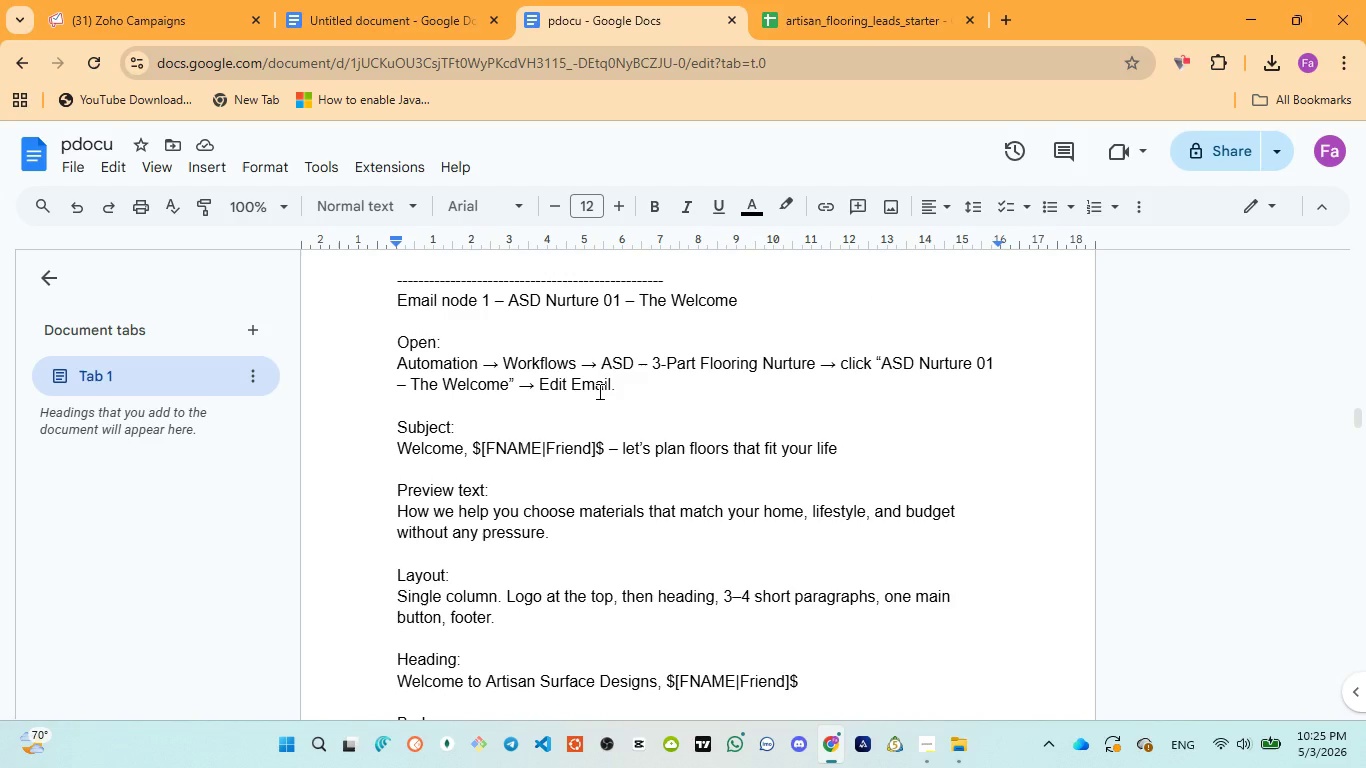 
wait(9.01)
 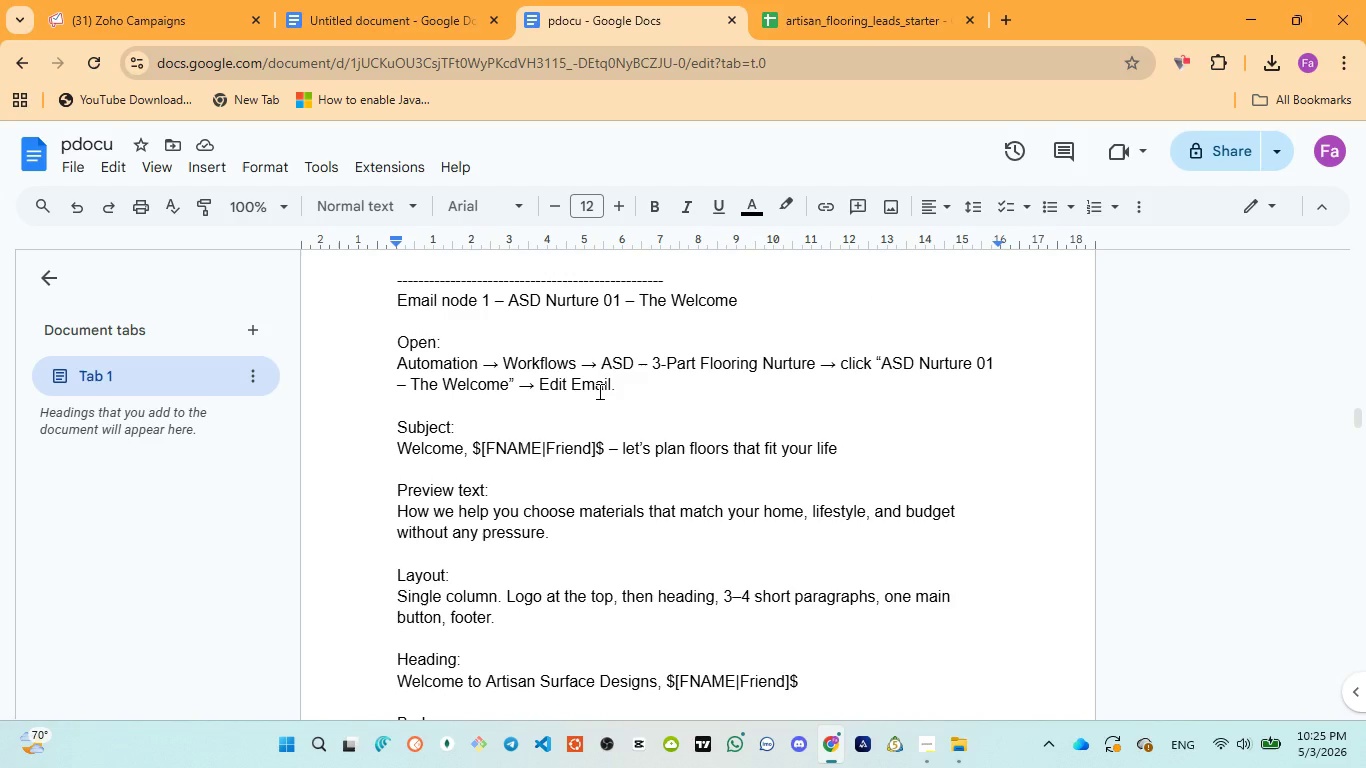 
left_click_drag(start_coordinate=[395, 448], to_coordinate=[840, 458])
 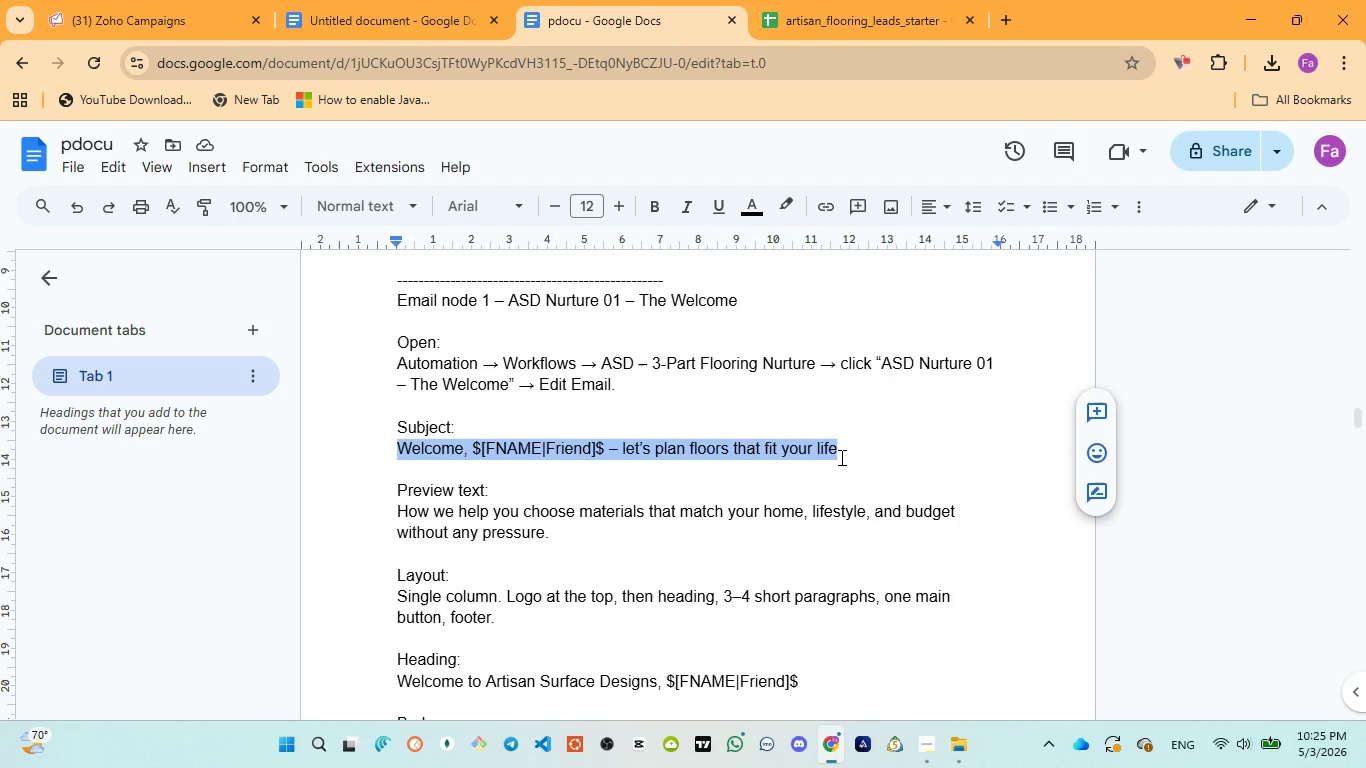 
key(Control+C)
 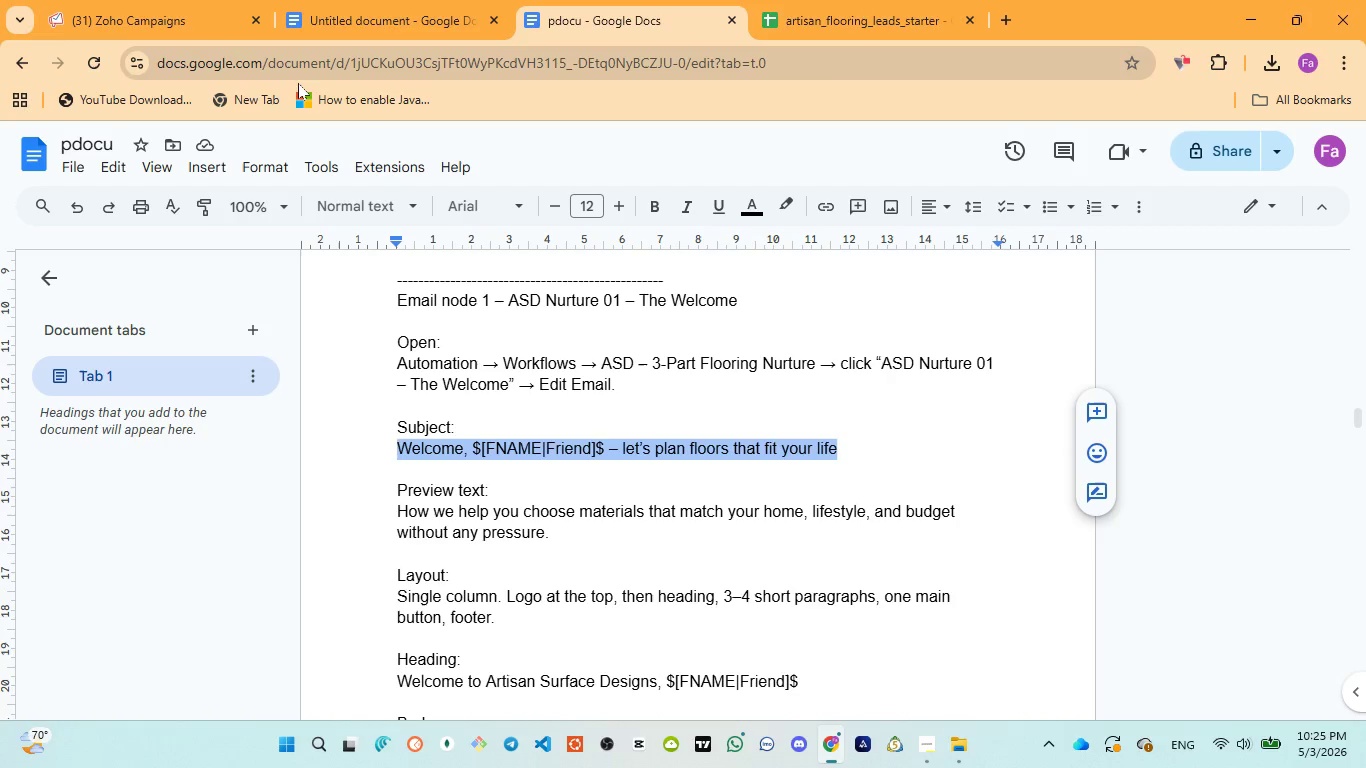 
left_click([94, 0])
 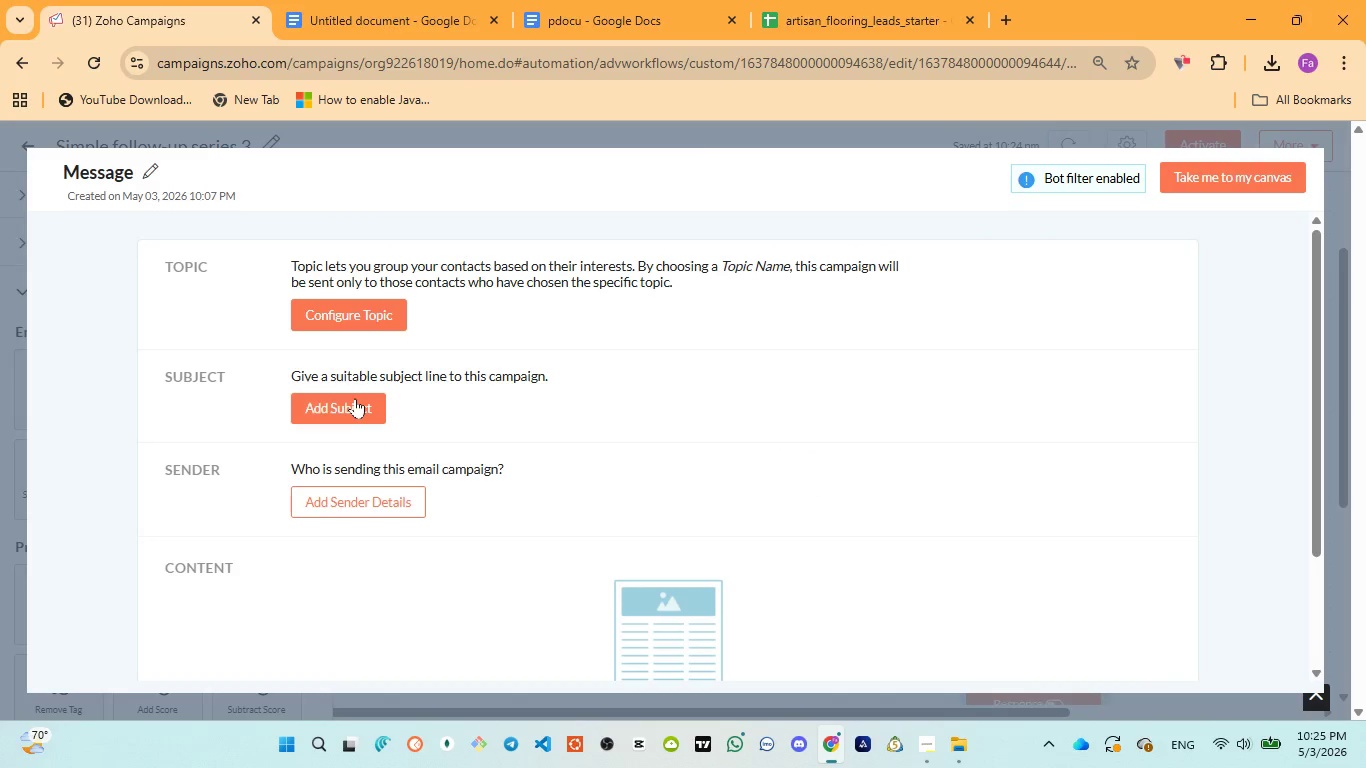 
left_click([356, 400])
 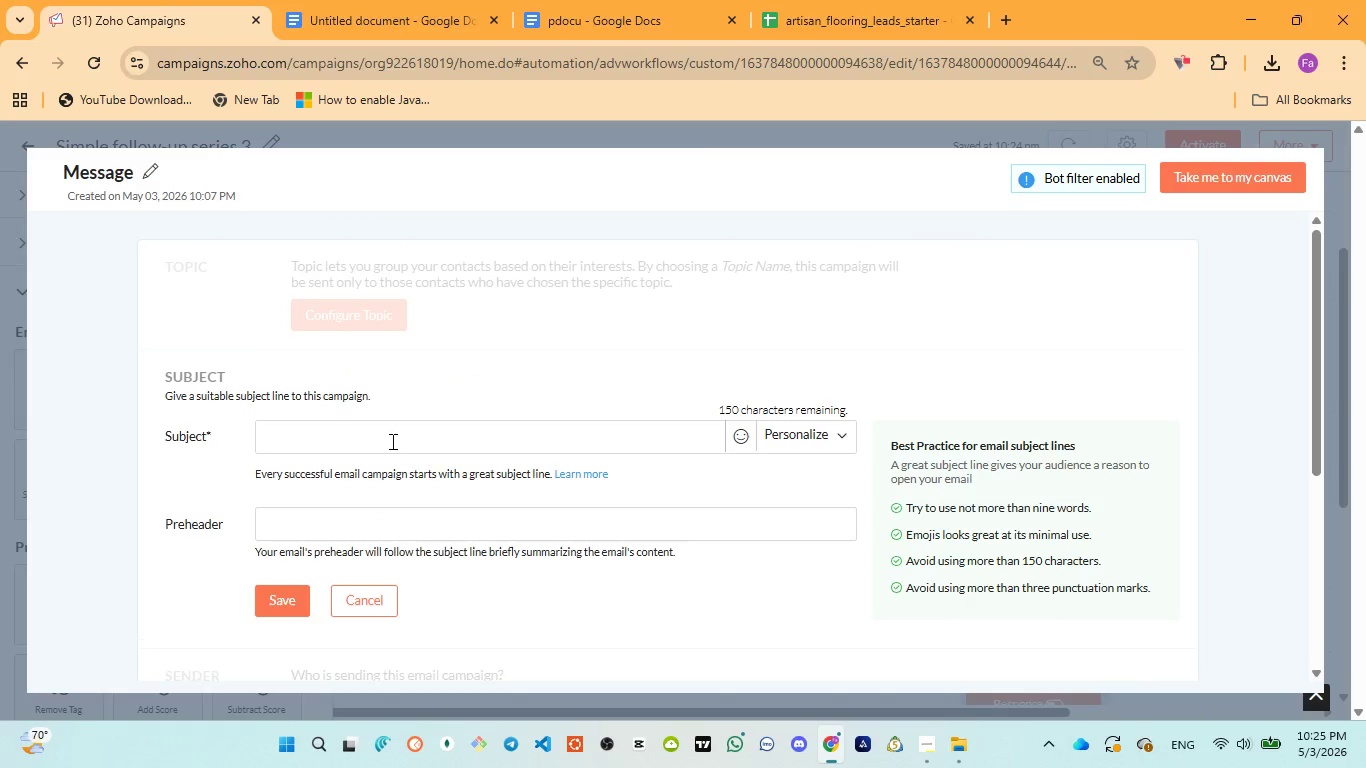 
left_click([392, 440])
 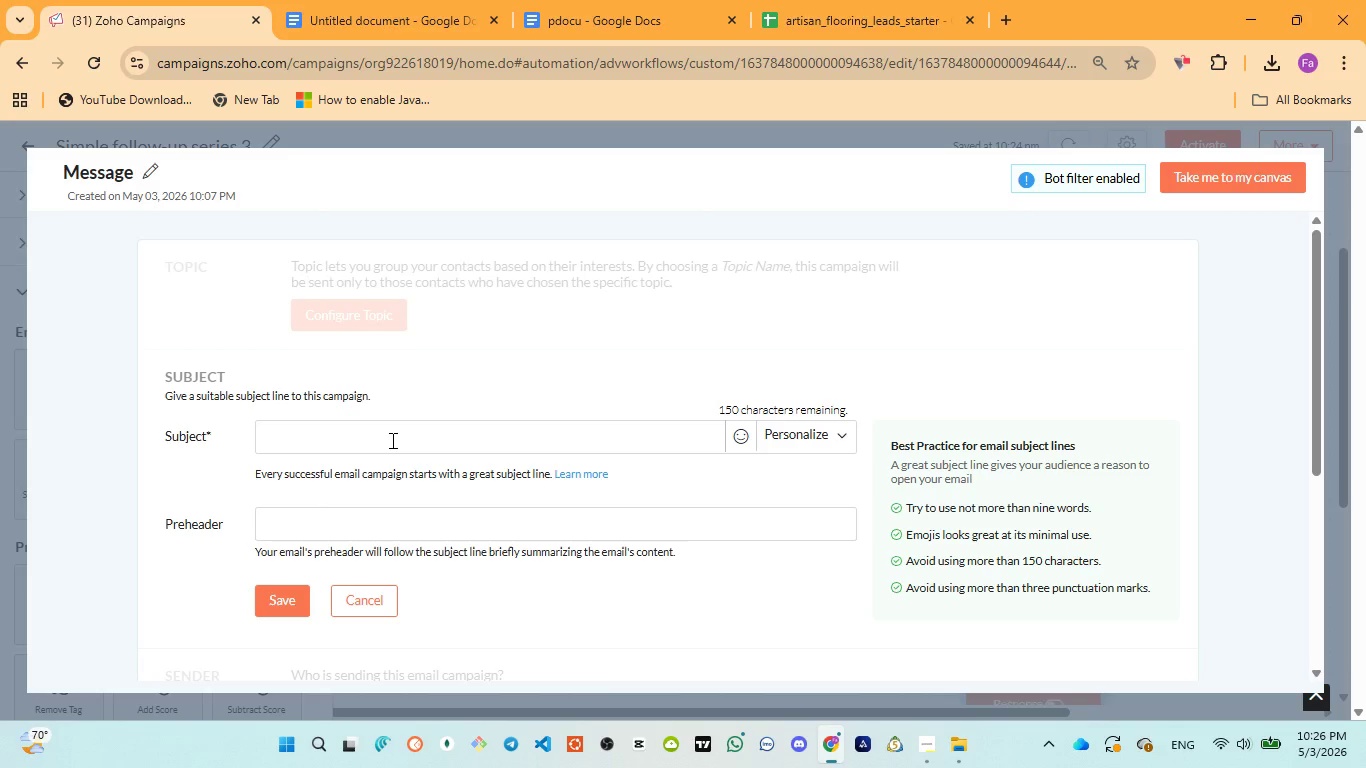 
wait(42.81)
 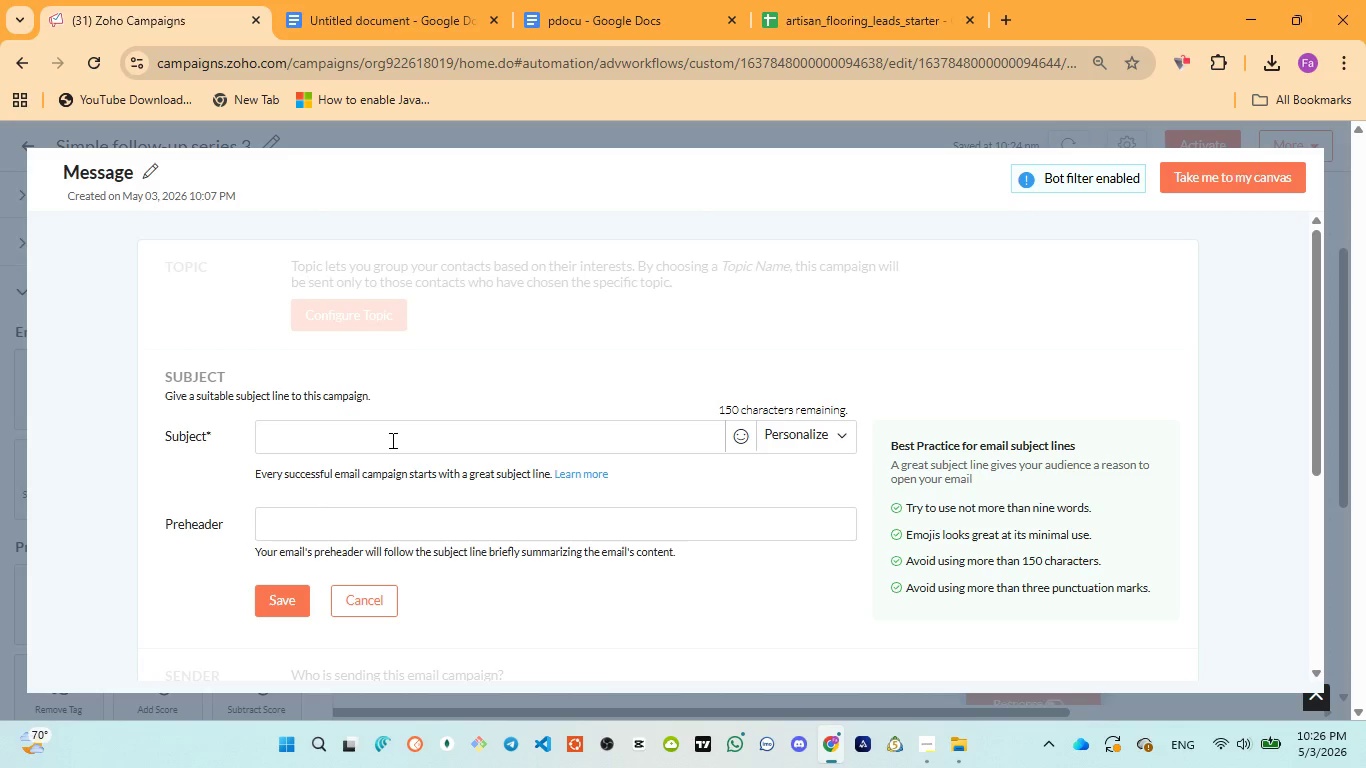 
type(We )
key(Backspace)
type(lo)
key(Backspace)
type(come, )
 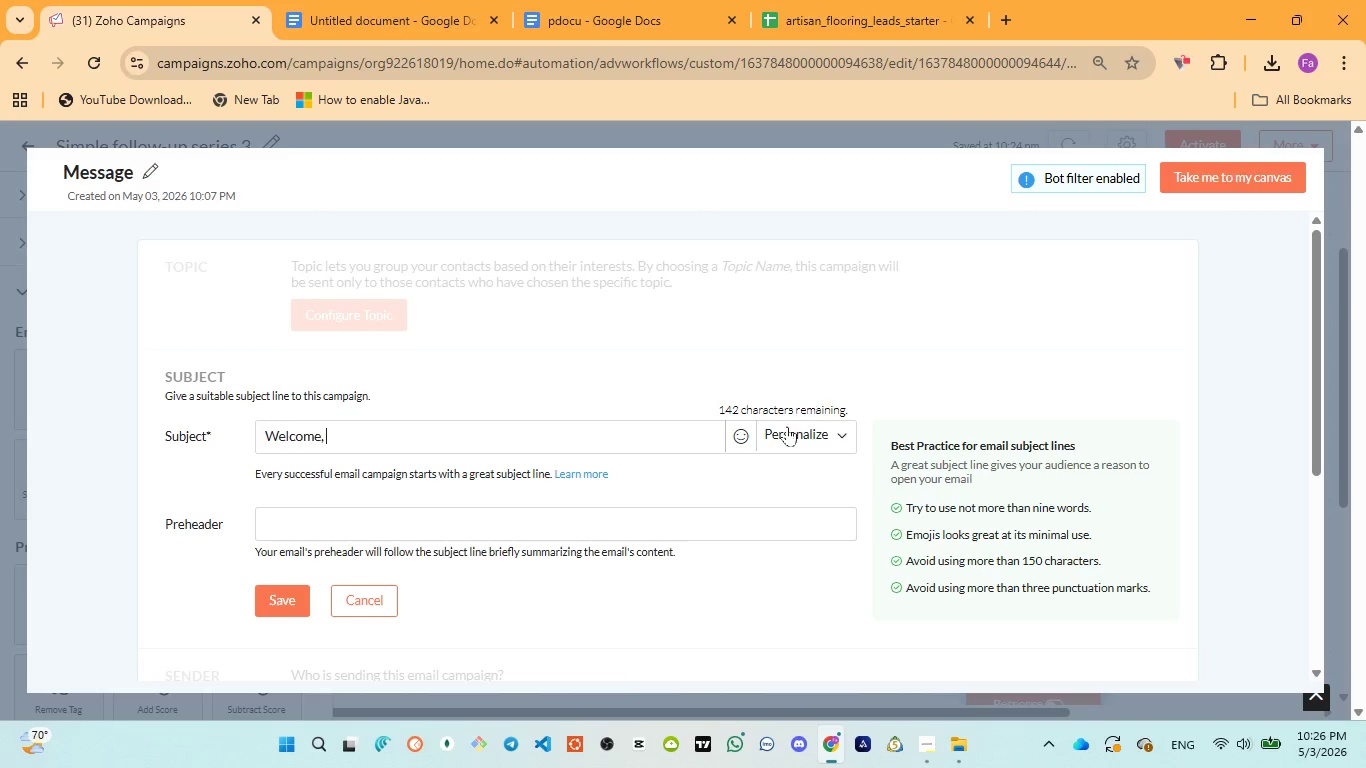 
left_click([787, 427])
 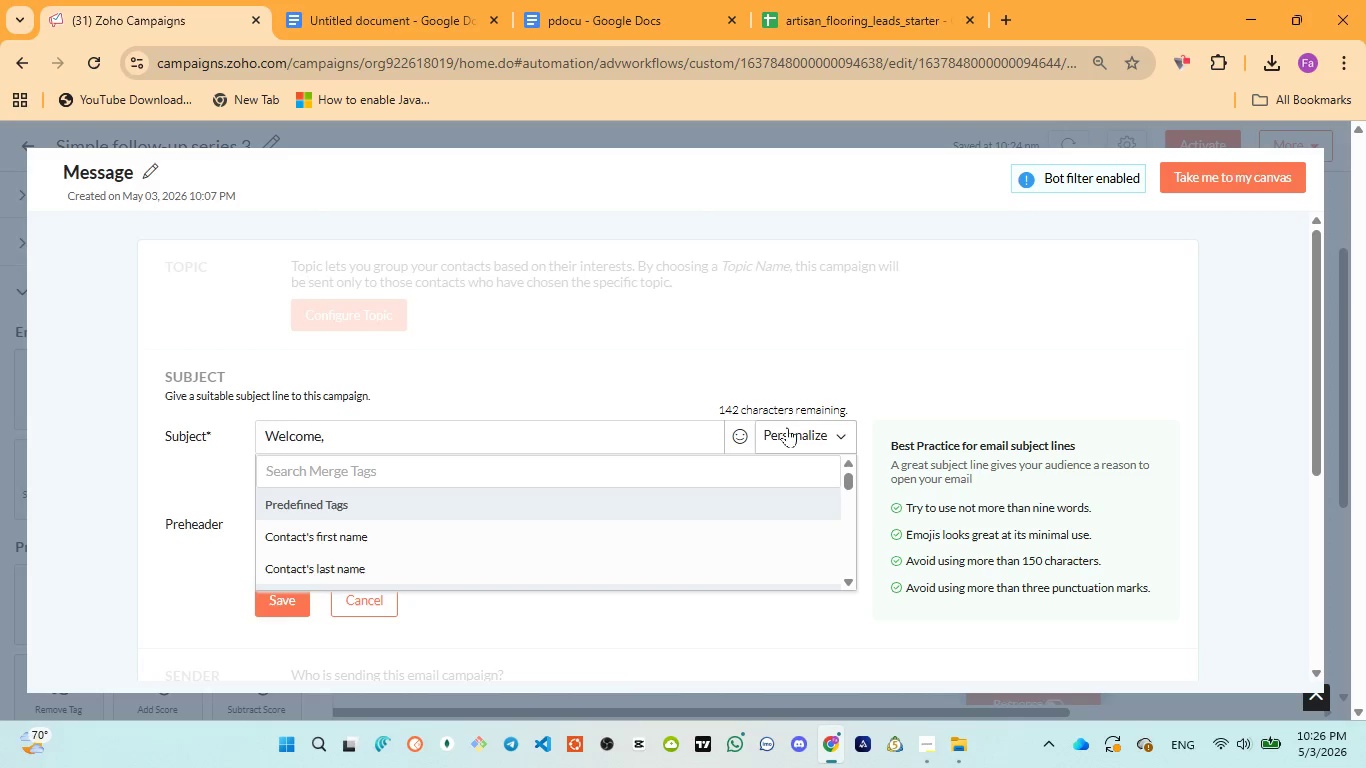 
left_click([787, 427])
 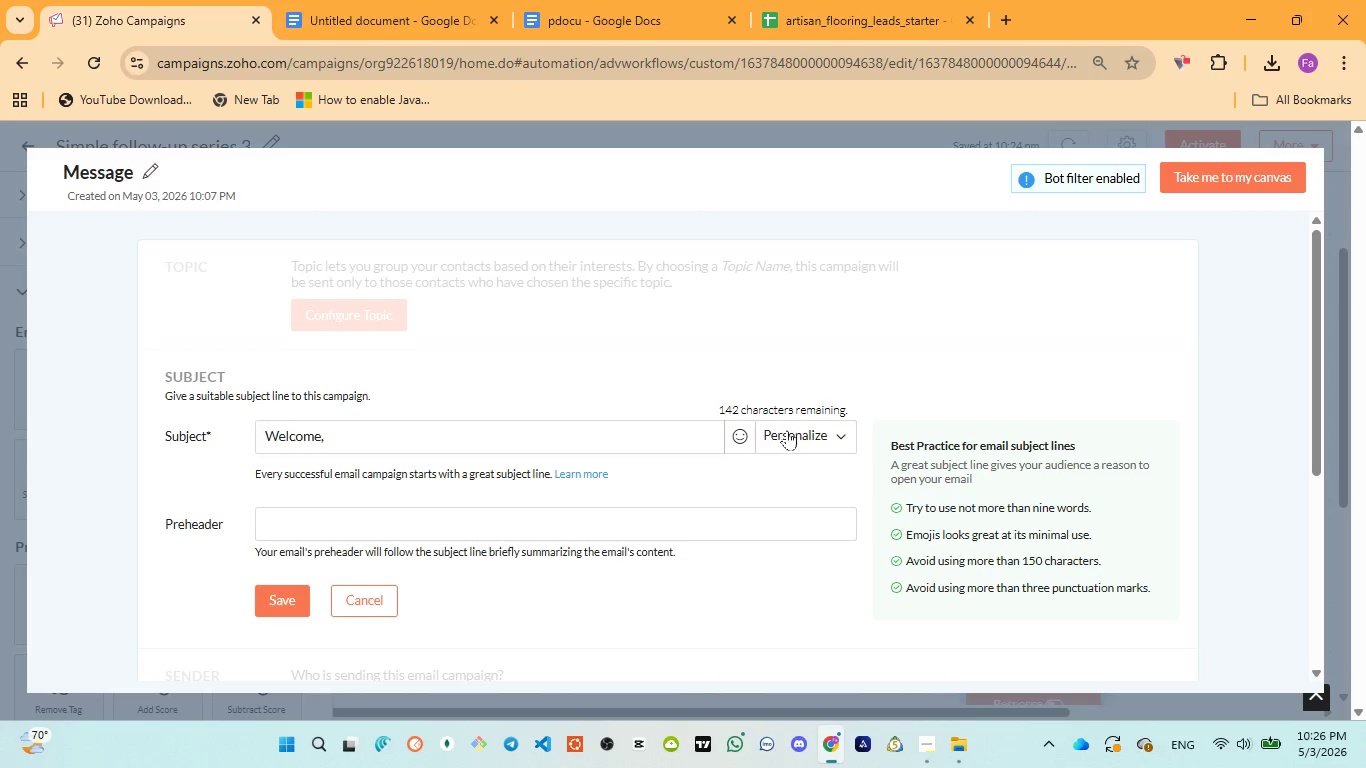 
left_click([786, 431])
 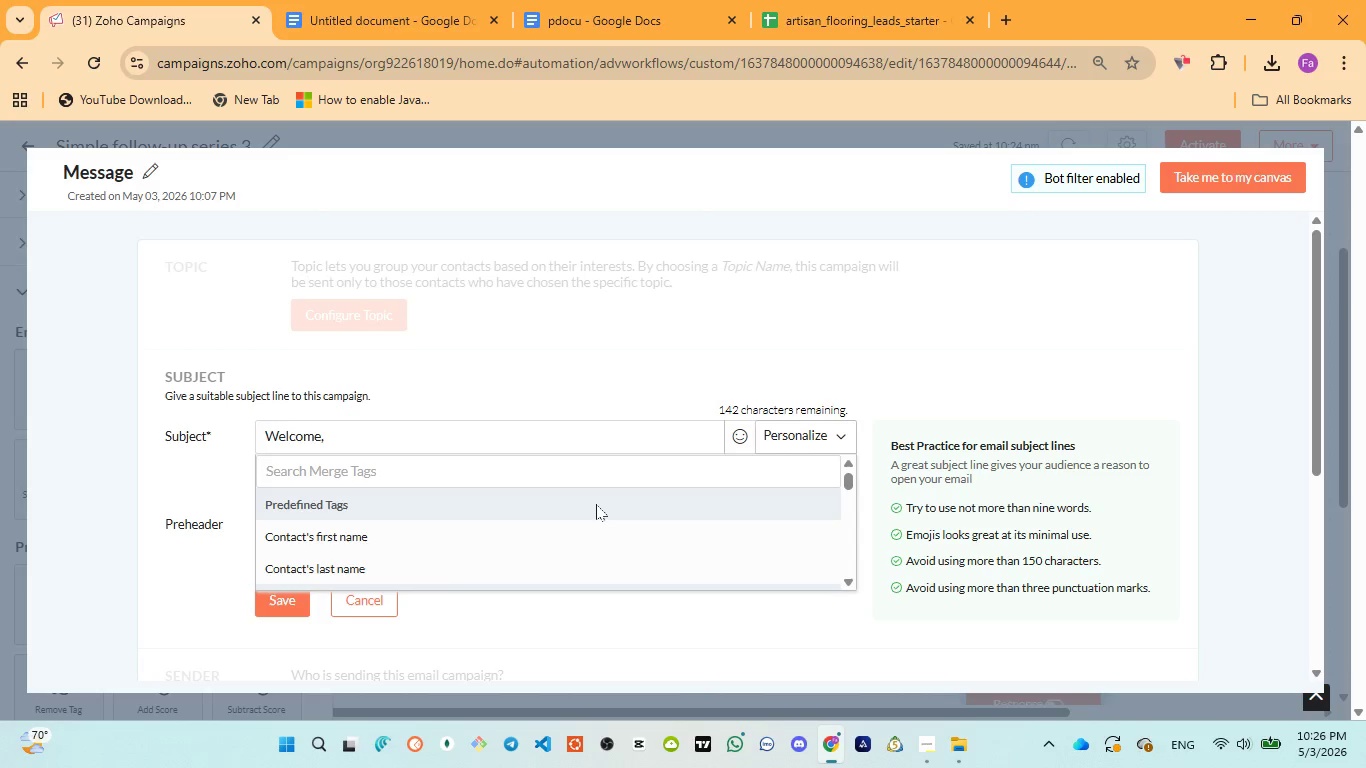 
wait(9.09)
 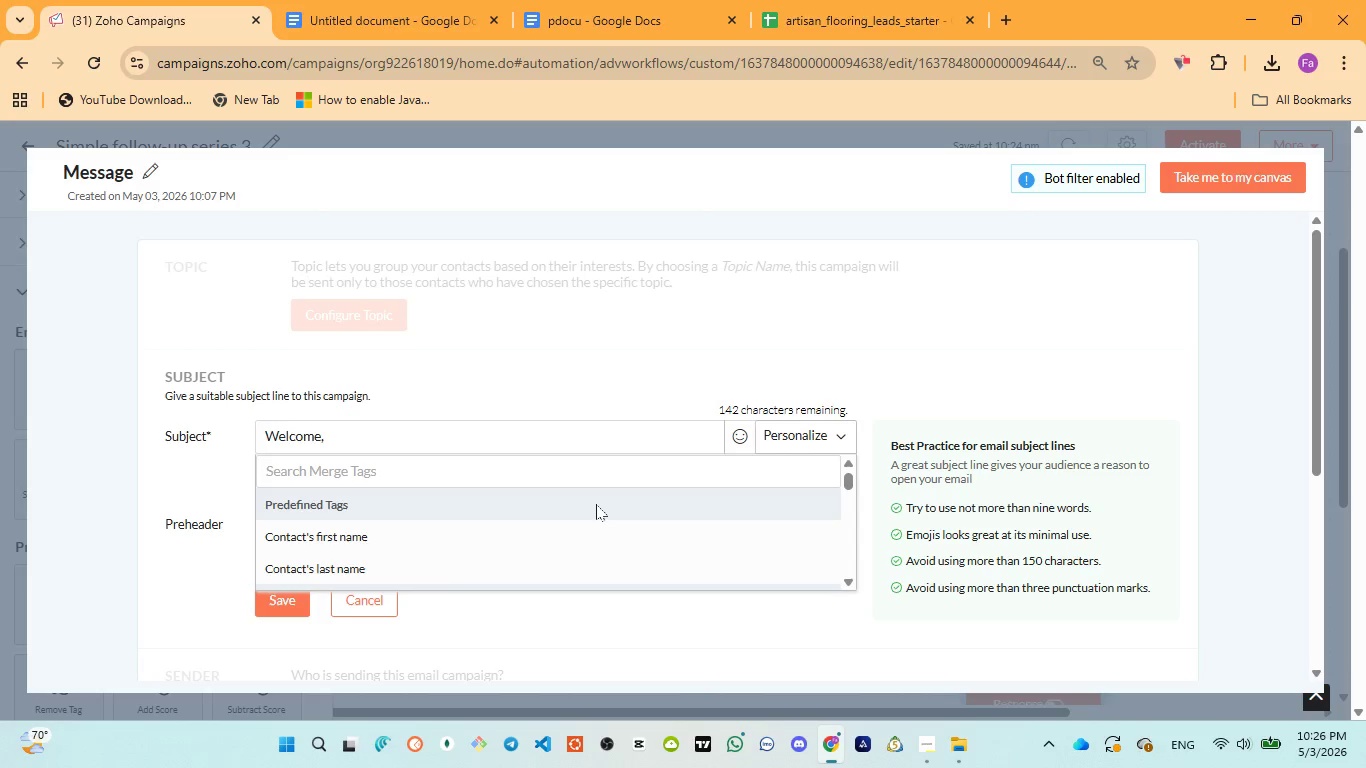 
scroll: coordinate [562, 528], scroll_direction: down, amount: 1.0
 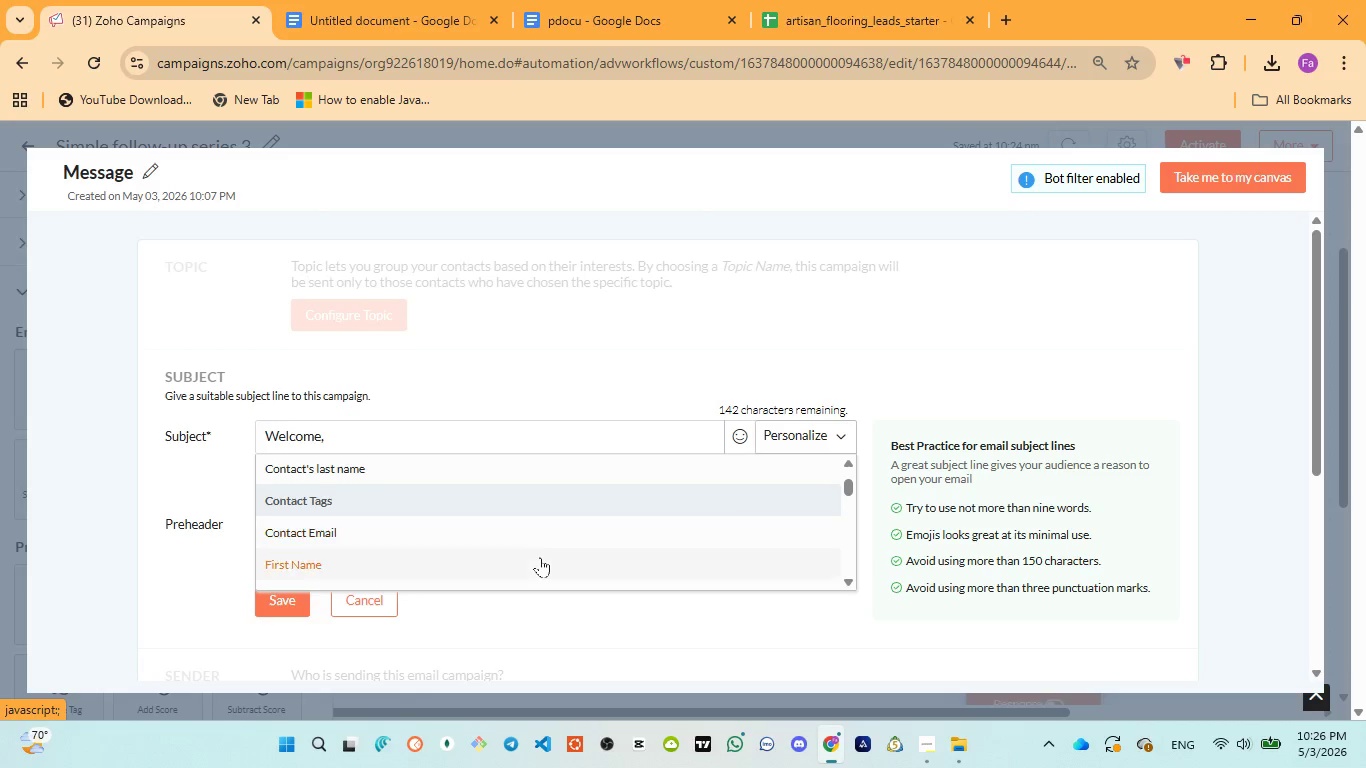 
left_click([538, 558])
 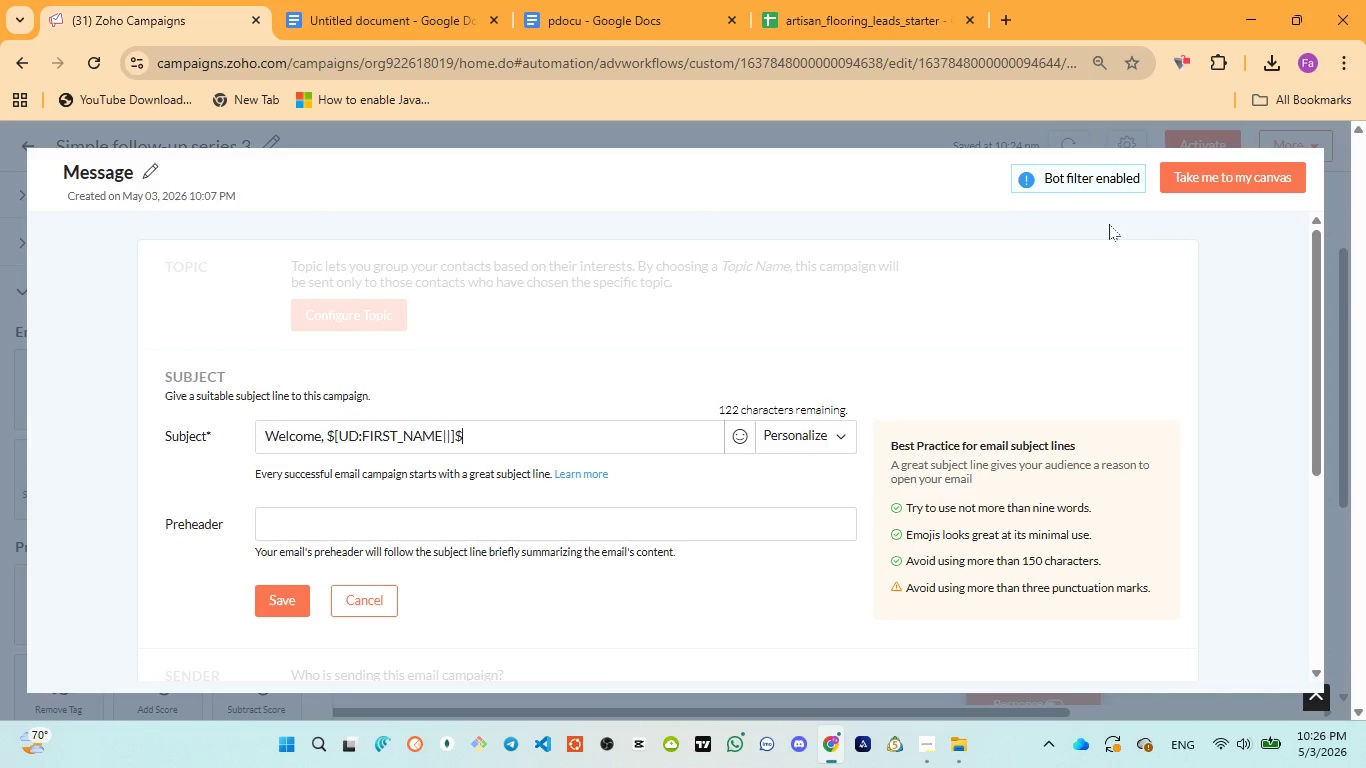 
wait(5.75)
 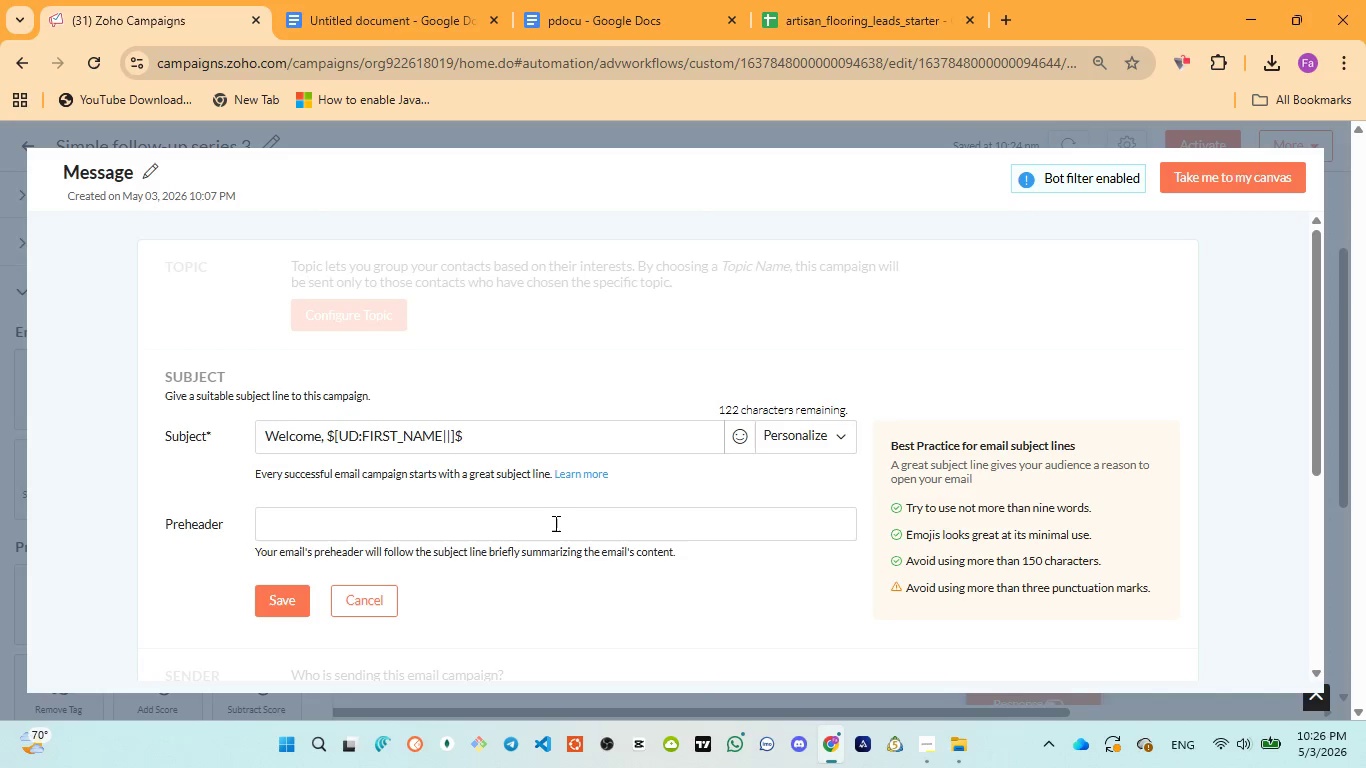 
left_click([562, 31])
 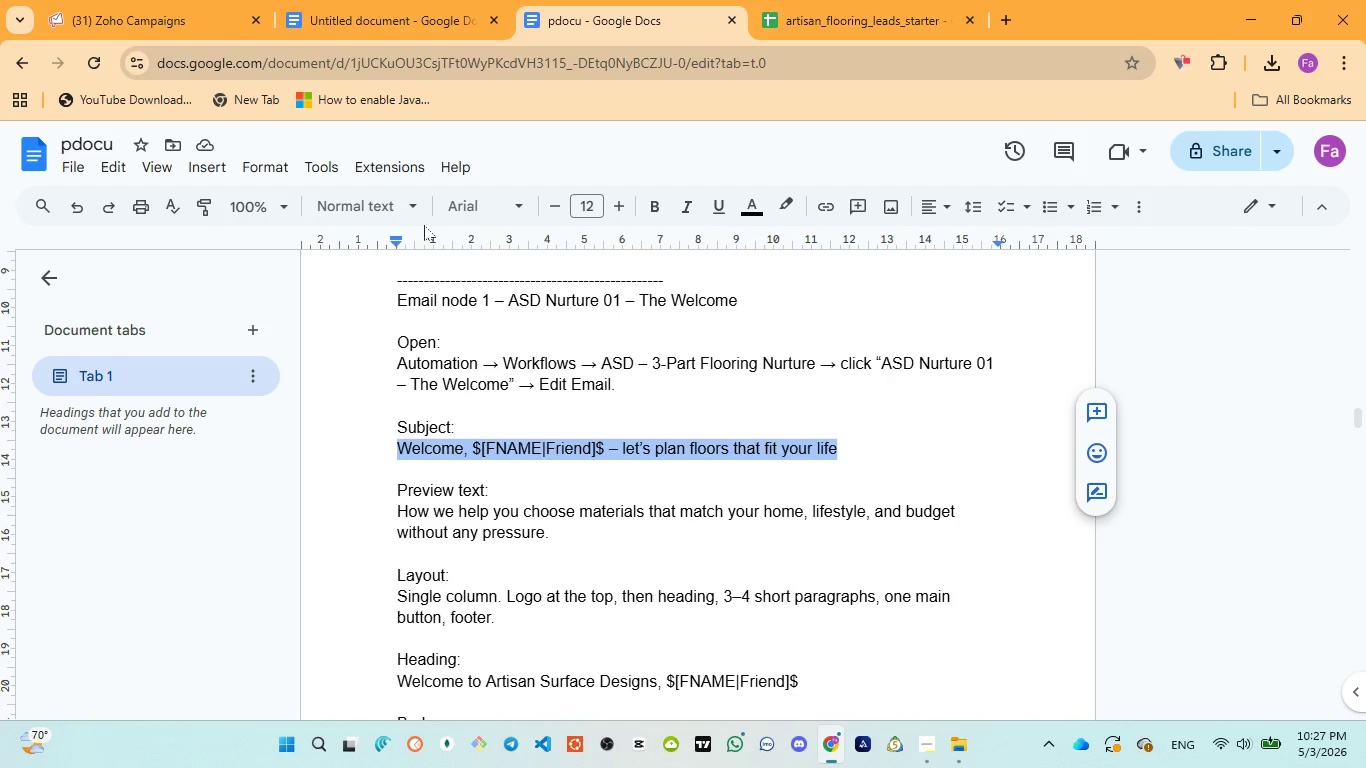 
left_click([87, 15])
 